 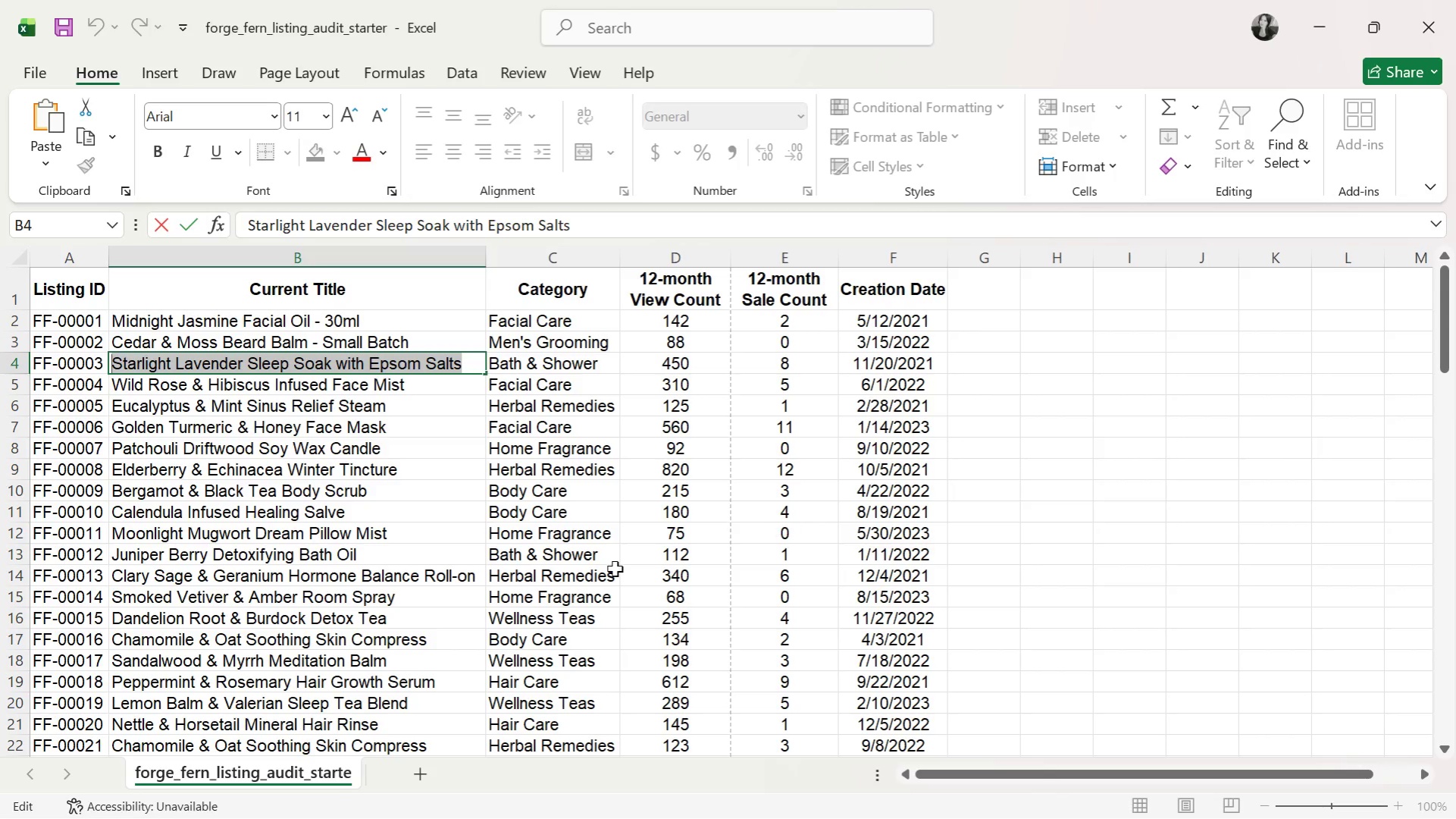 
left_click([332, 394])
 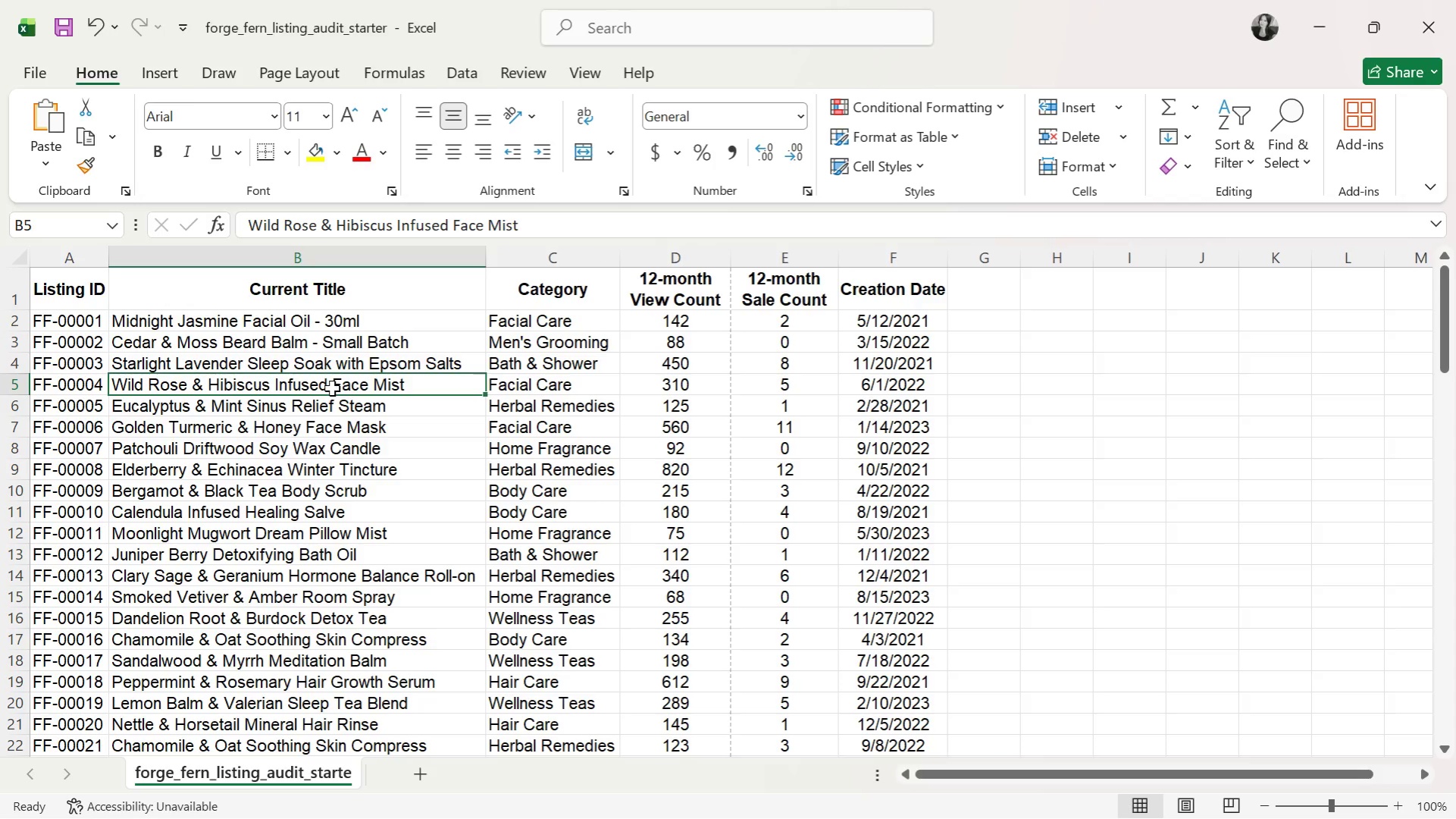 
double_click([332, 388])
 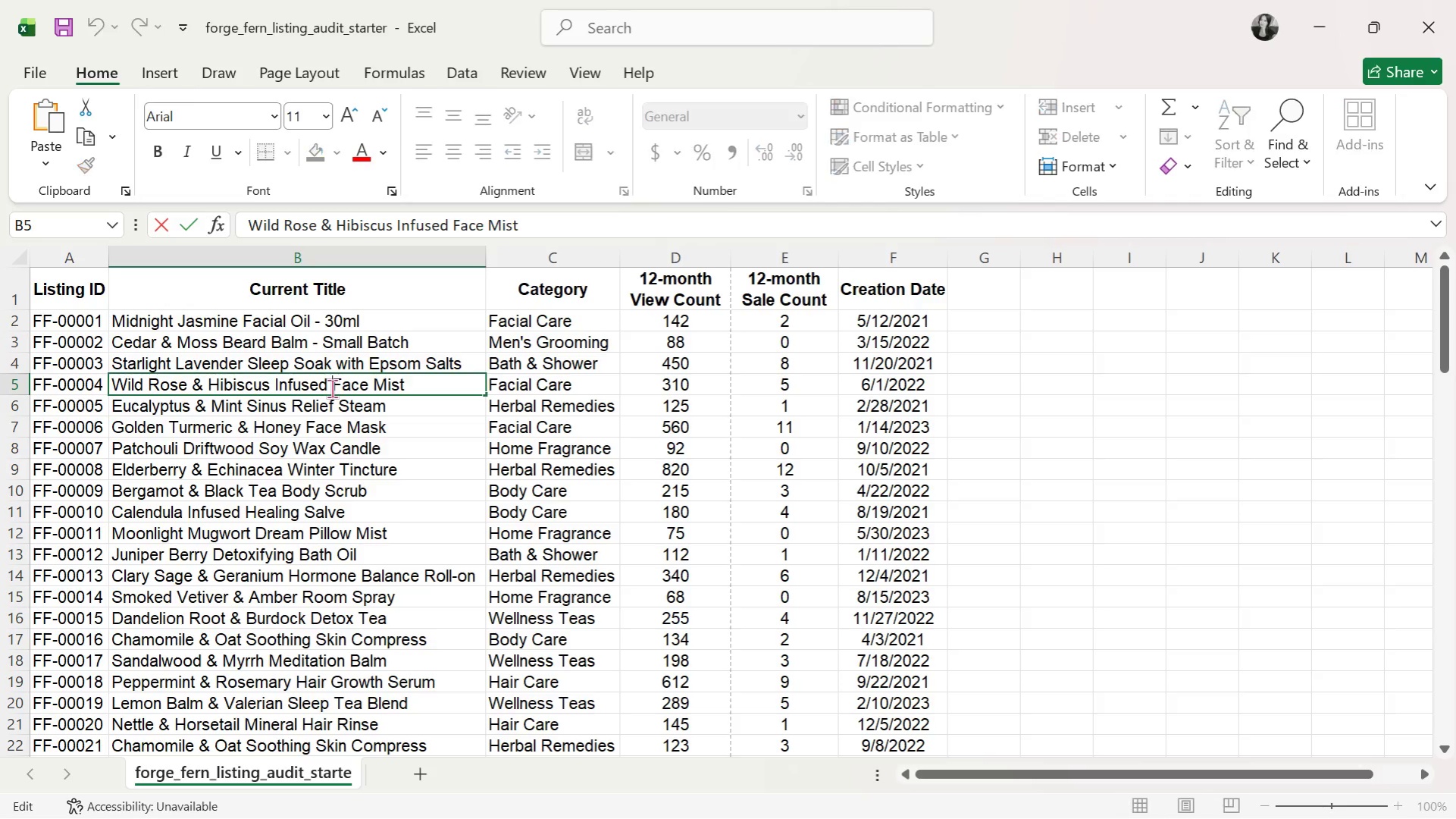 
triple_click([332, 388])
 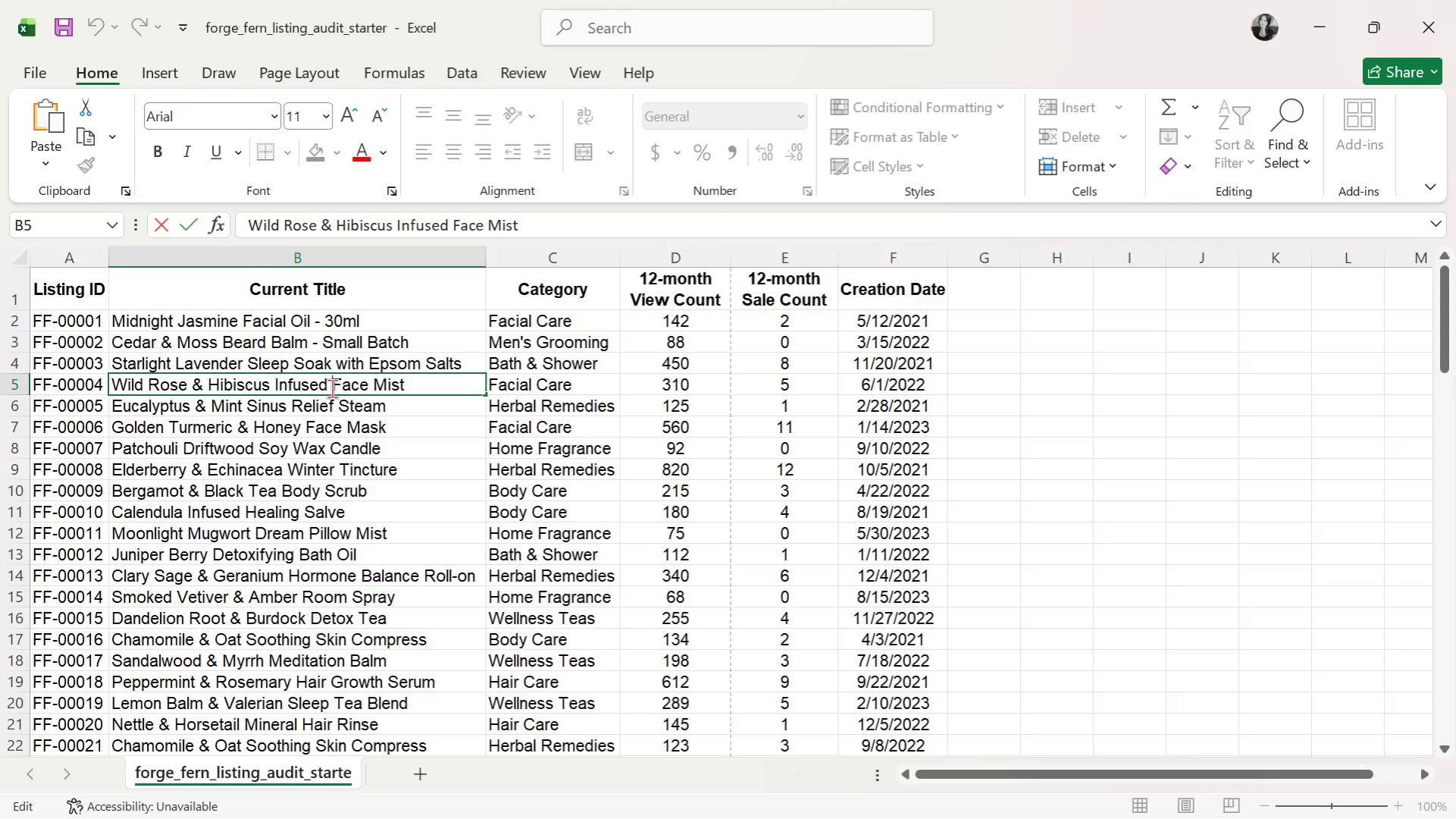 
triple_click([332, 388])
 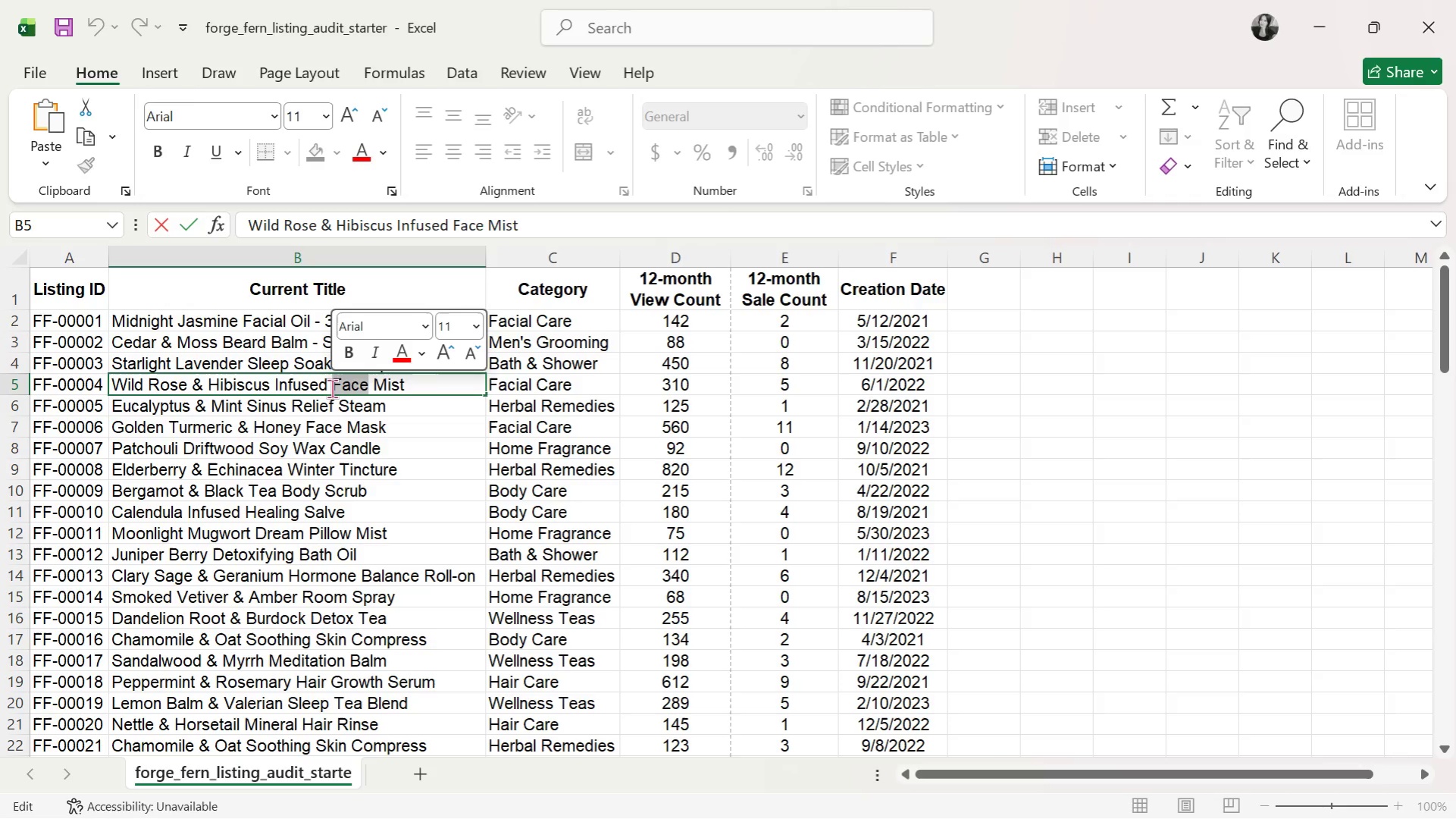 
triple_click([332, 388])
 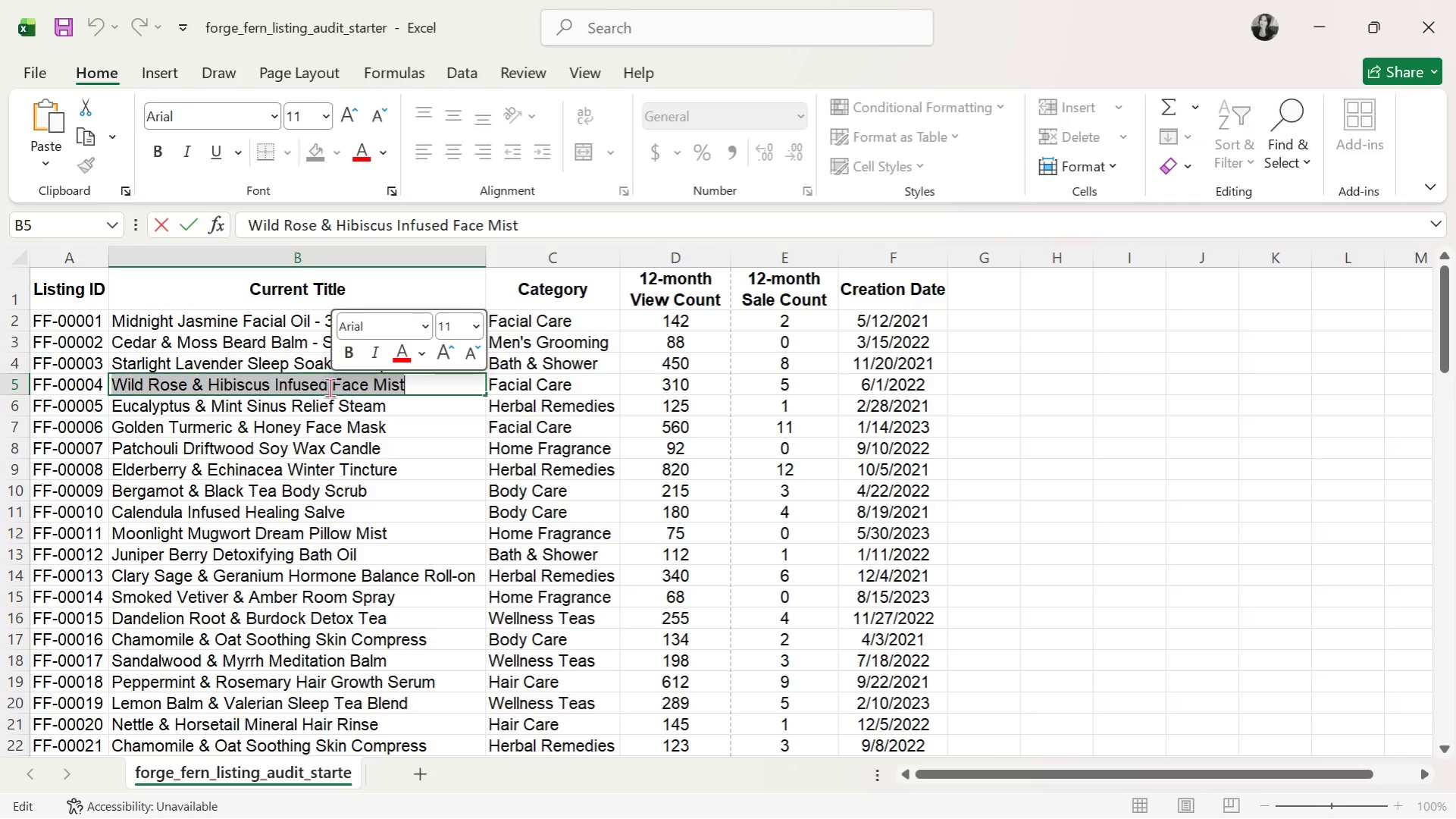 
key(Control+C)
 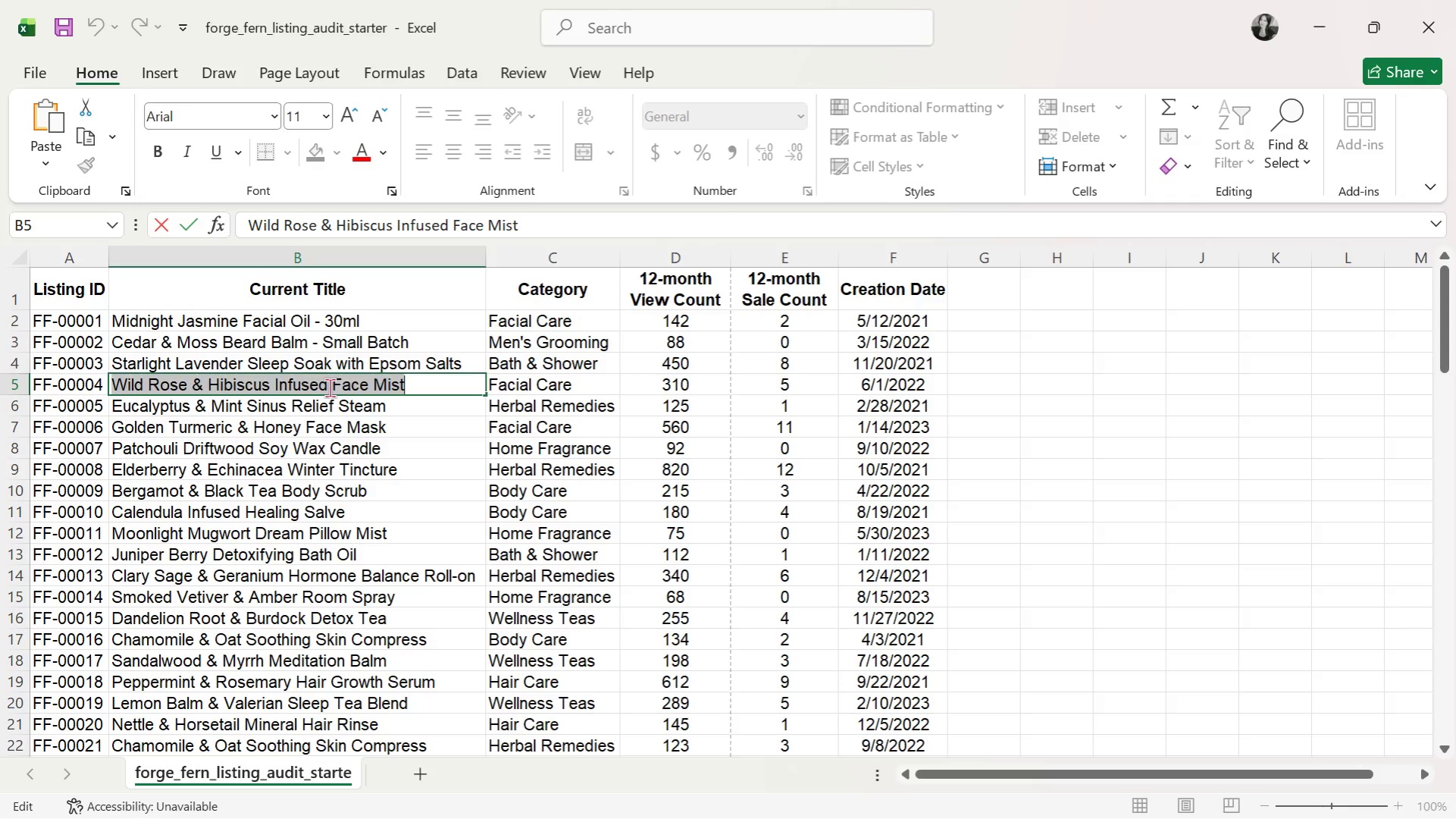 
key(Alt+Tab)
 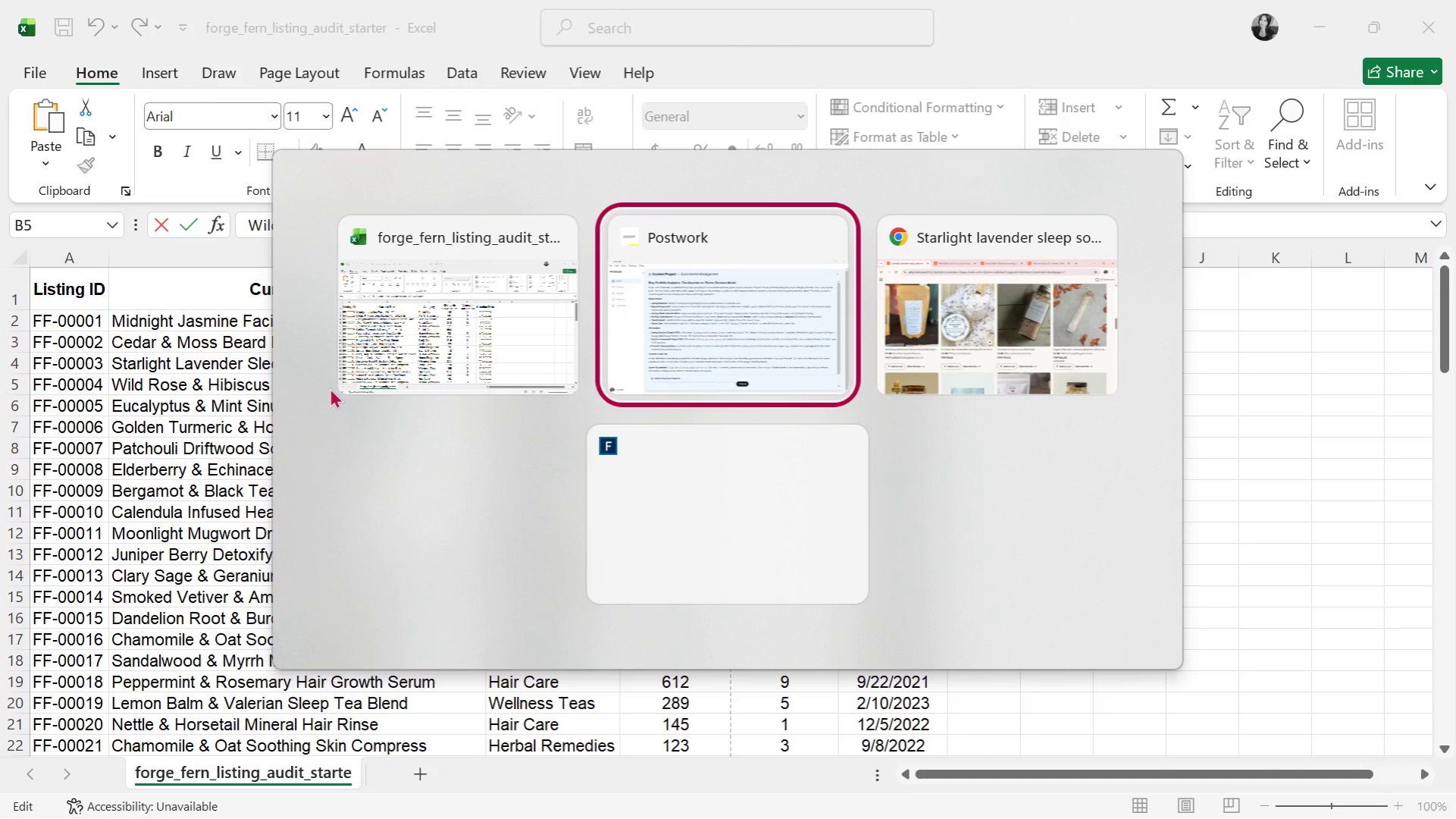 
key(Alt+Tab)
 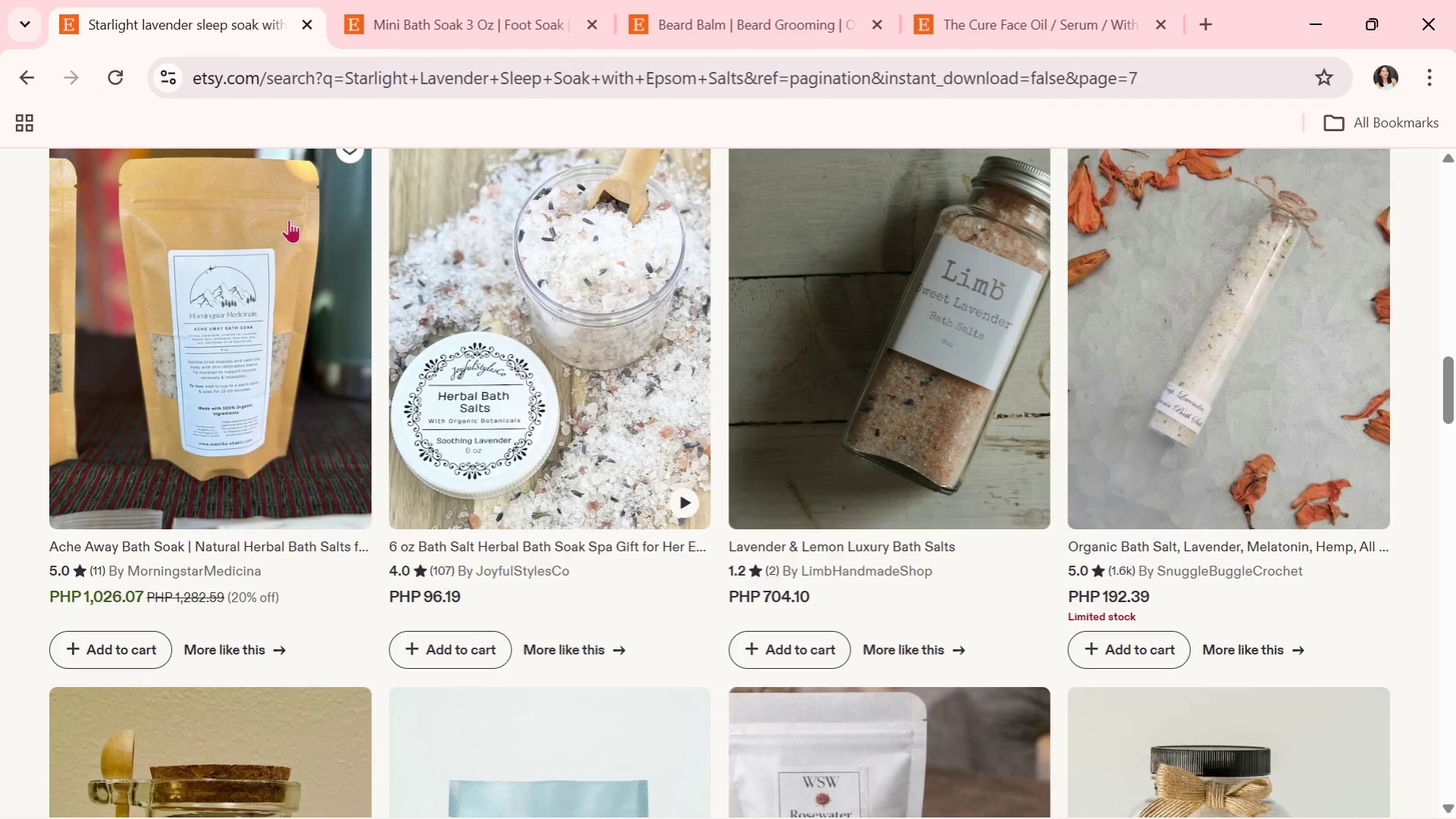 
scroll: coordinate [330, 311], scroll_direction: up, amount: 23.0
 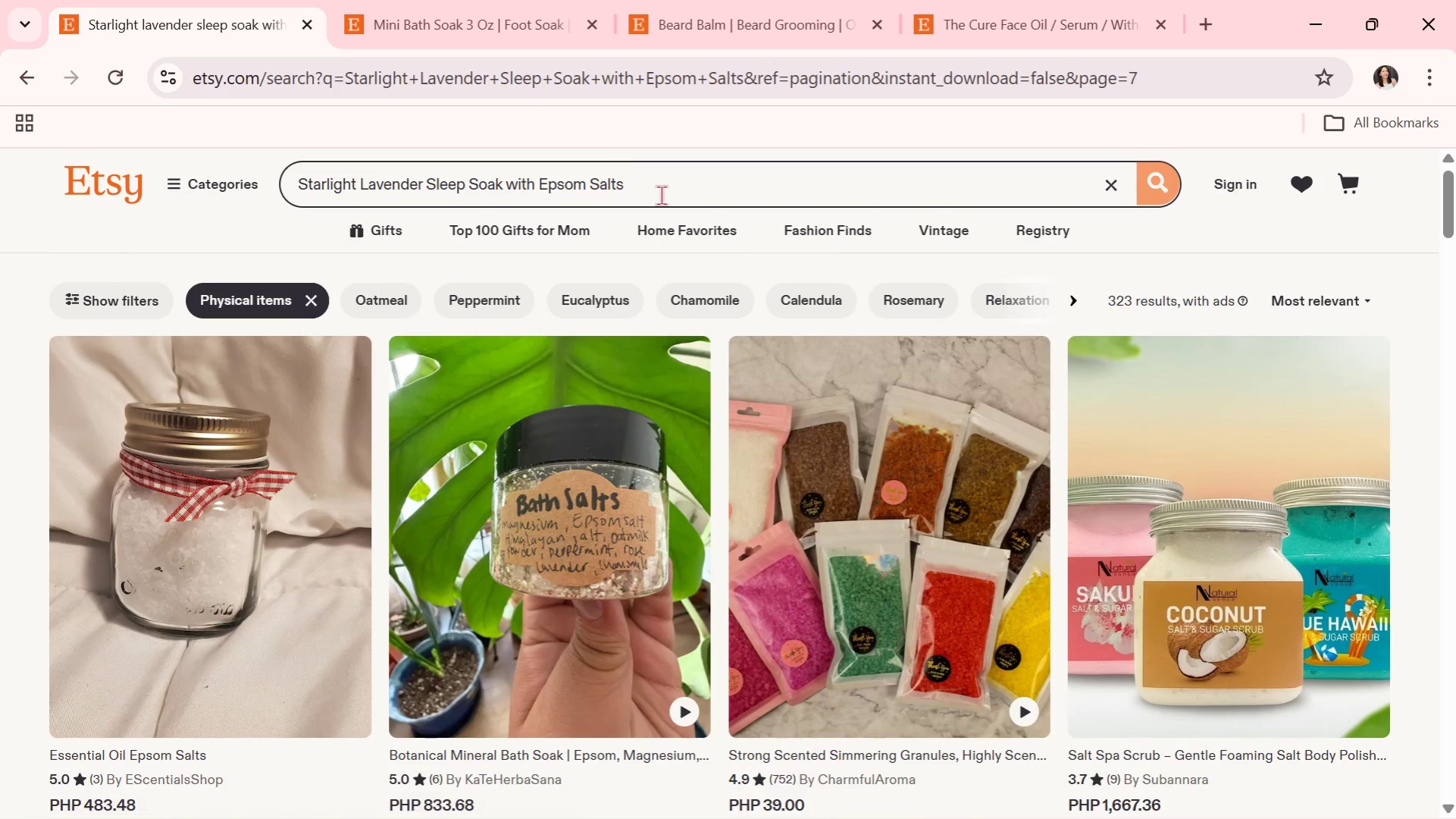 
left_click_drag(start_coordinate=[661, 195], to_coordinate=[149, 287])
 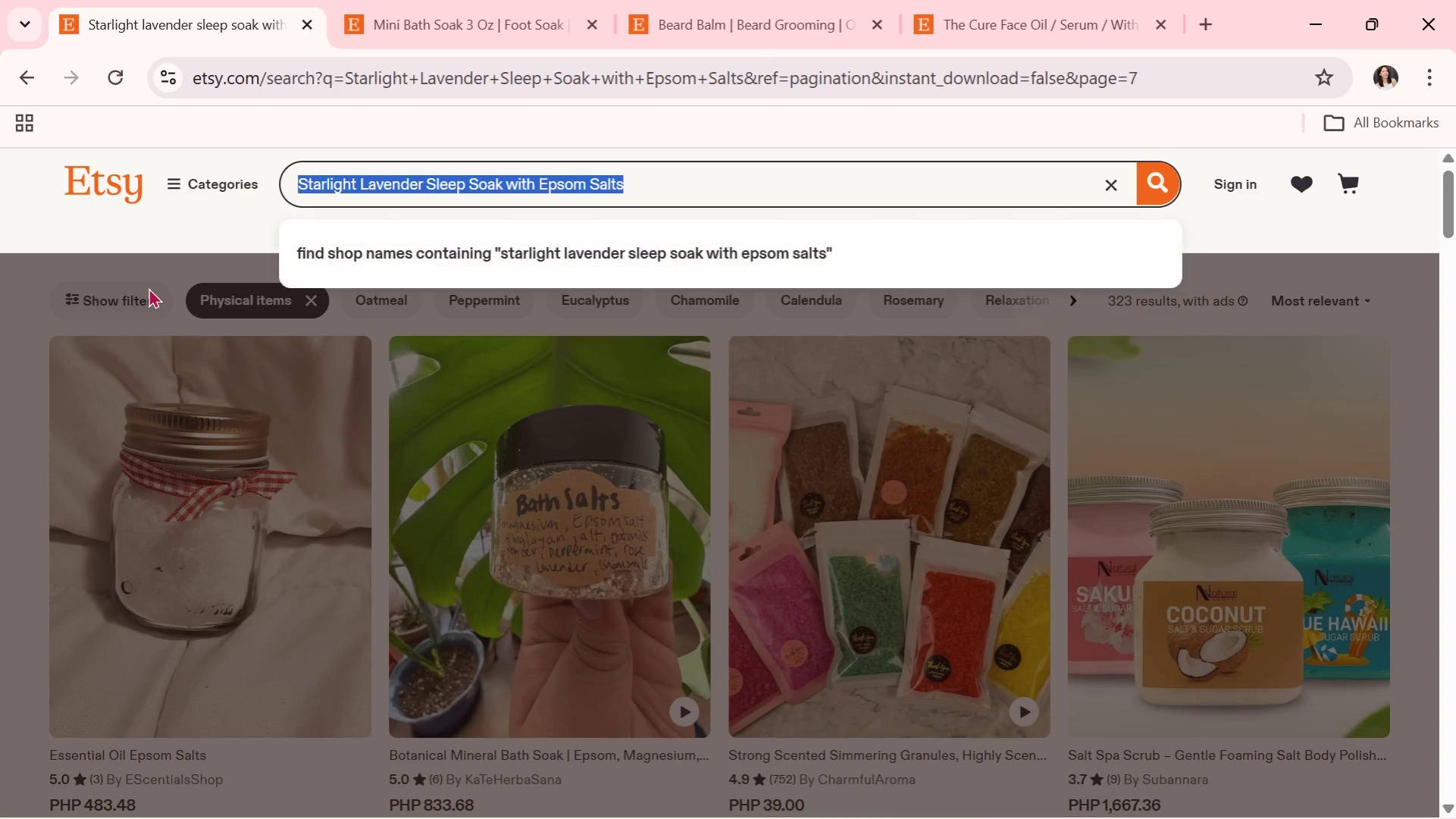 
key(Control+ControlLeft)
 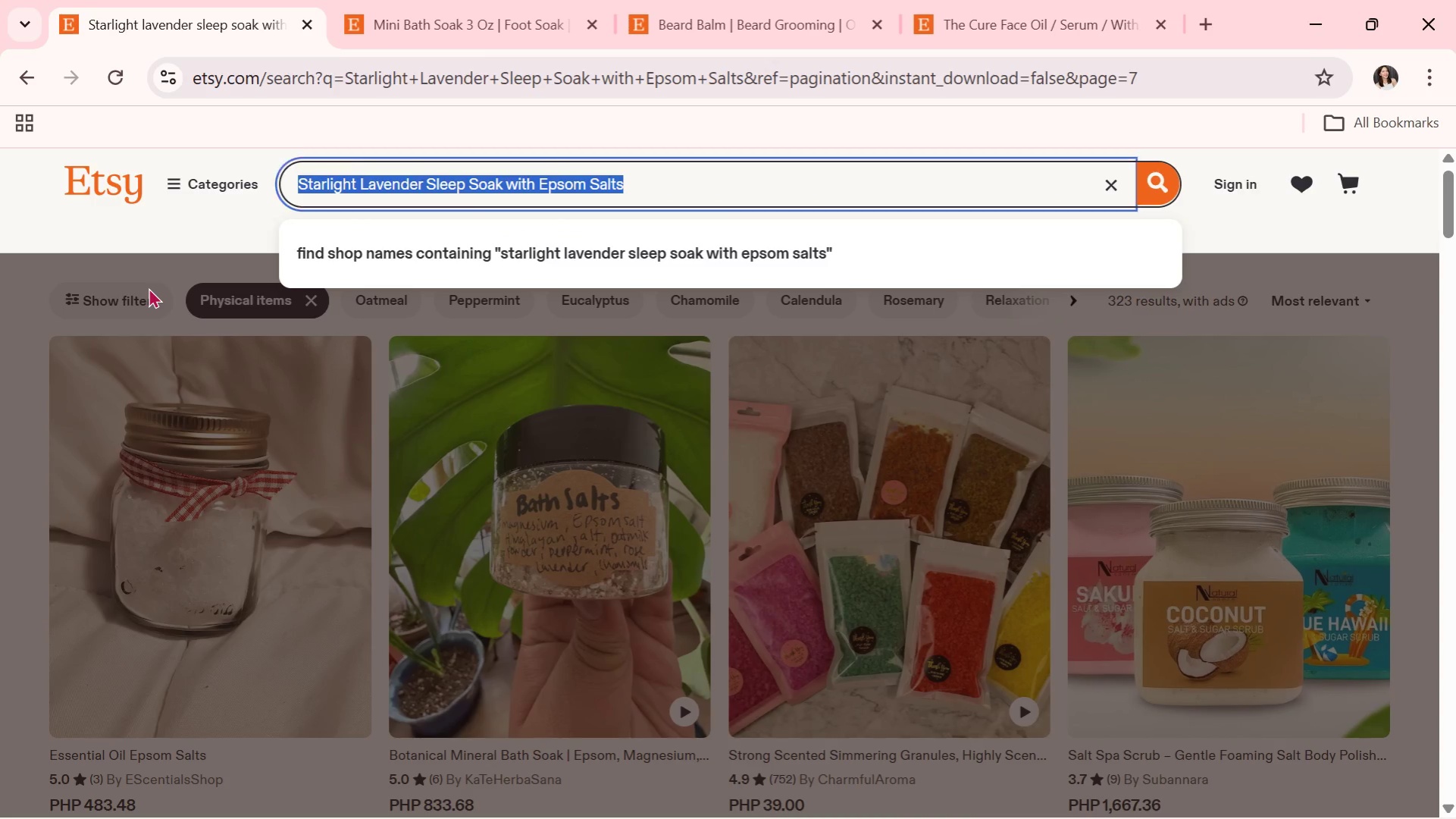 
key(Control+V)
 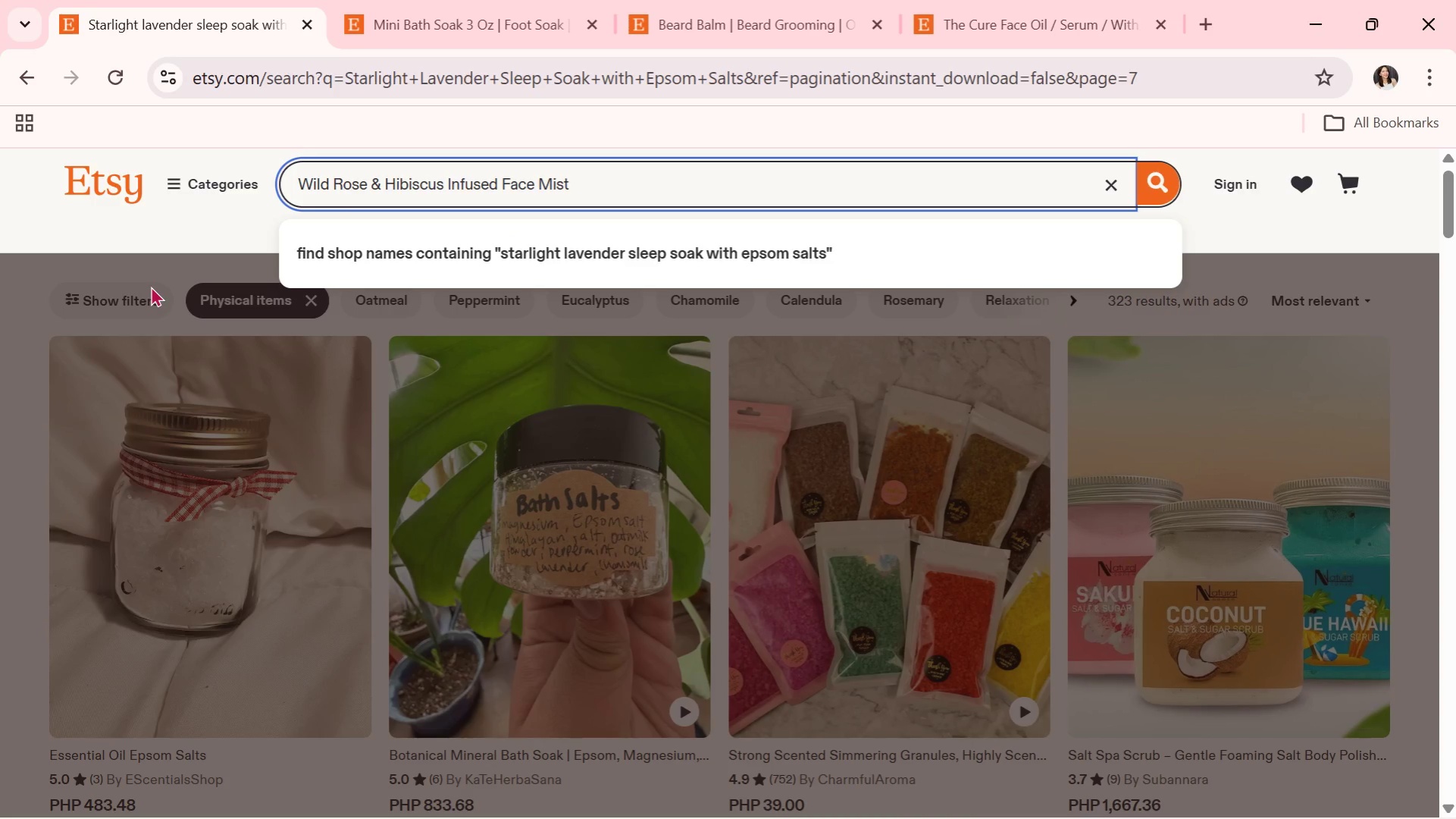 
key(Enter)
 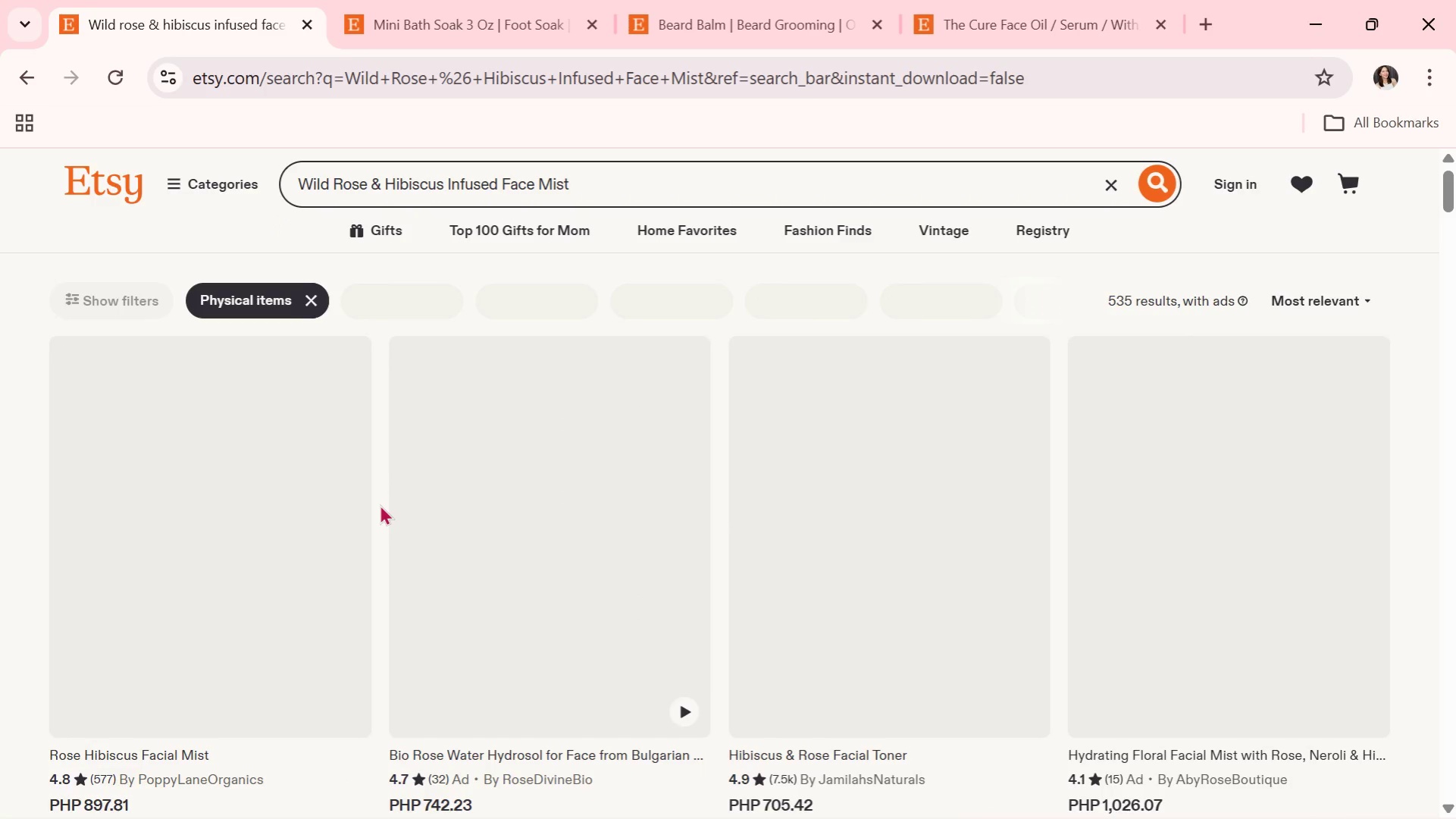 
scroll: coordinate [388, 504], scroll_direction: down, amount: 1.0
 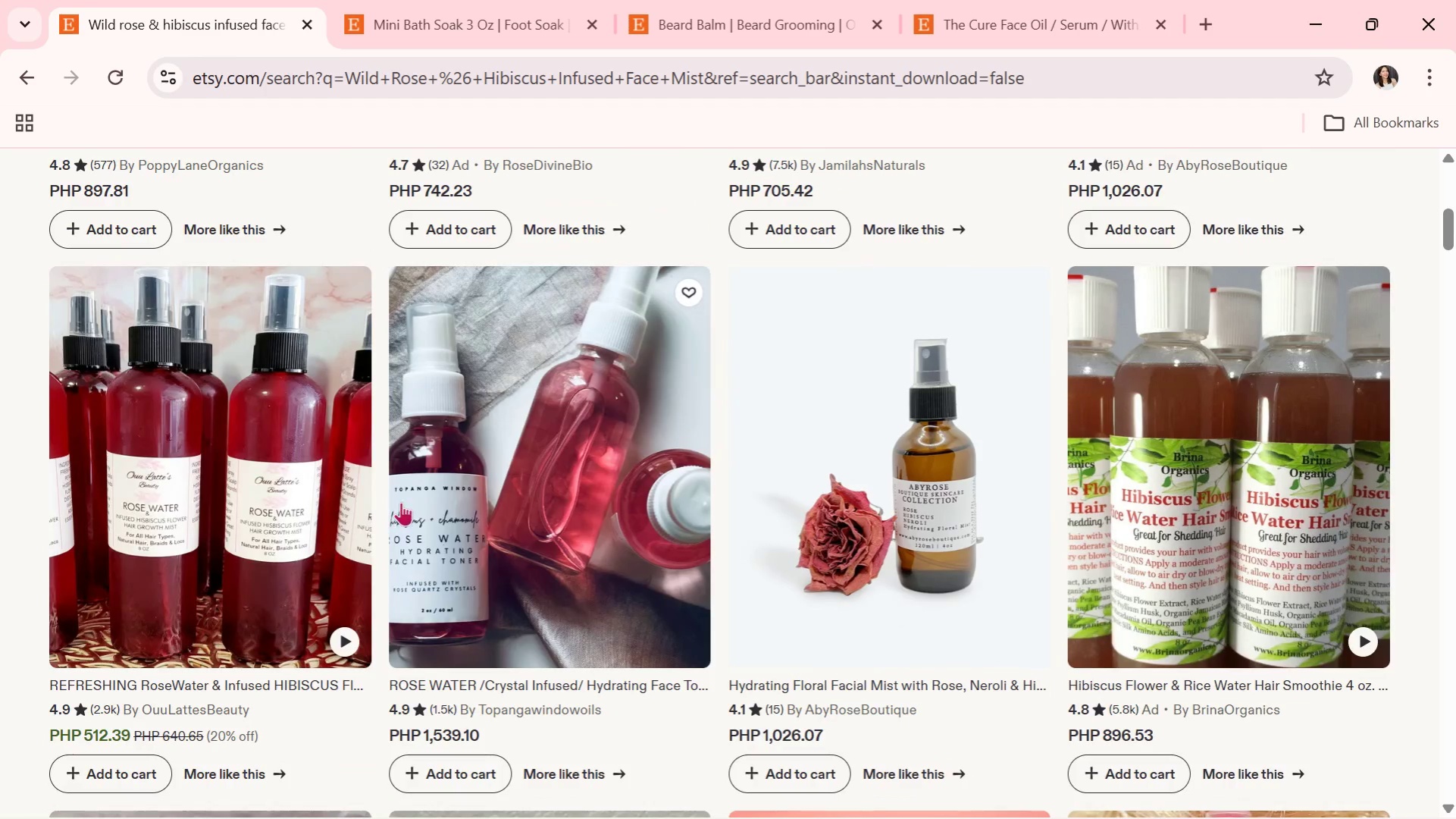 
left_click([460, 502])
 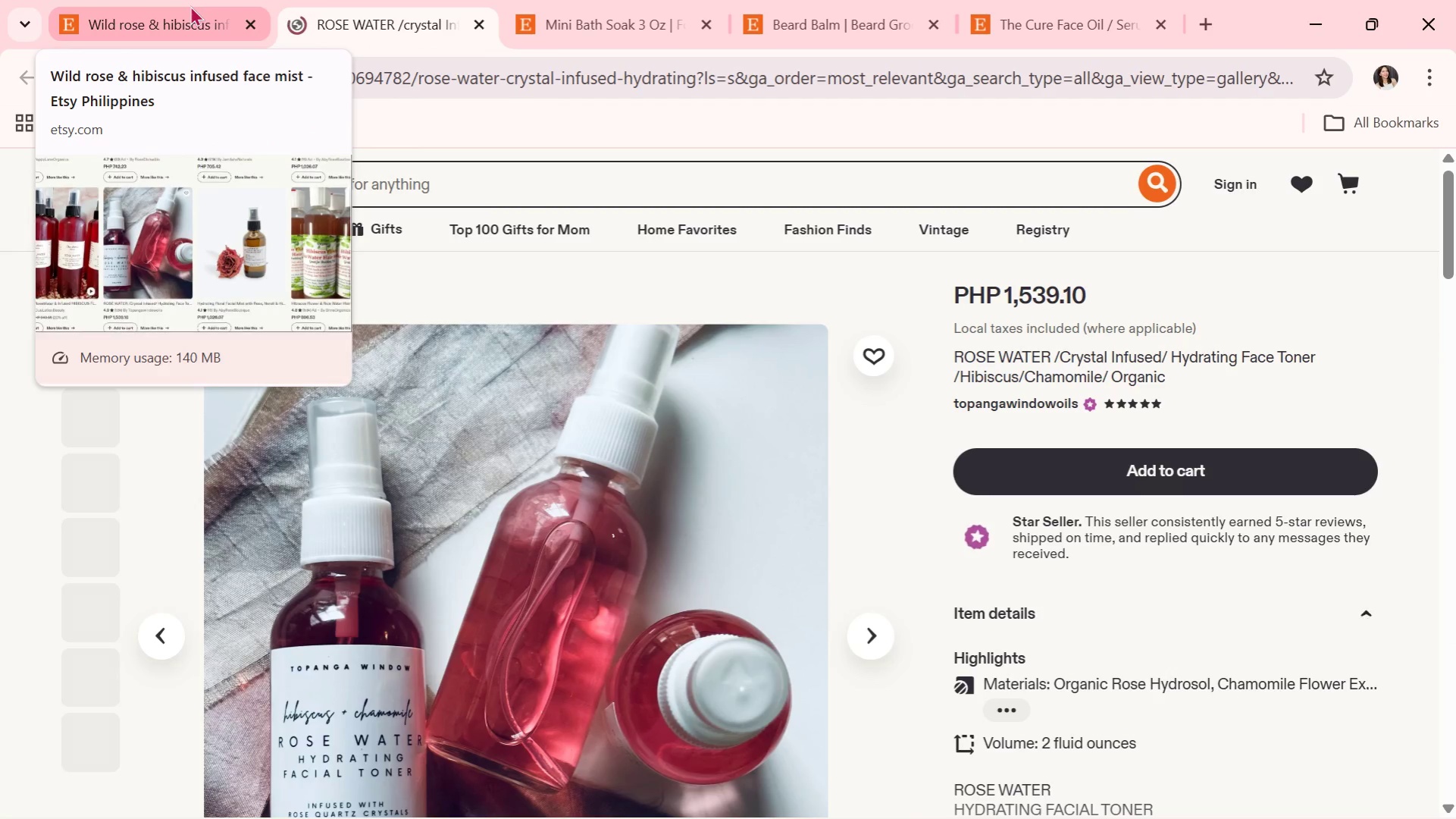 
scroll: coordinate [1039, 548], scroll_direction: down, amount: 3.0
 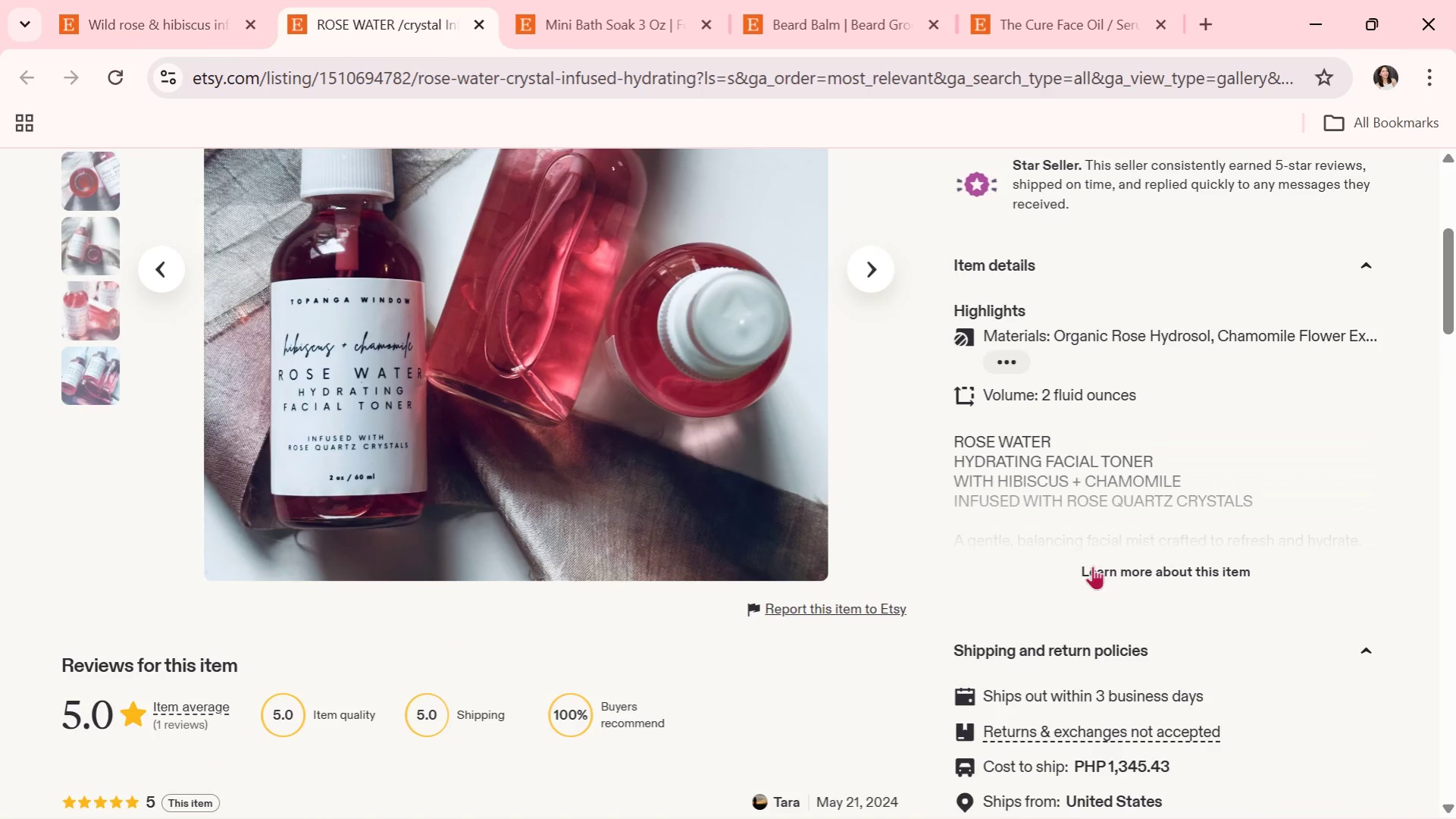 
left_click([1092, 570])
 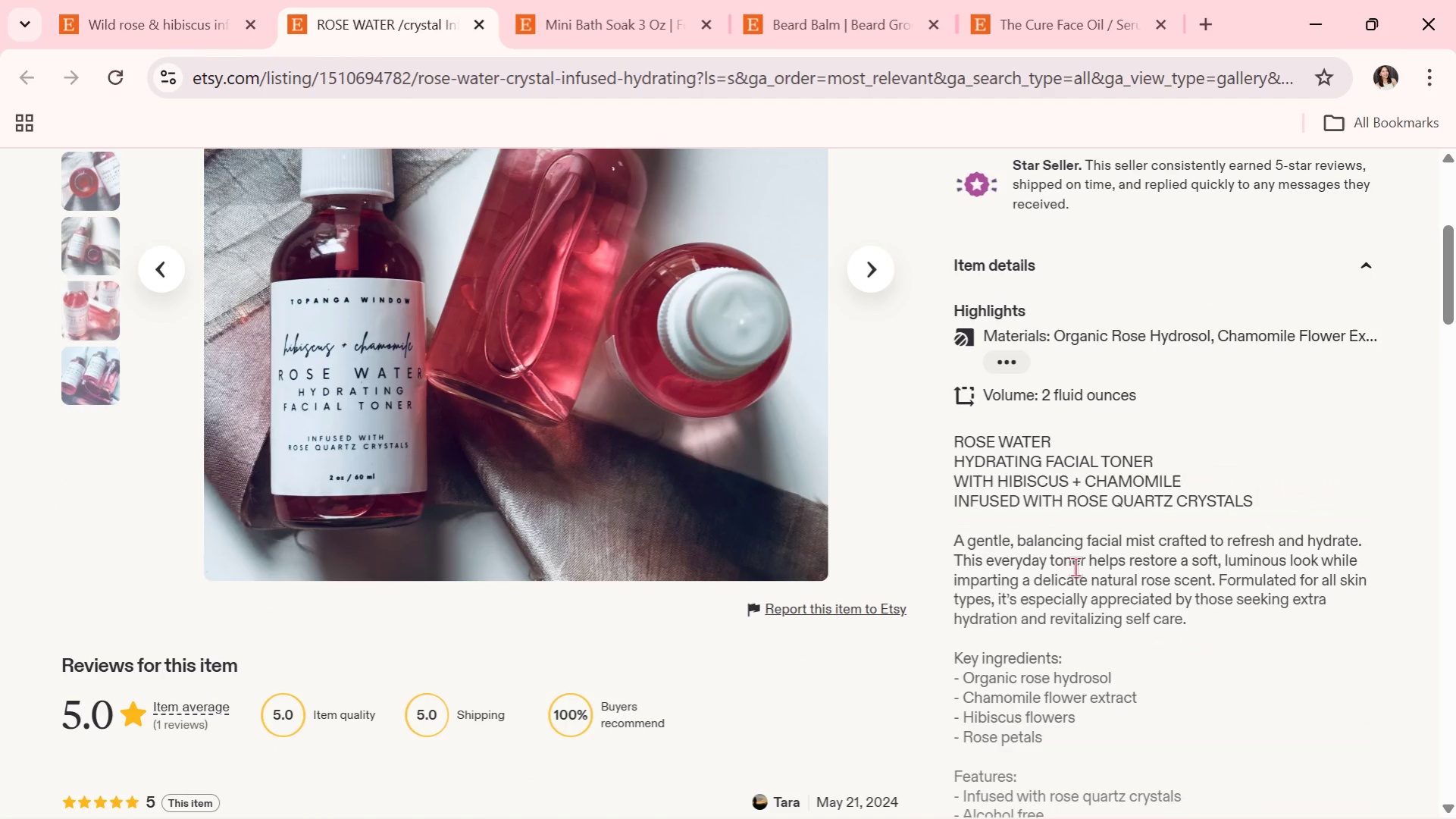 
scroll: coordinate [1070, 566], scroll_direction: down, amount: 1.0
 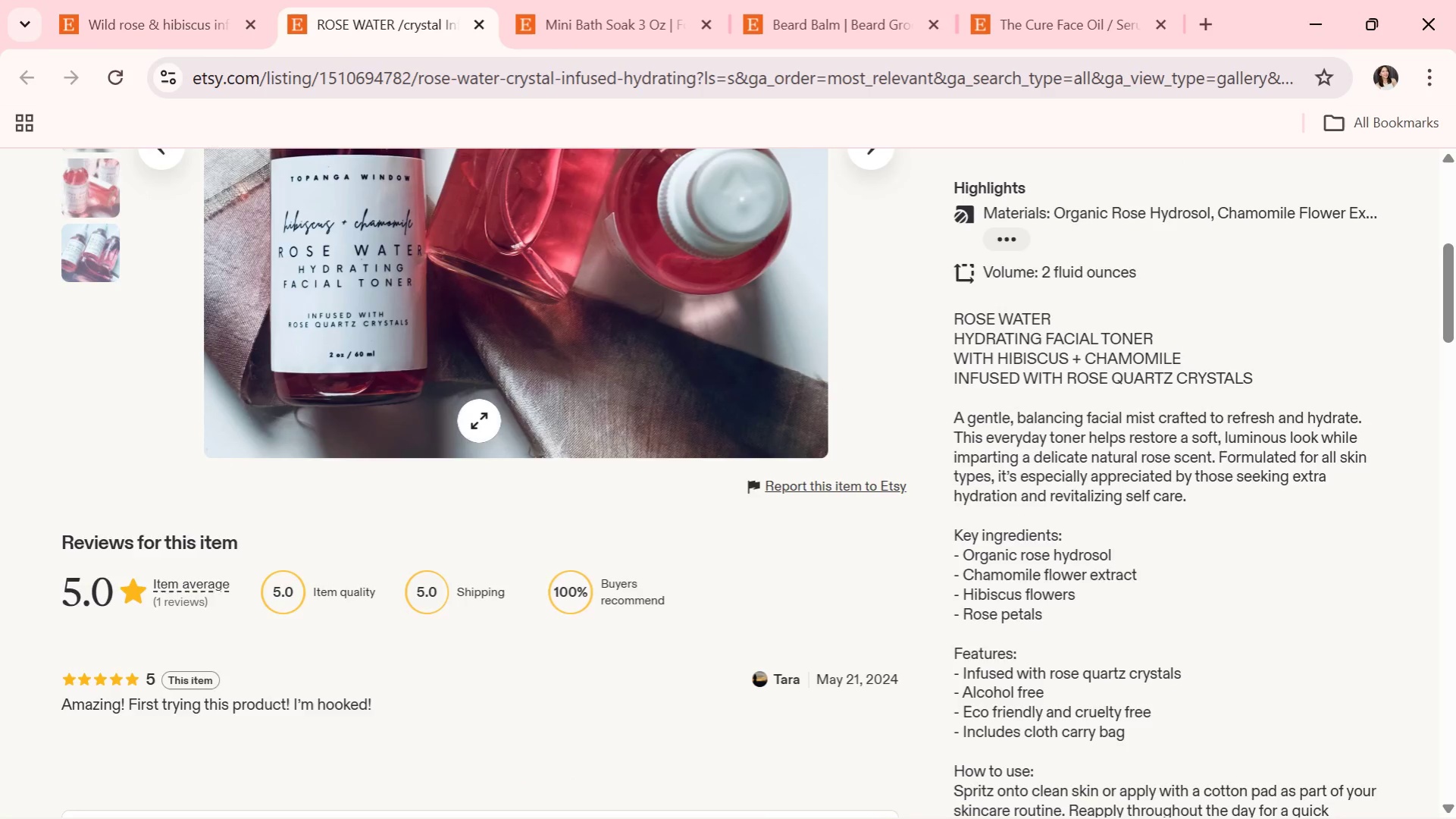 
scroll: coordinate [489, 426], scroll_direction: up, amount: 3.0
 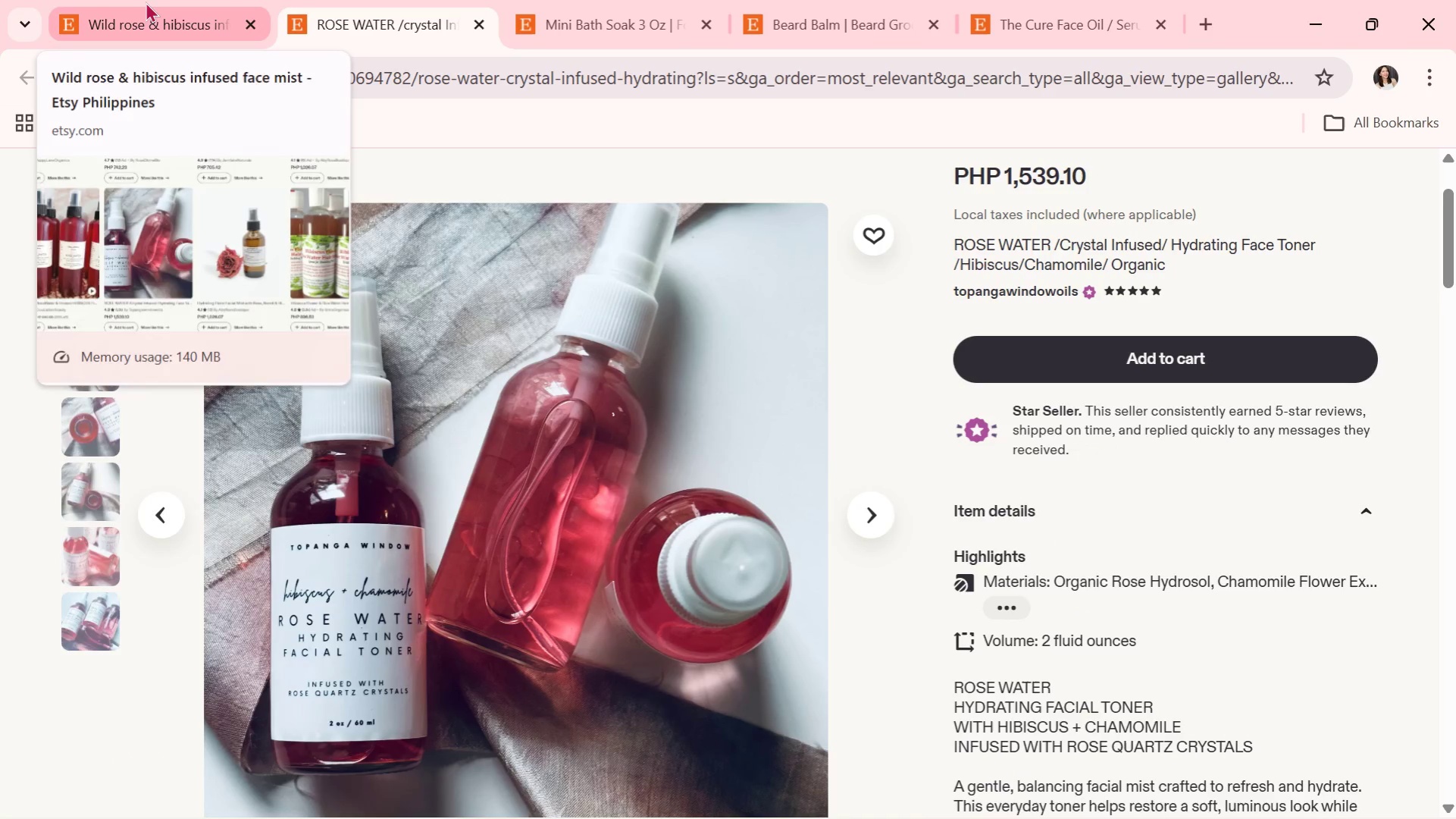 
left_click([149, 2])
 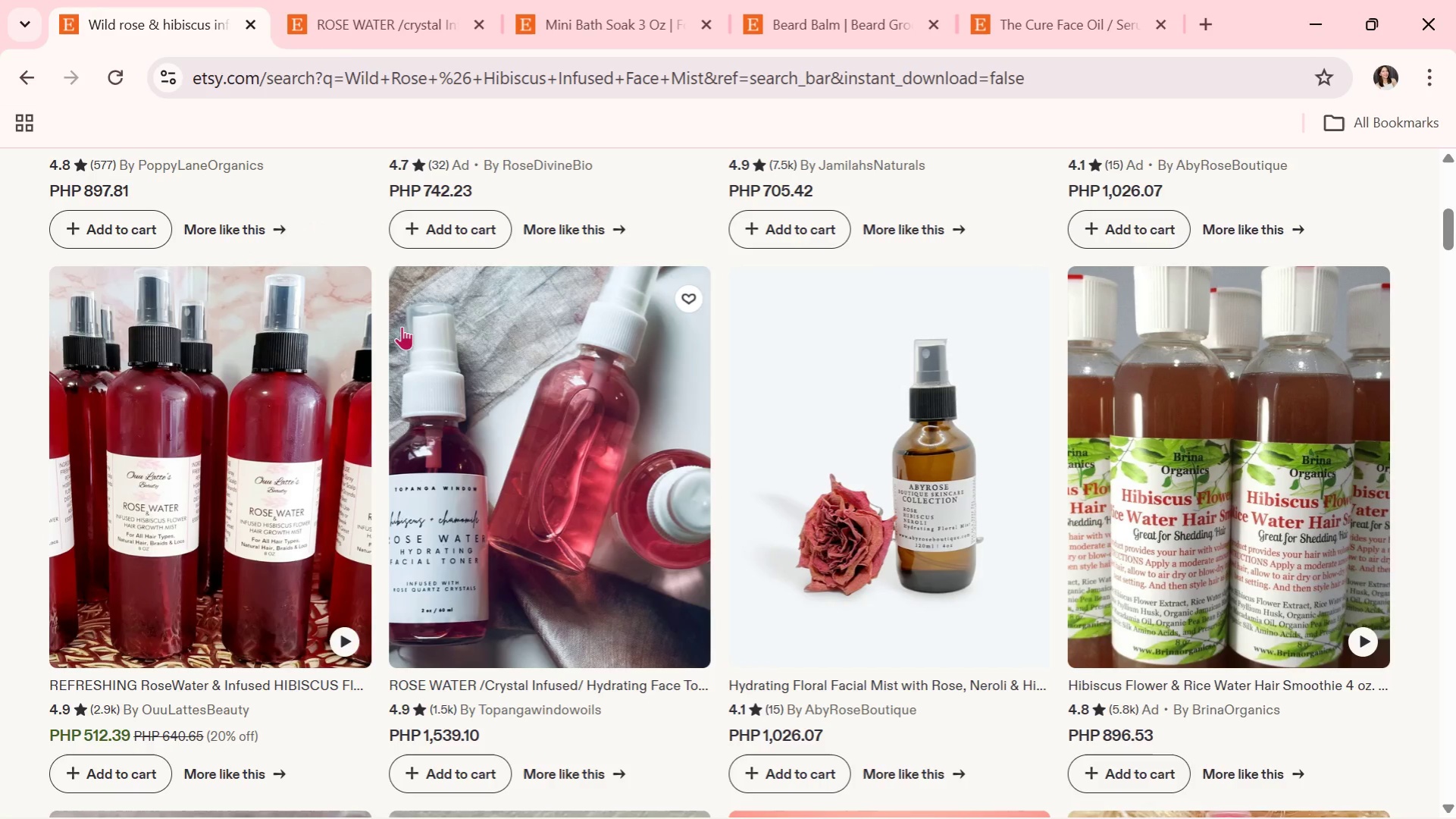 
scroll: coordinate [410, 318], scroll_direction: down, amount: 9.0
 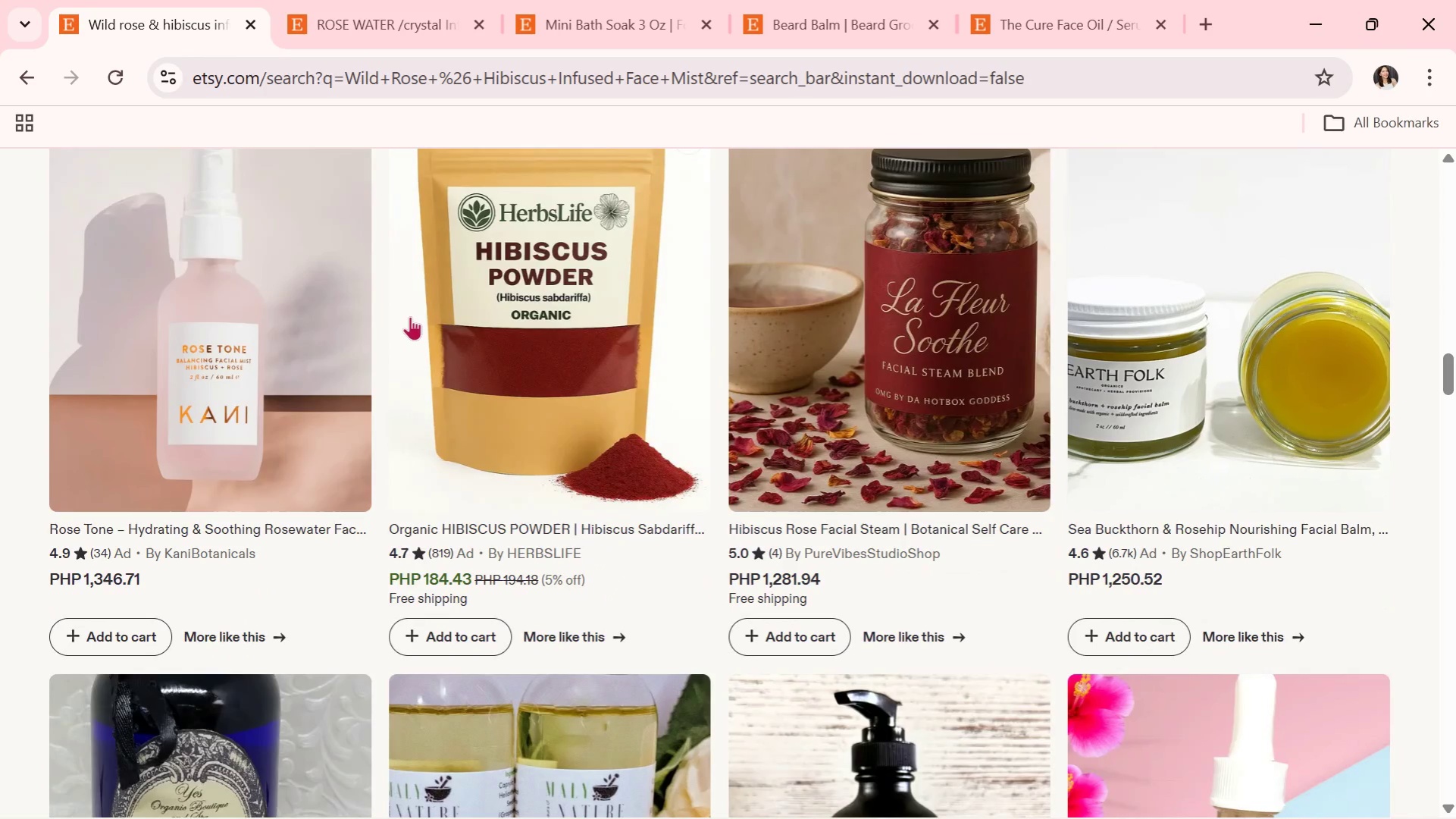 
scroll: coordinate [385, 312], scroll_direction: up, amount: 24.0
 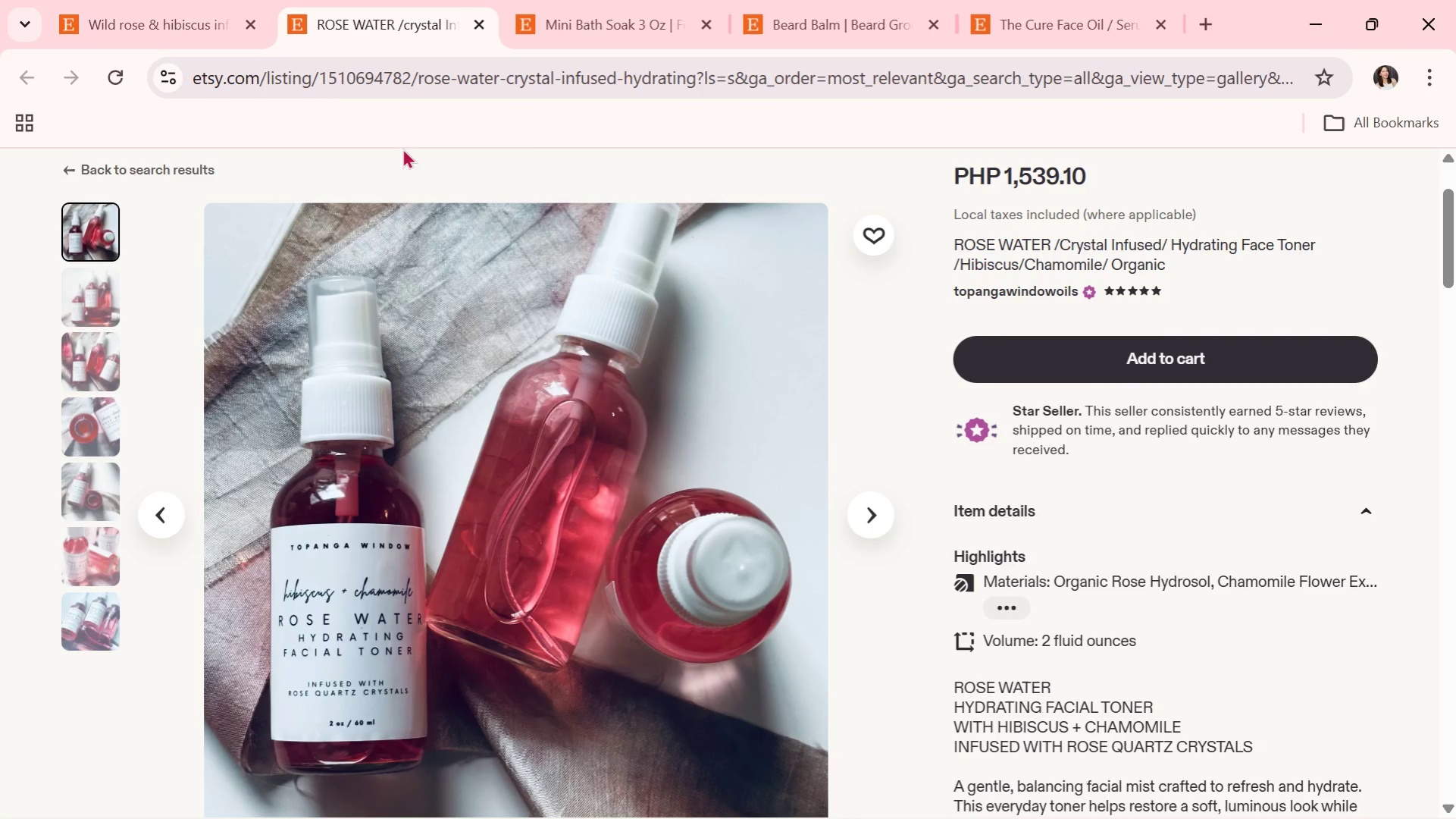 
left_click([169, 0])
 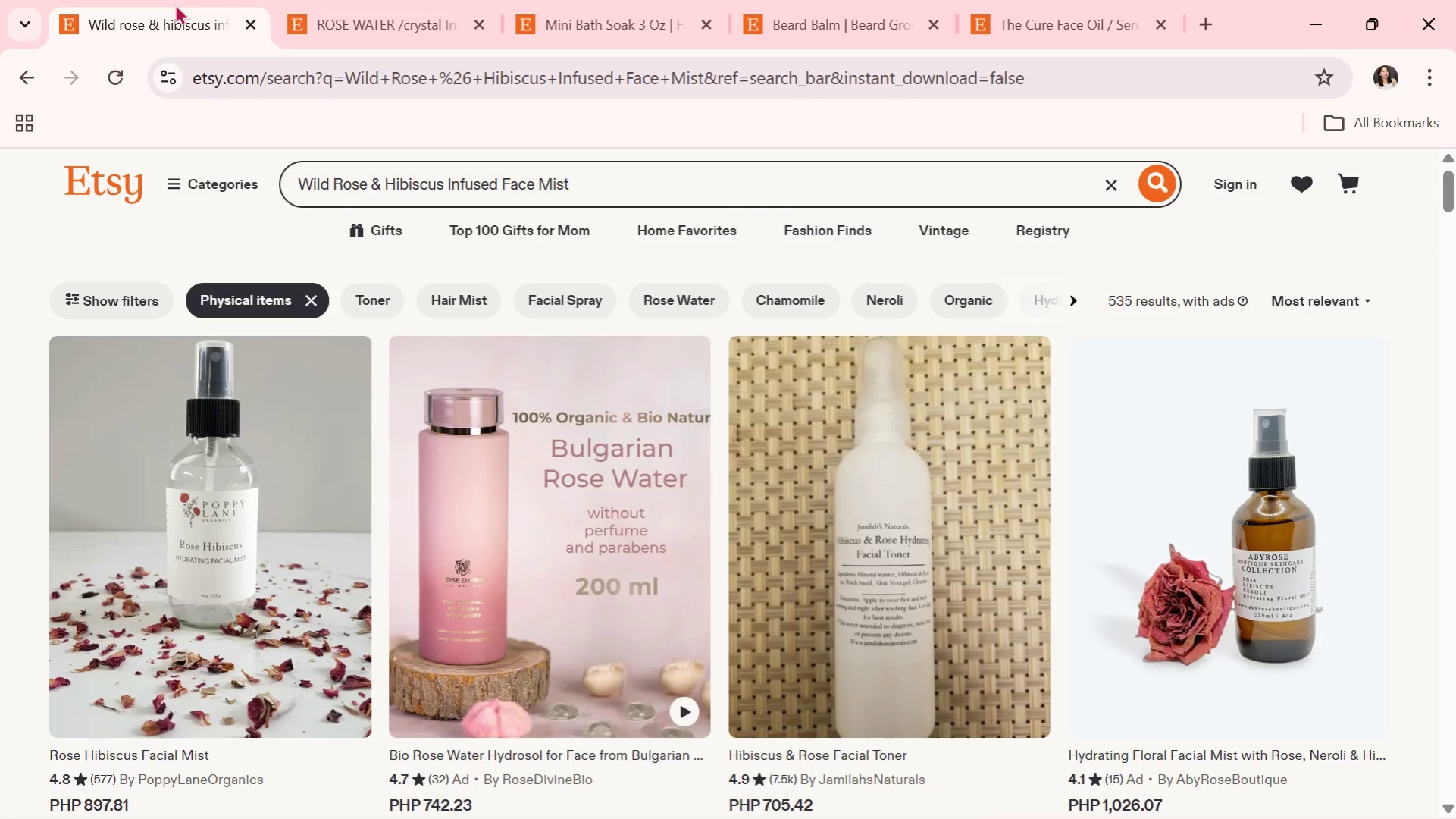 
wait(10.12)
 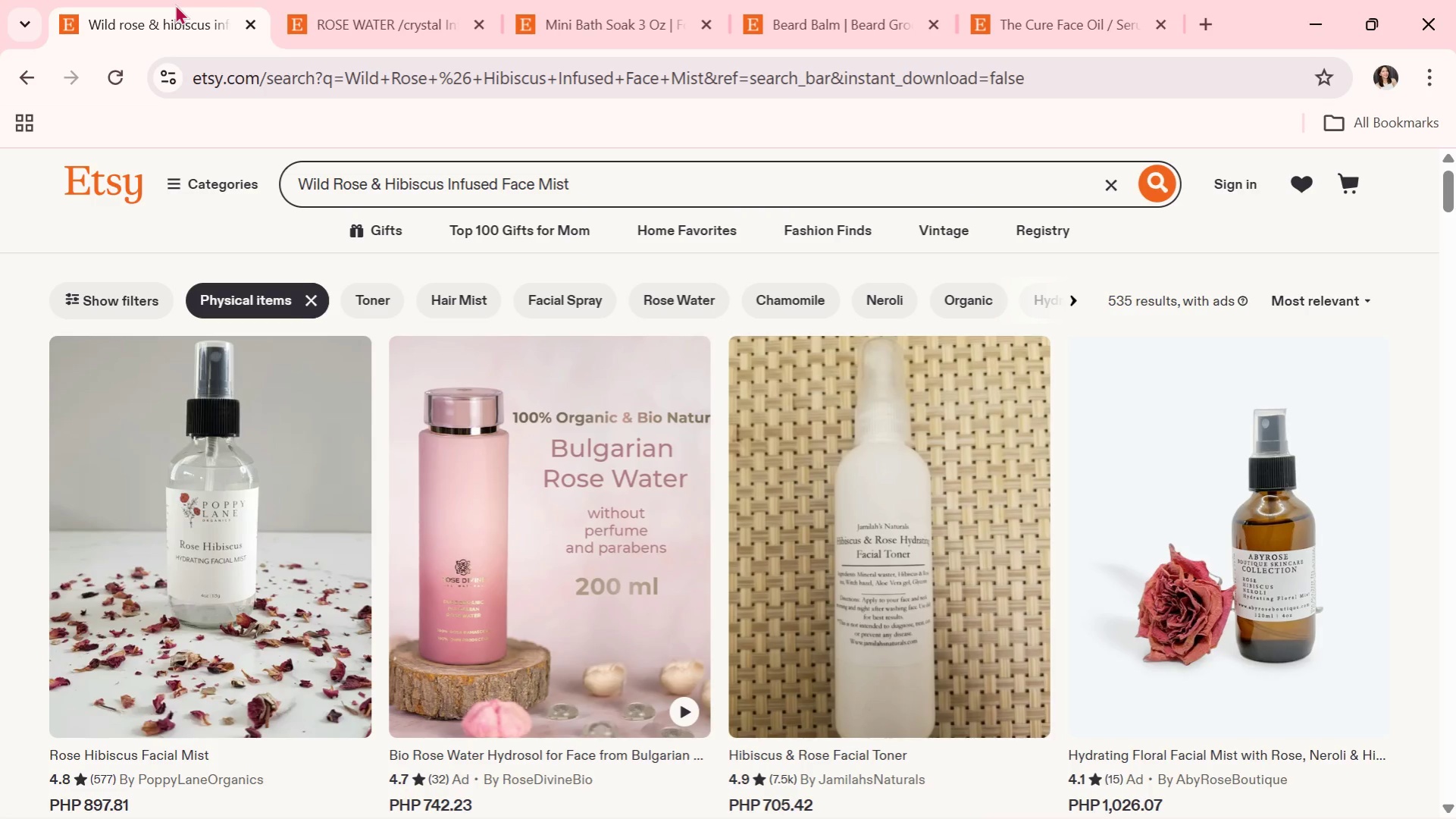 
scroll: coordinate [519, 441], scroll_direction: down, amount: 8.0
 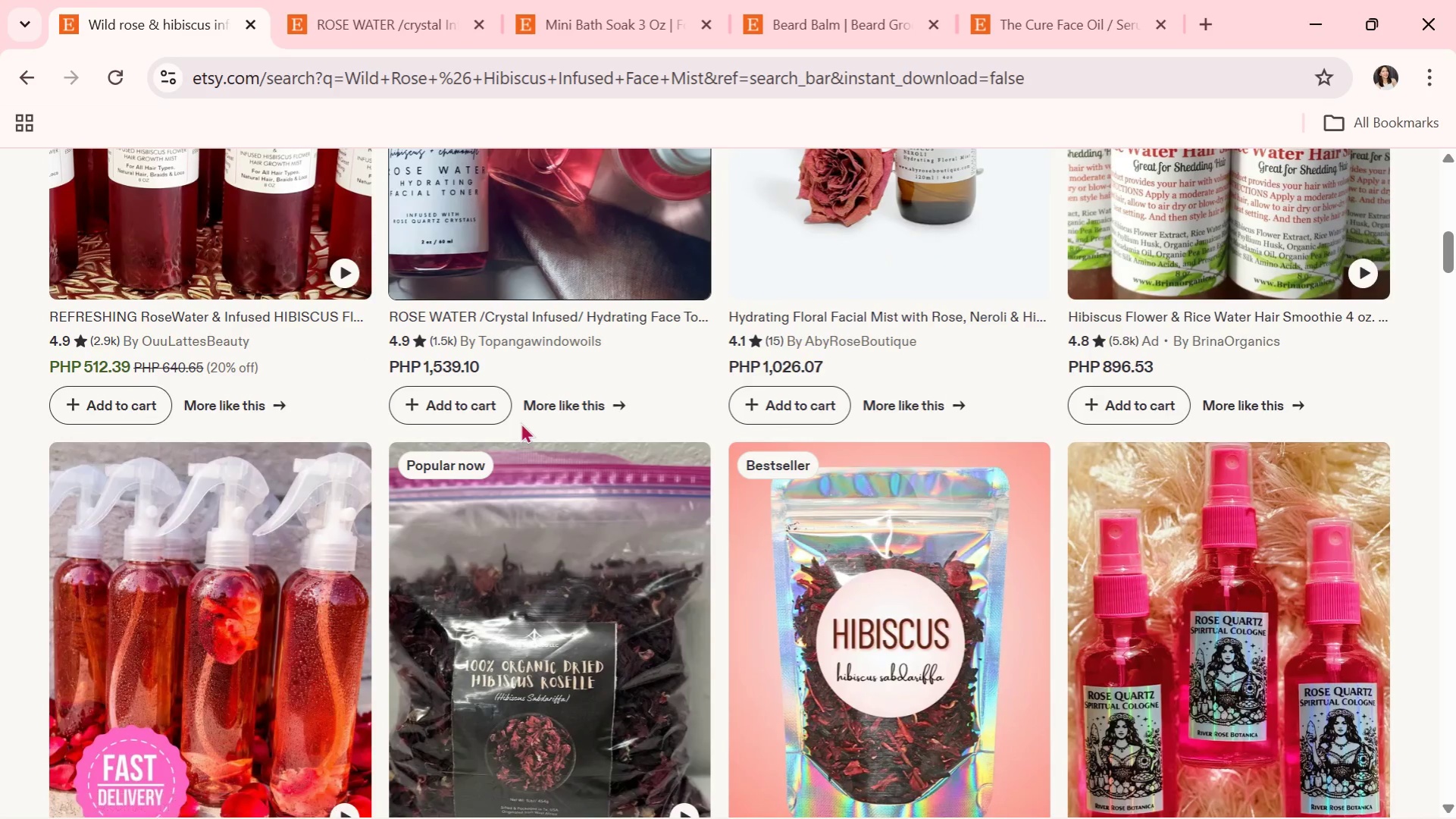 
key(Alt+Tab)
 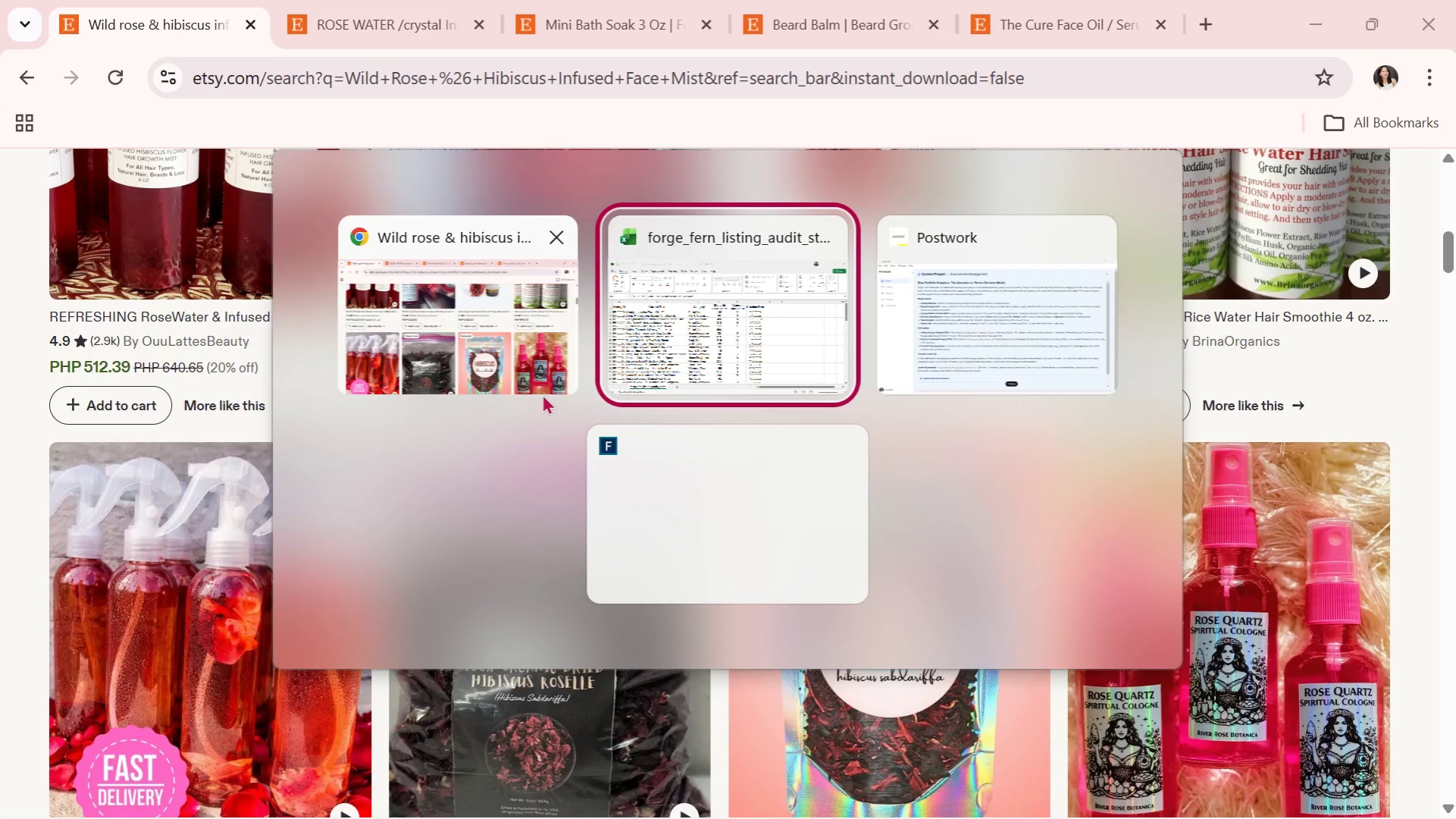 
key(Alt+Tab)
 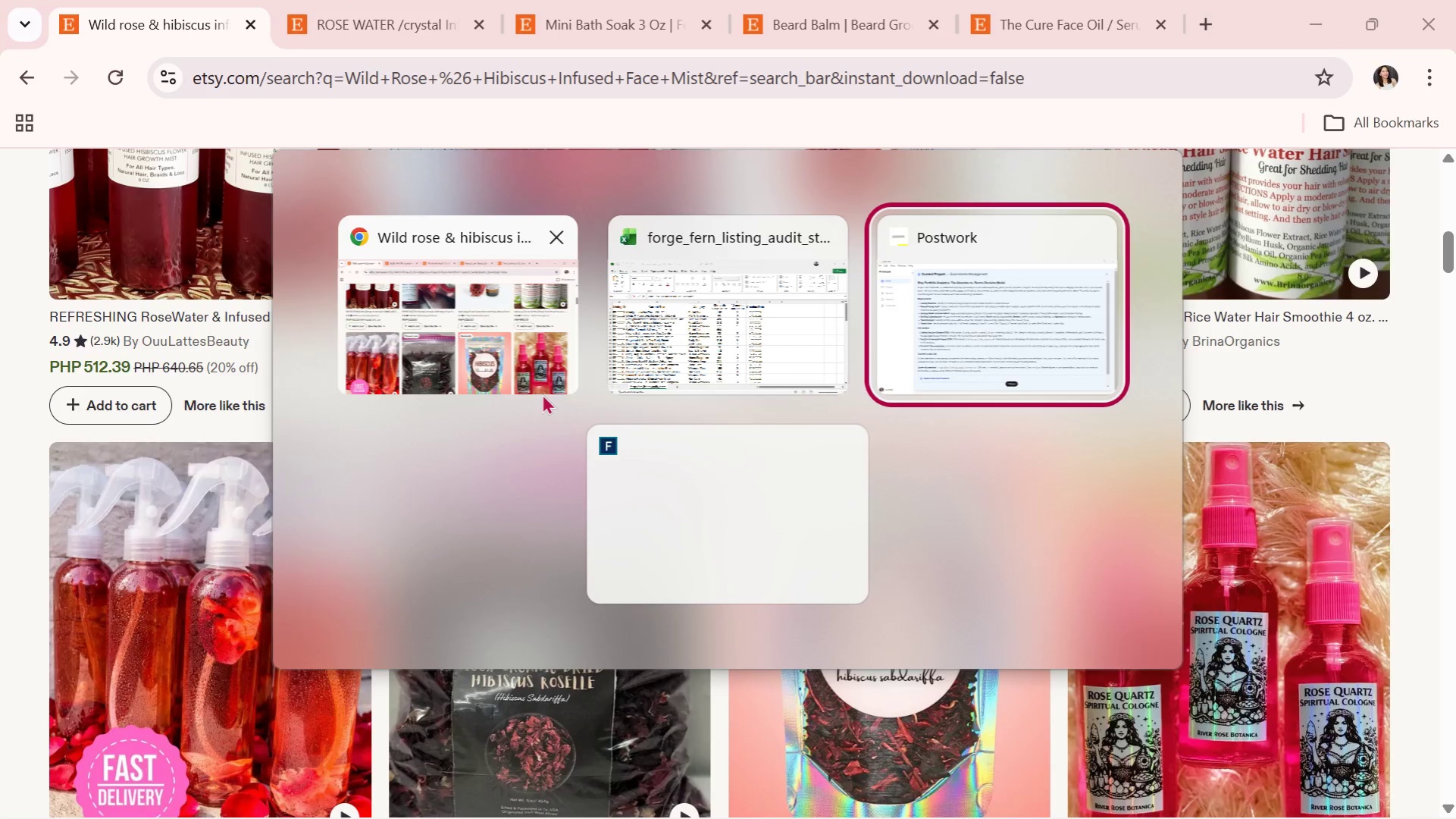 
key(Alt+Tab)
 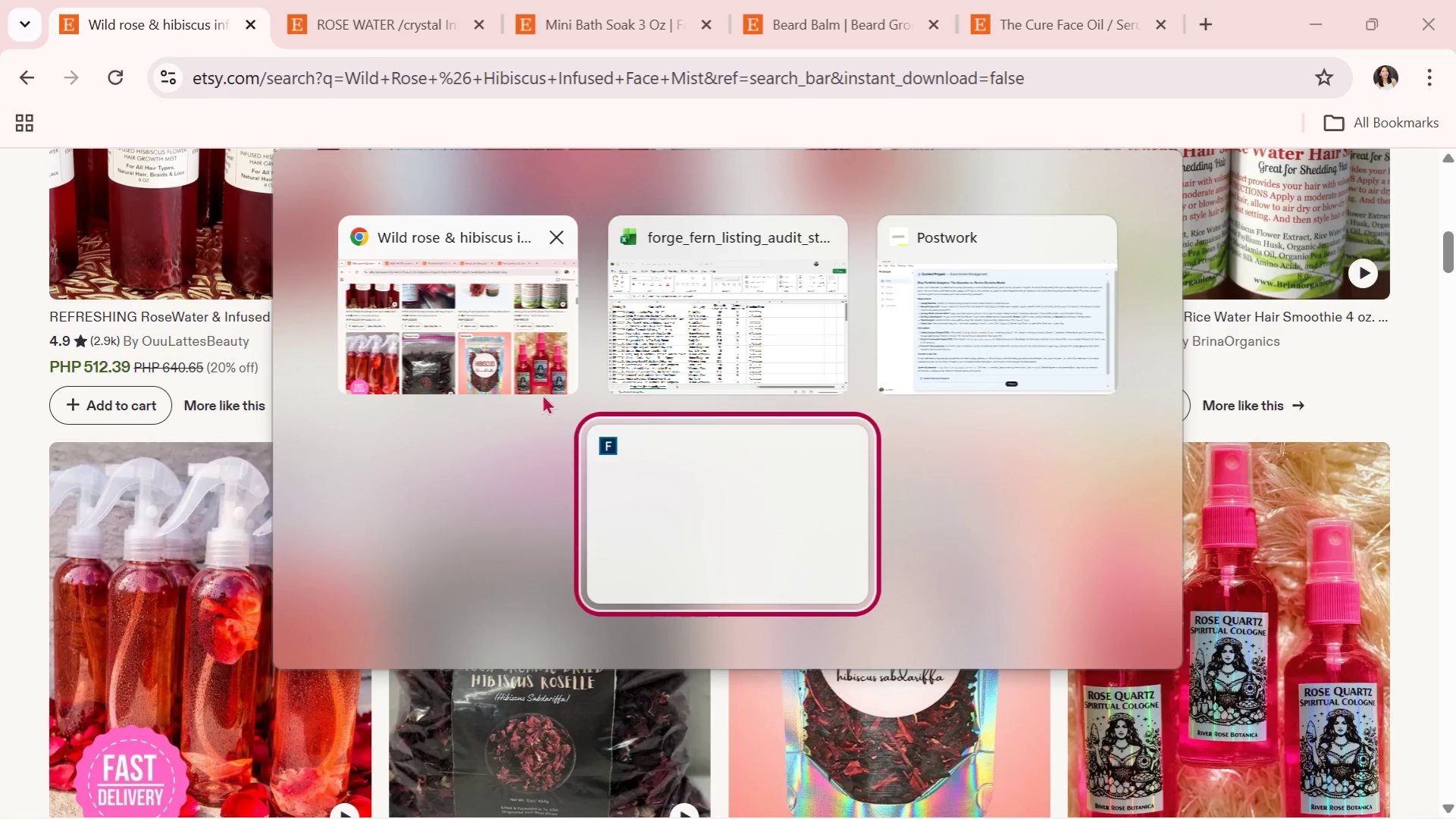 
key(Alt+Tab)
 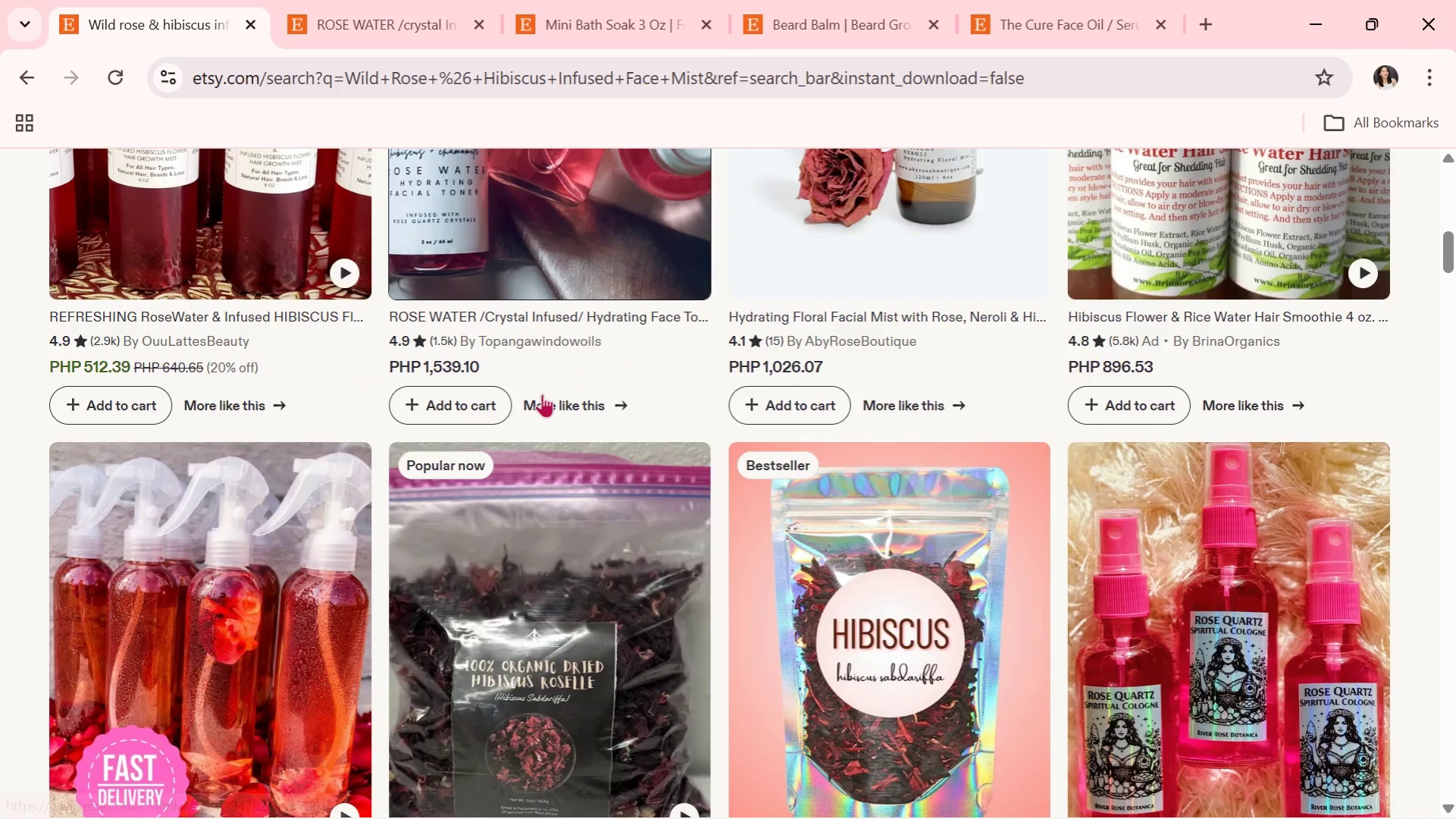 
scroll: coordinate [578, 427], scroll_direction: down, amount: 3.0
 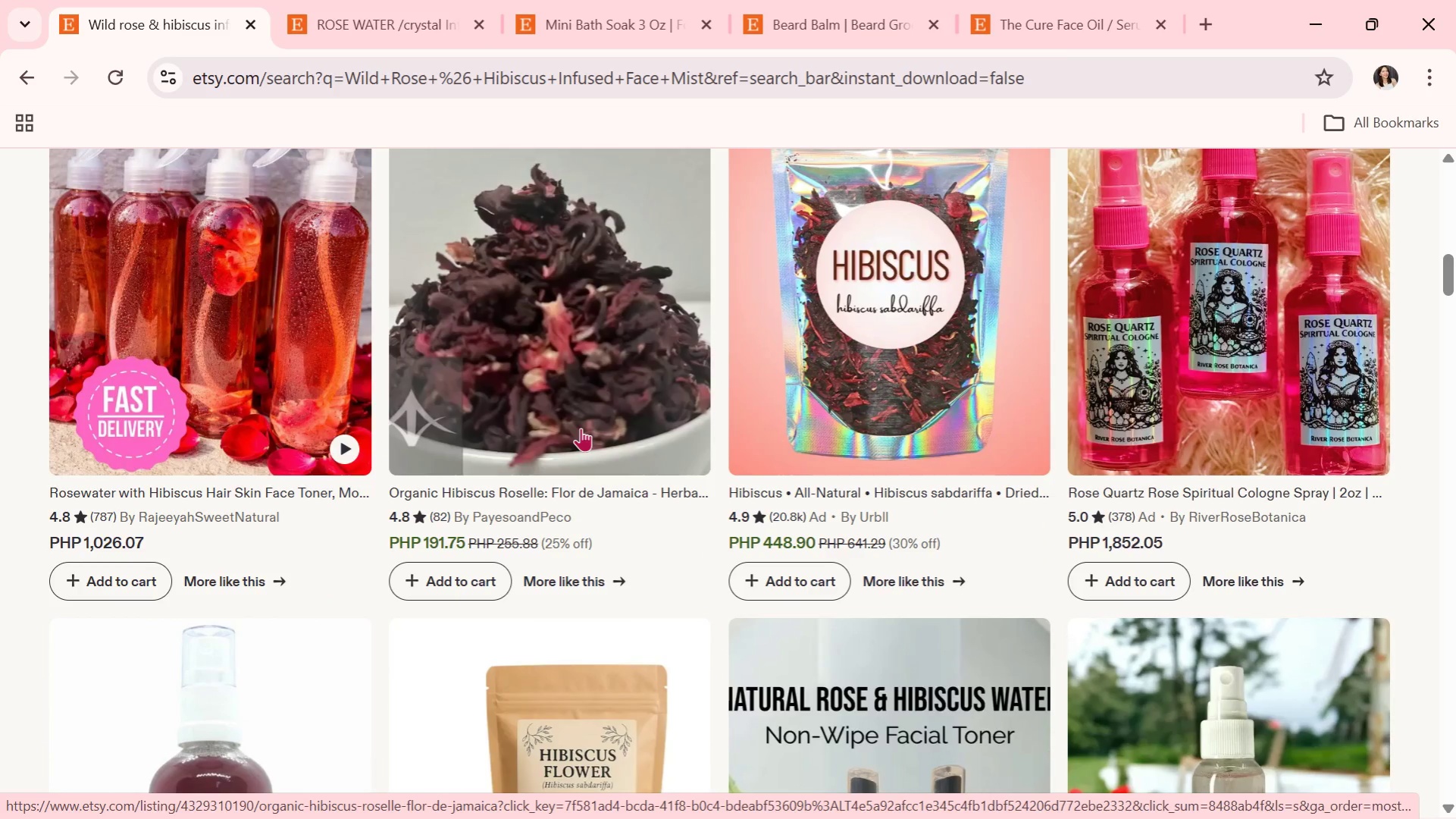 
wait(13.64)
 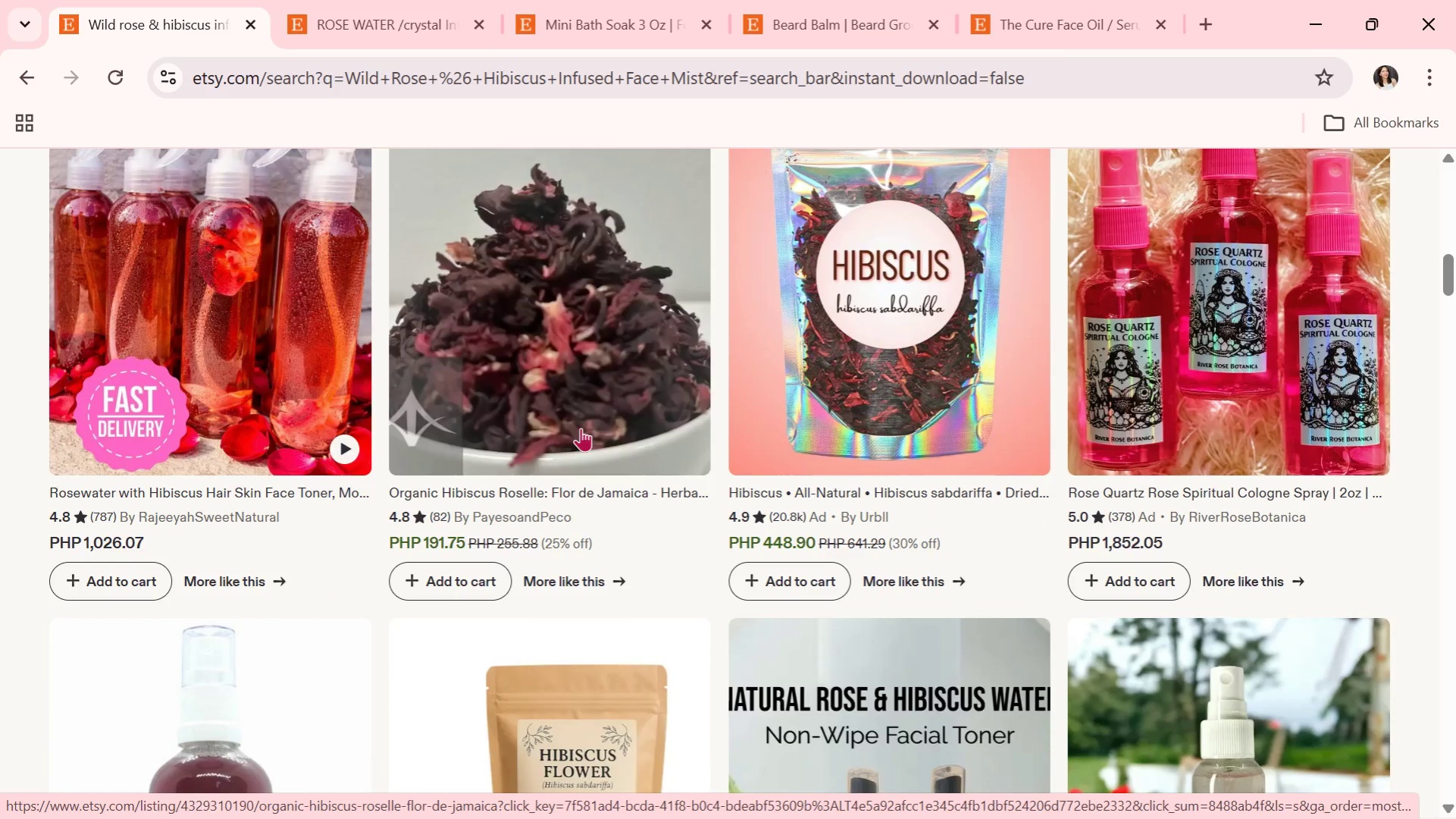 
scroll: coordinate [581, 425], scroll_direction: down, amount: 4.0
 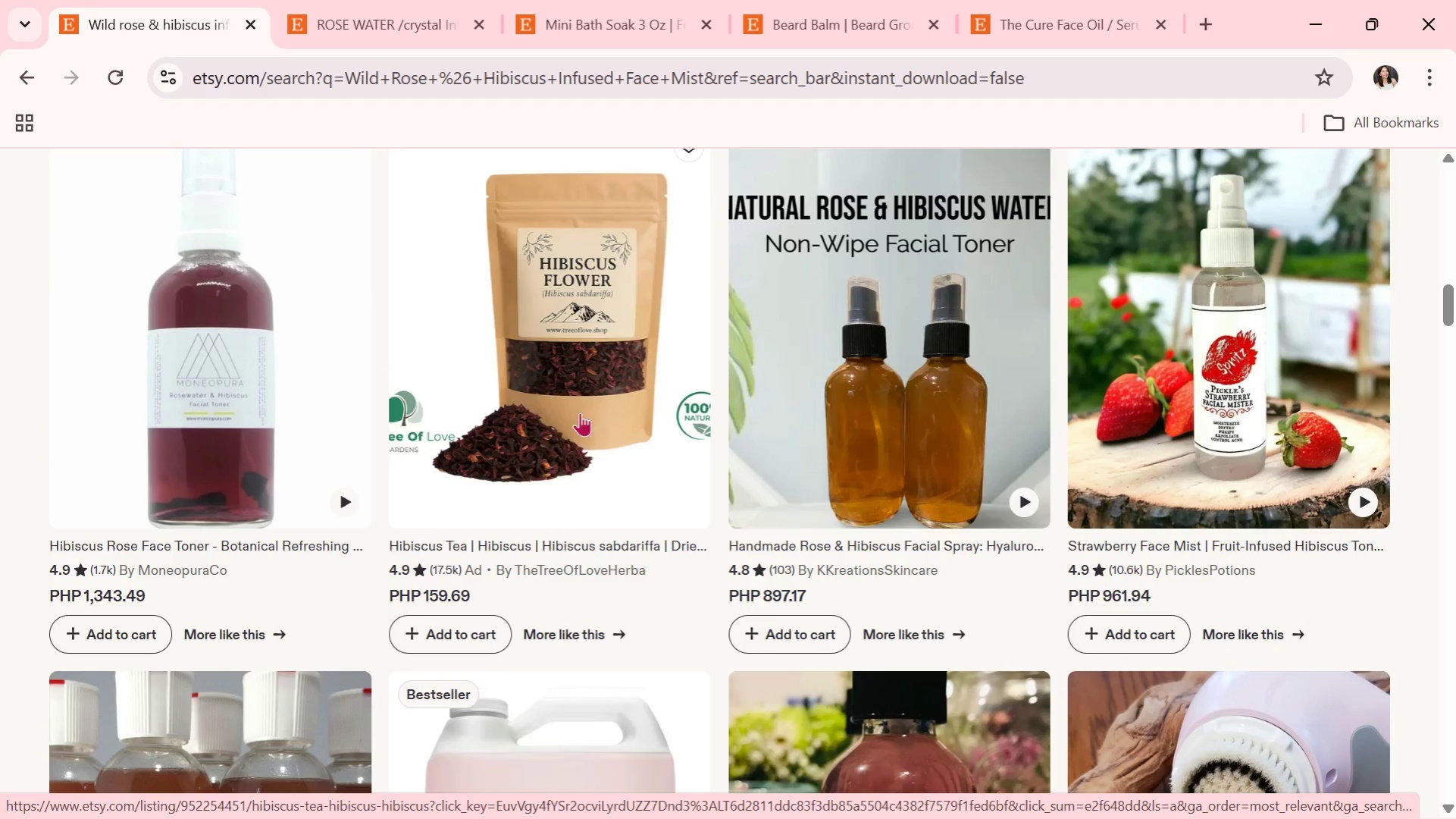 
left_click([573, 407])
 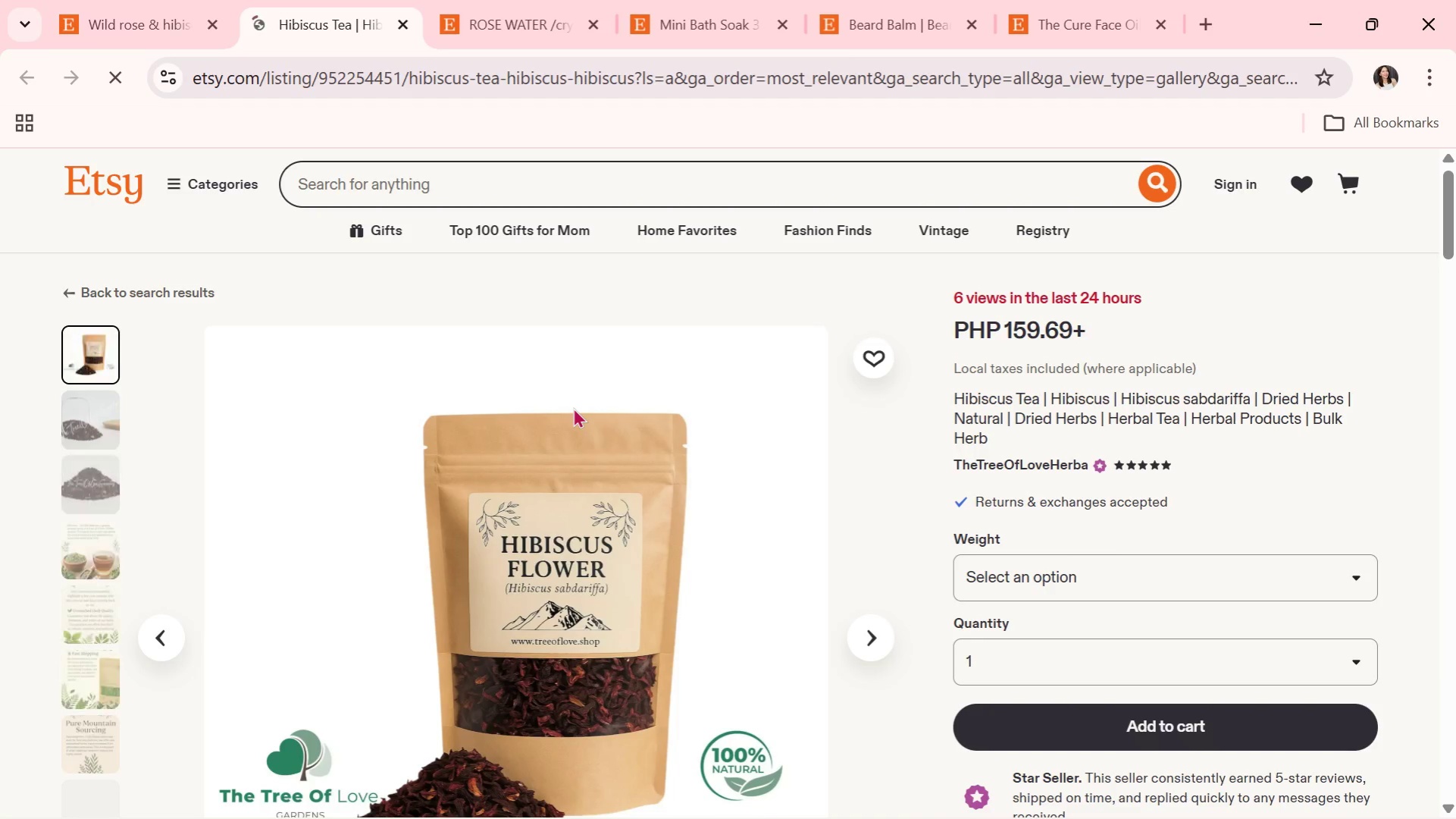 
wait(9.31)
 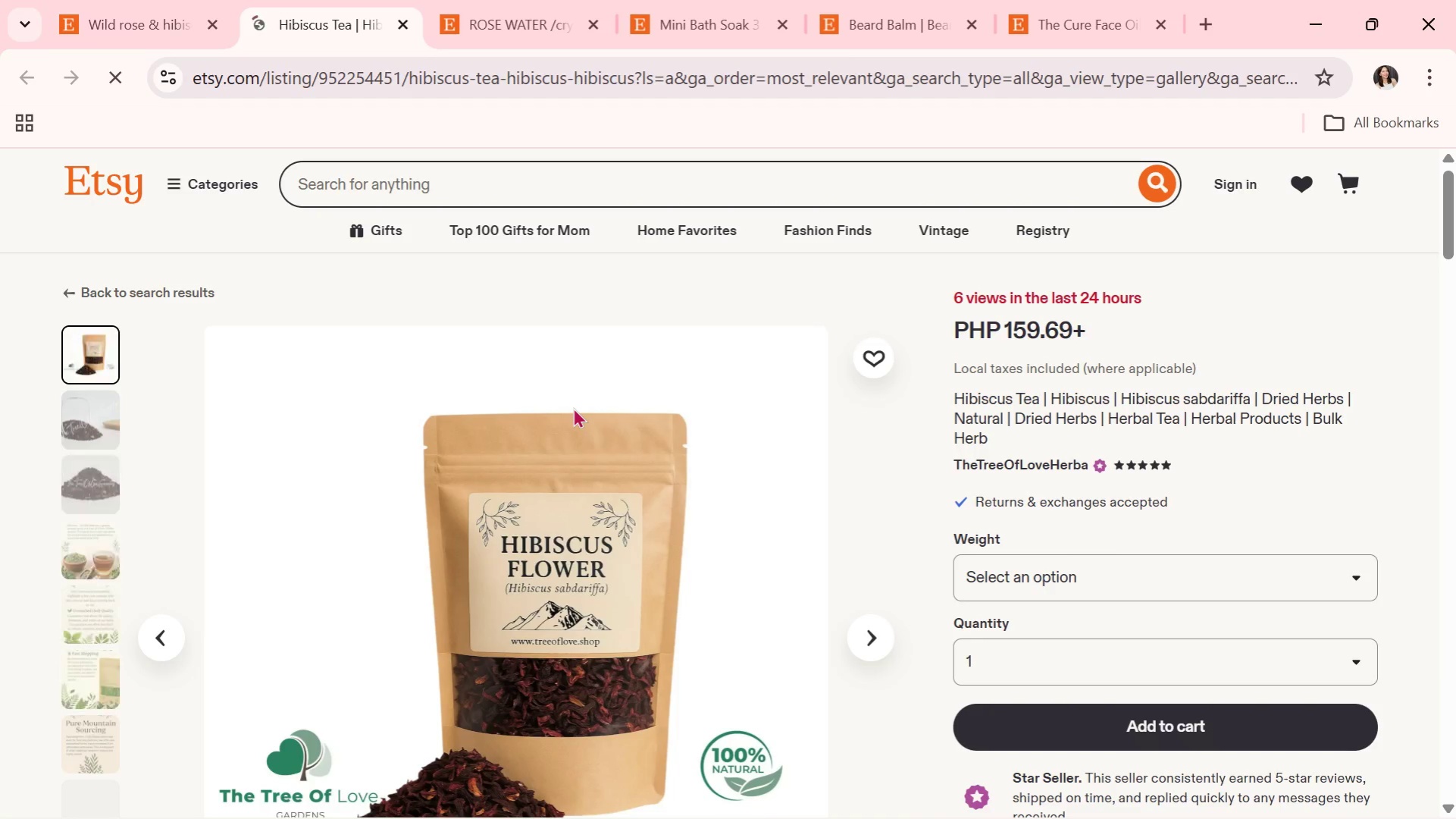 
scroll: coordinate [447, 675], scroll_direction: down, amount: 7.0
 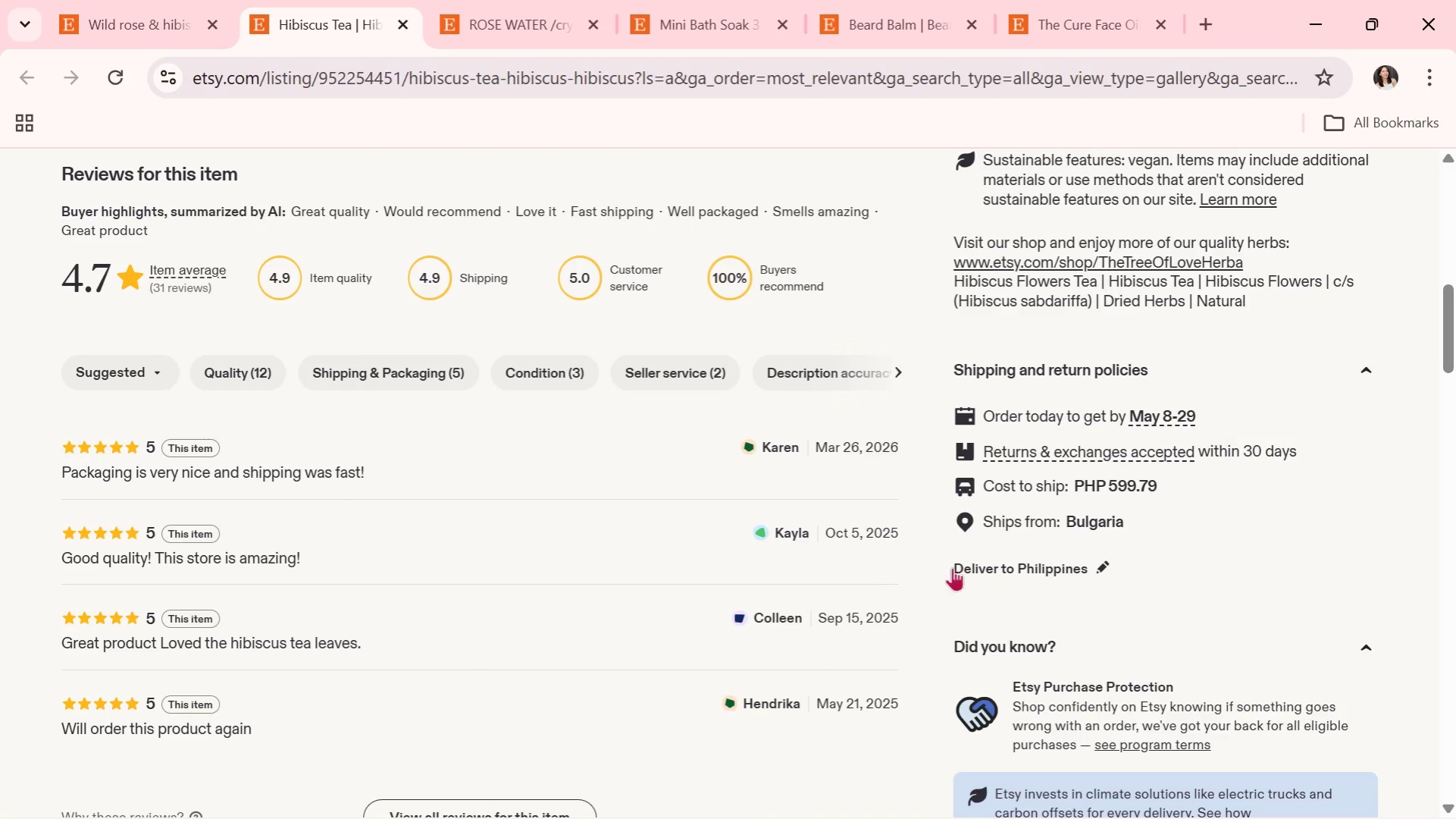 
scroll: coordinate [1032, 567], scroll_direction: up, amount: 7.0
 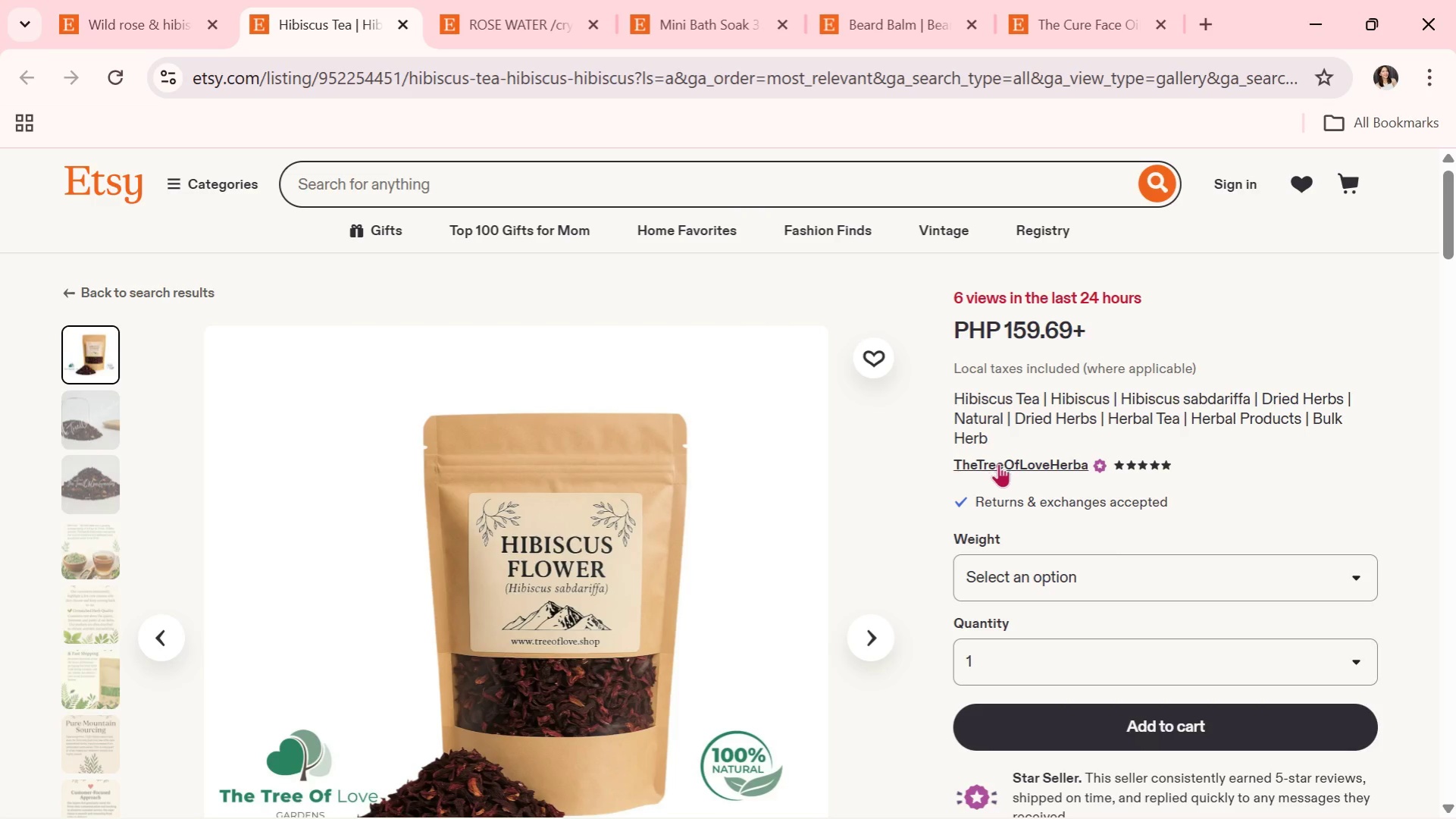 
scroll: coordinate [1023, 498], scroll_direction: down, amount: 5.0
 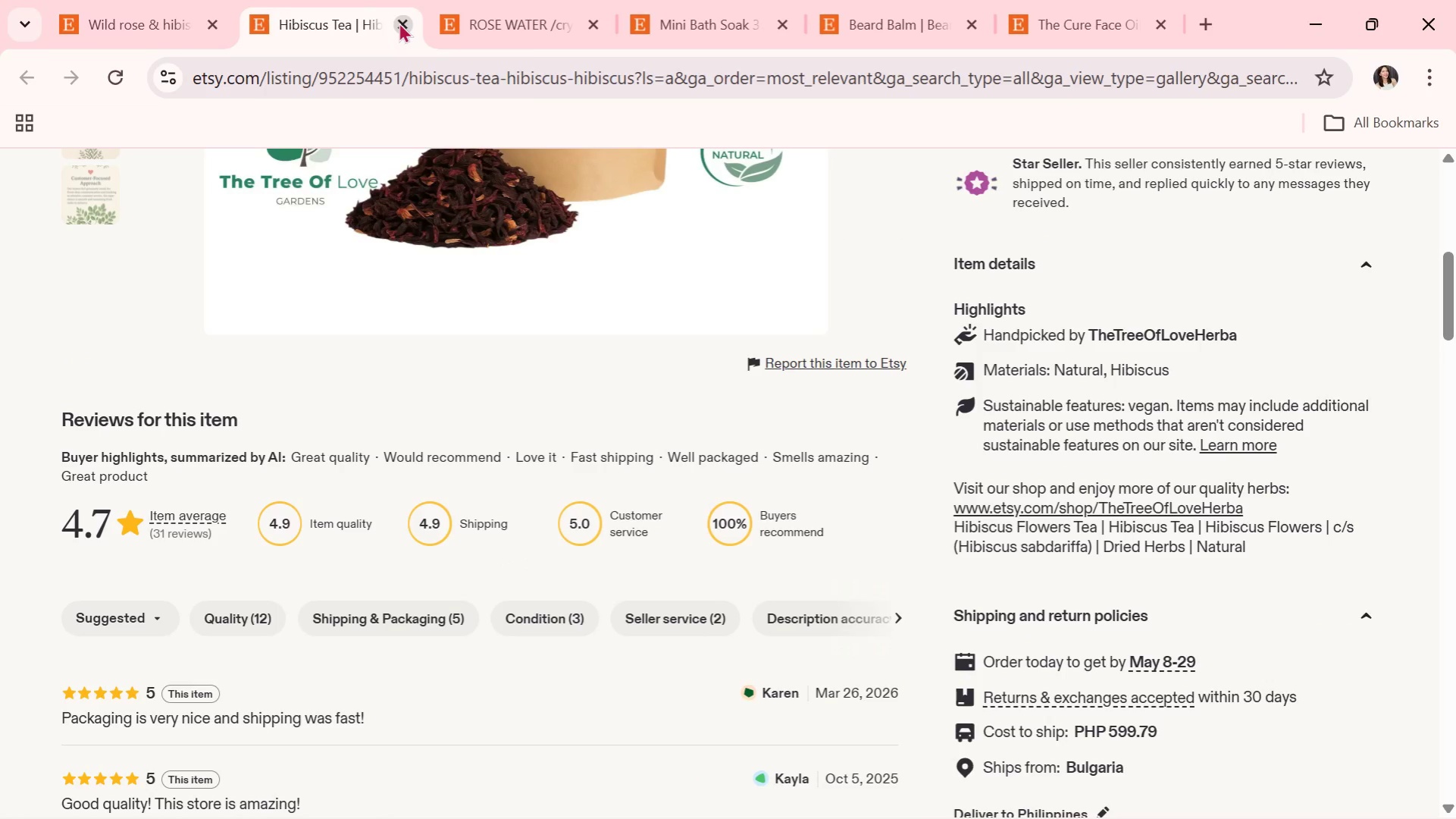 
scroll: coordinate [405, 169], scroll_direction: none, amount: 0.0
 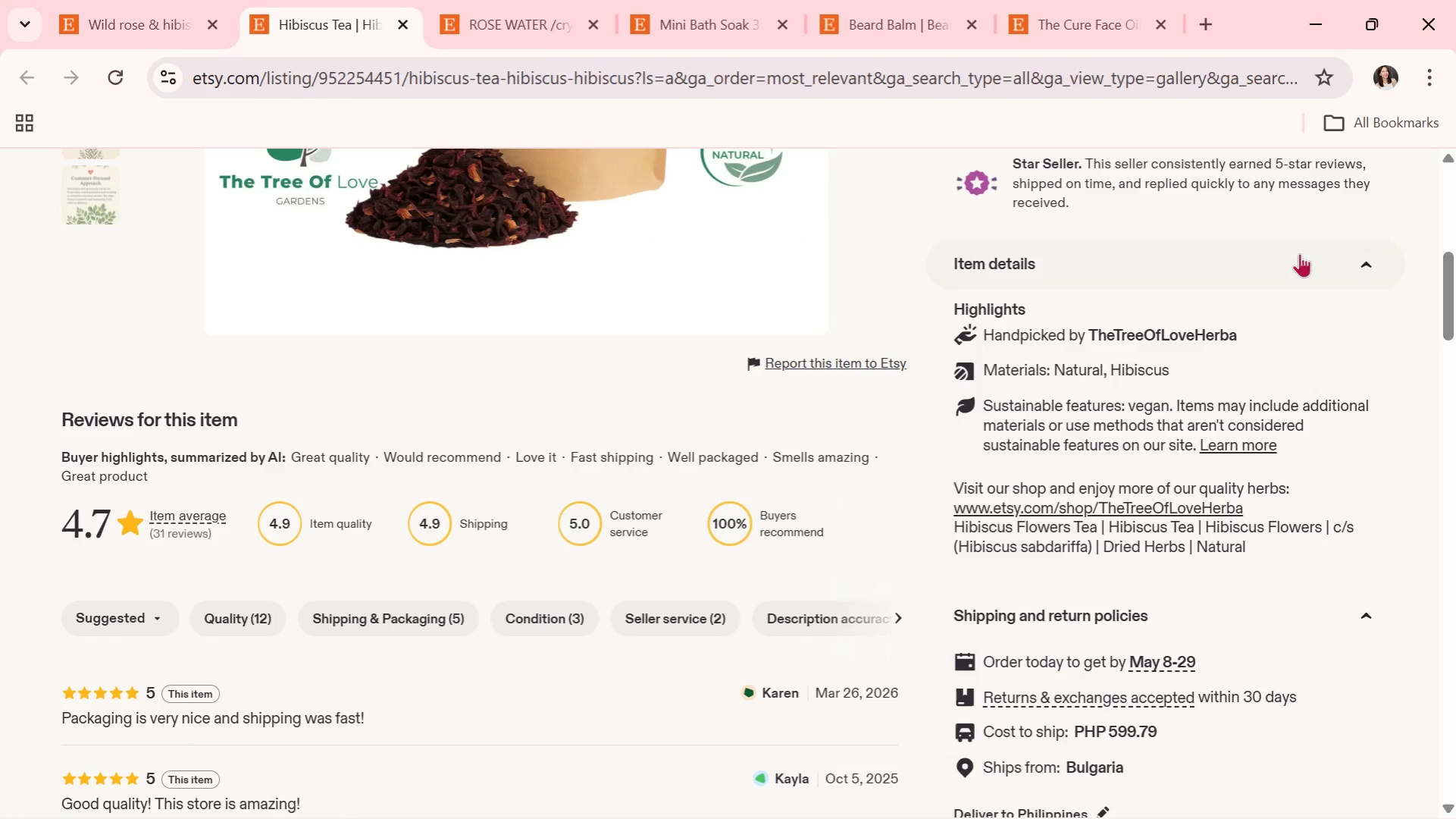 
left_click([1367, 268])
 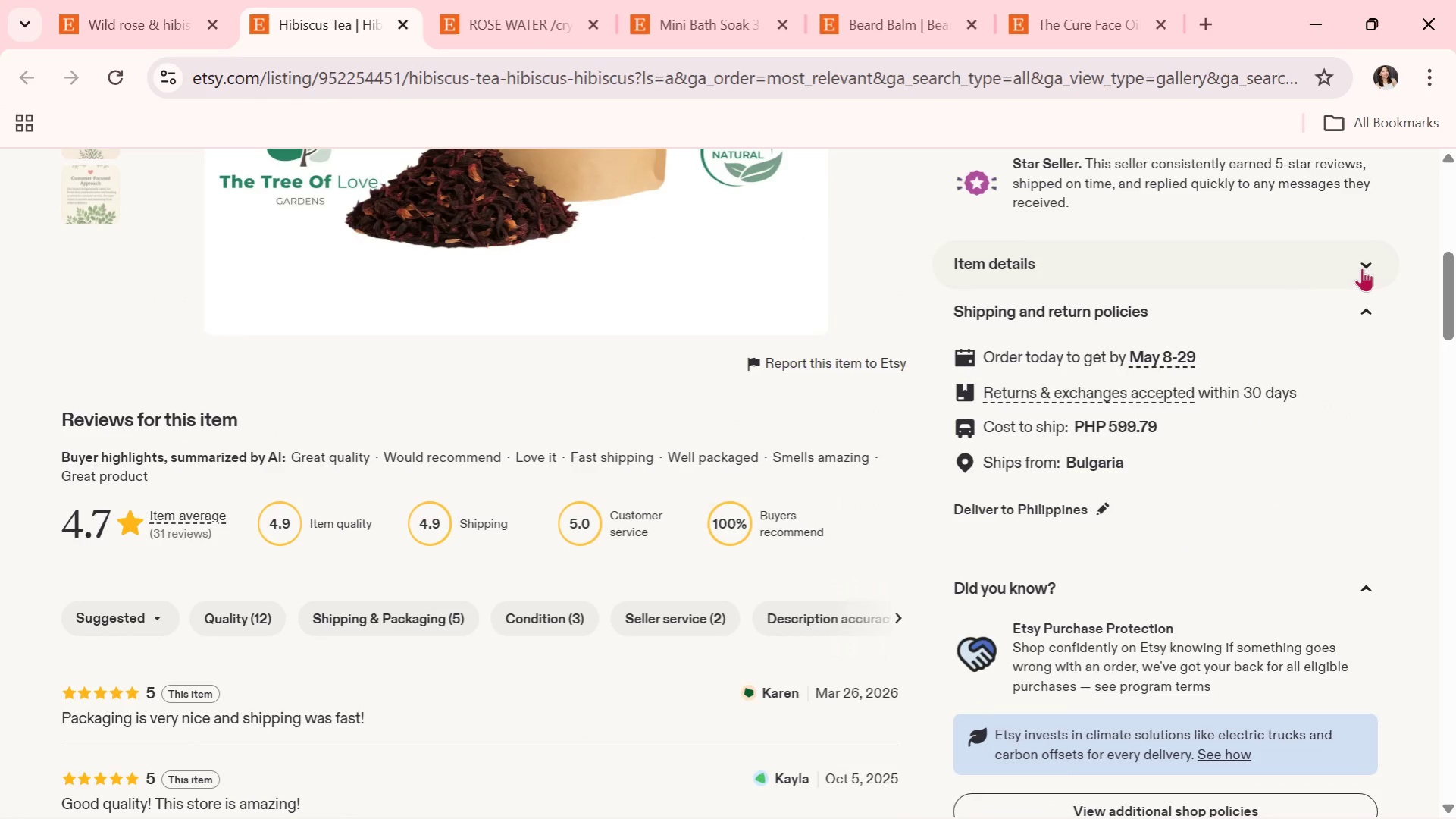 
left_click([1360, 268])
 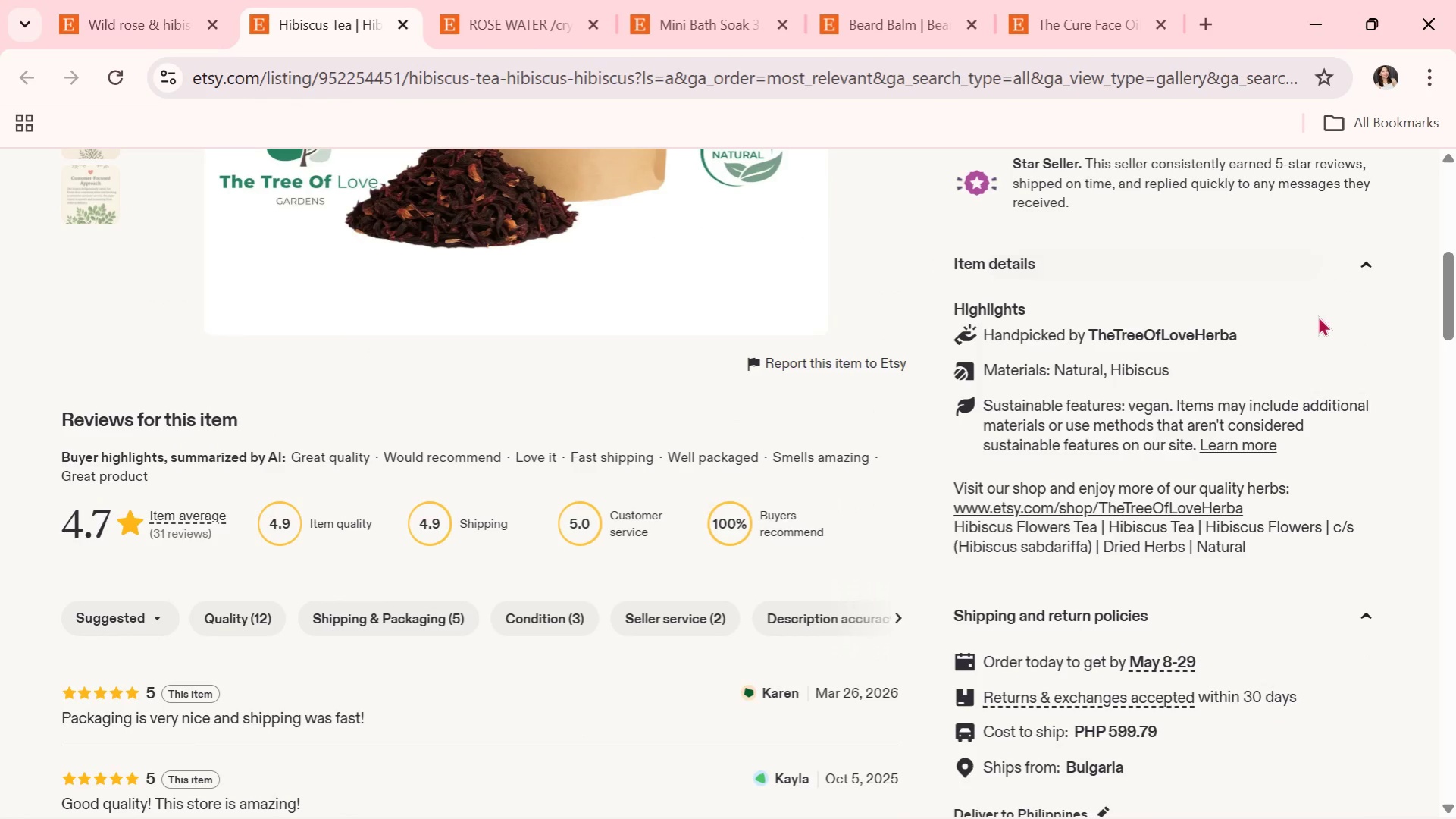 
scroll: coordinate [905, 507], scroll_direction: down, amount: 7.0
 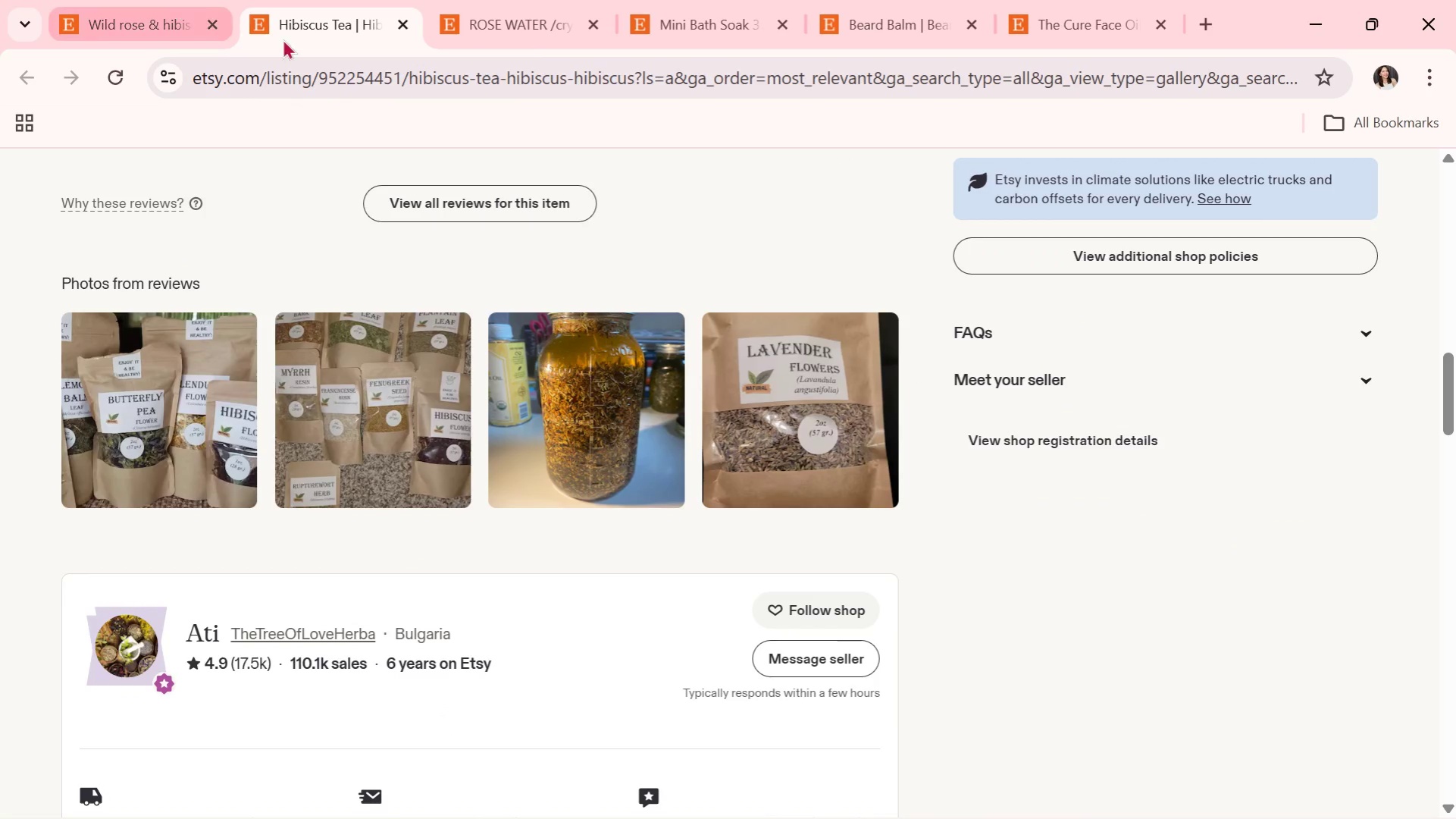 
left_click([400, 26])
 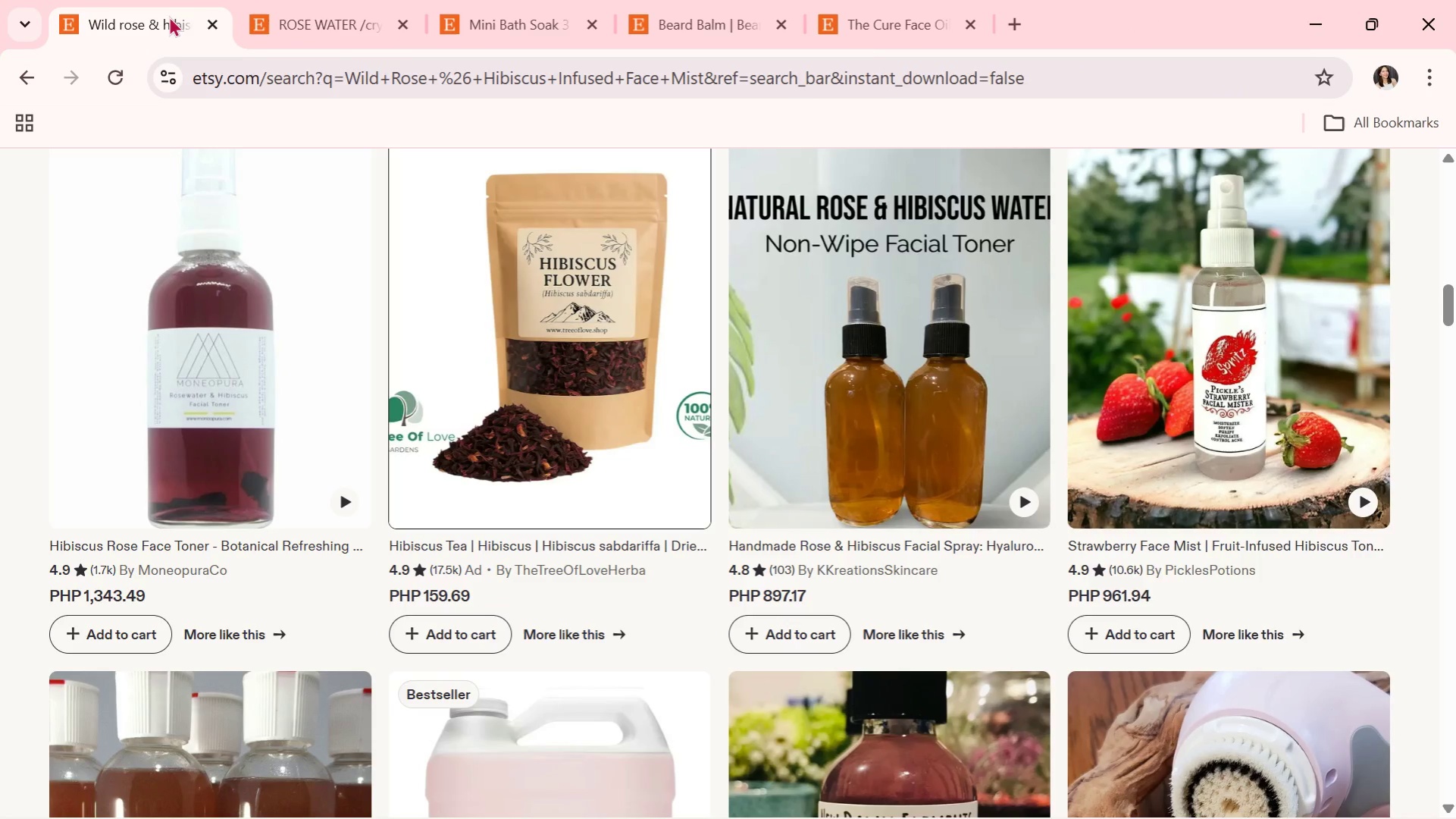 
left_click([160, 14])
 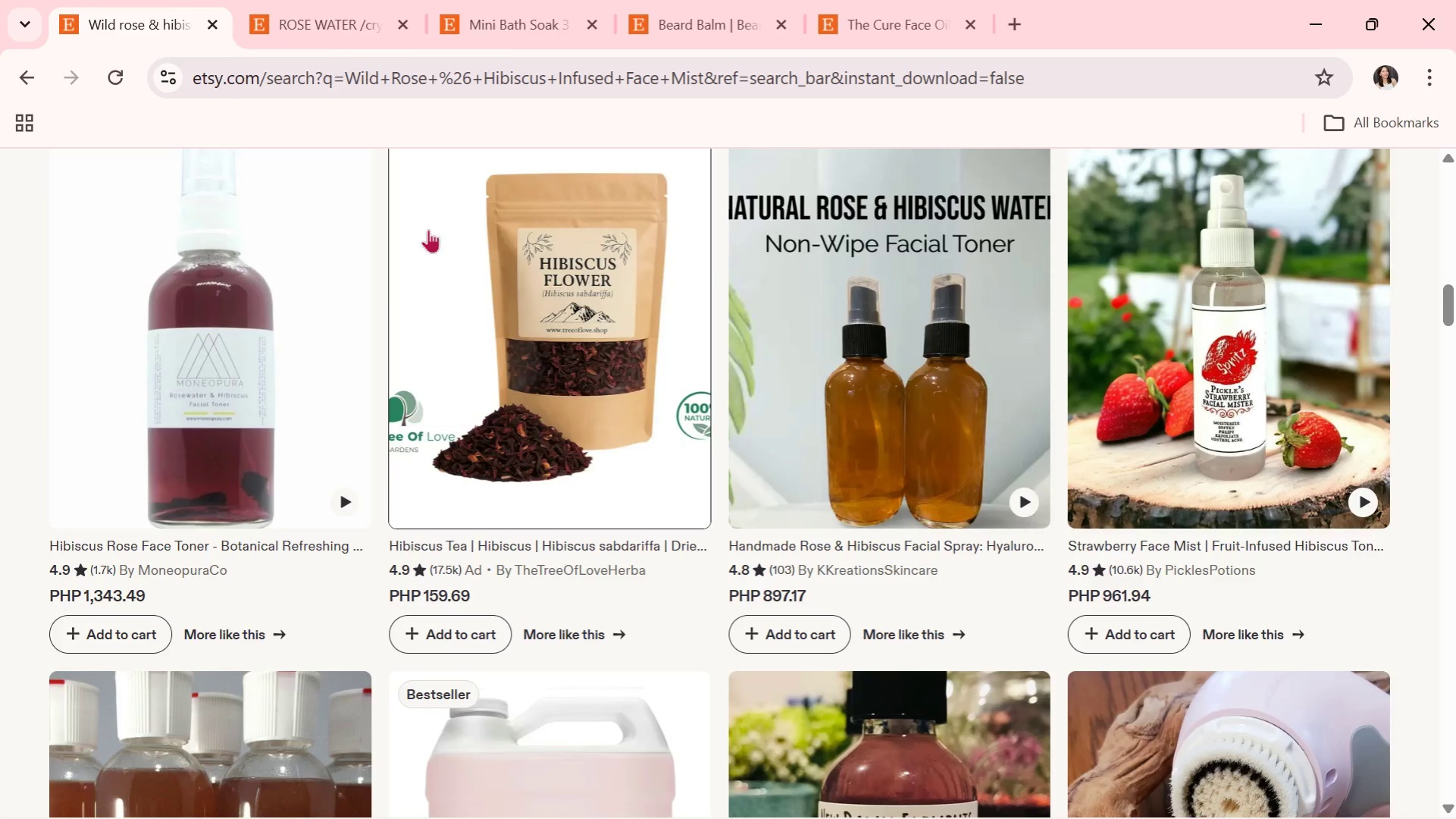 
scroll: coordinate [454, 242], scroll_direction: down, amount: 4.0
 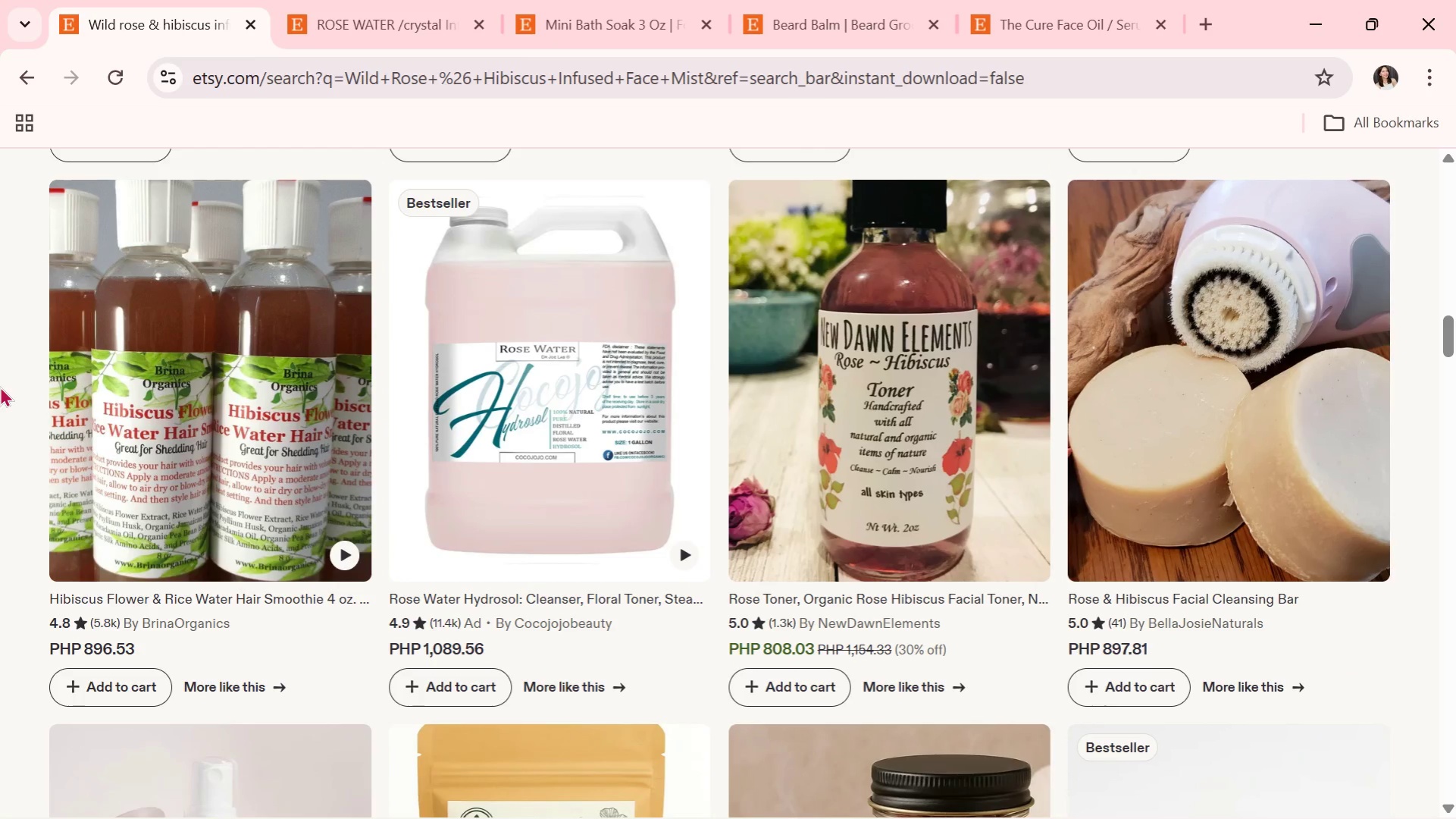 
wait(21.85)
 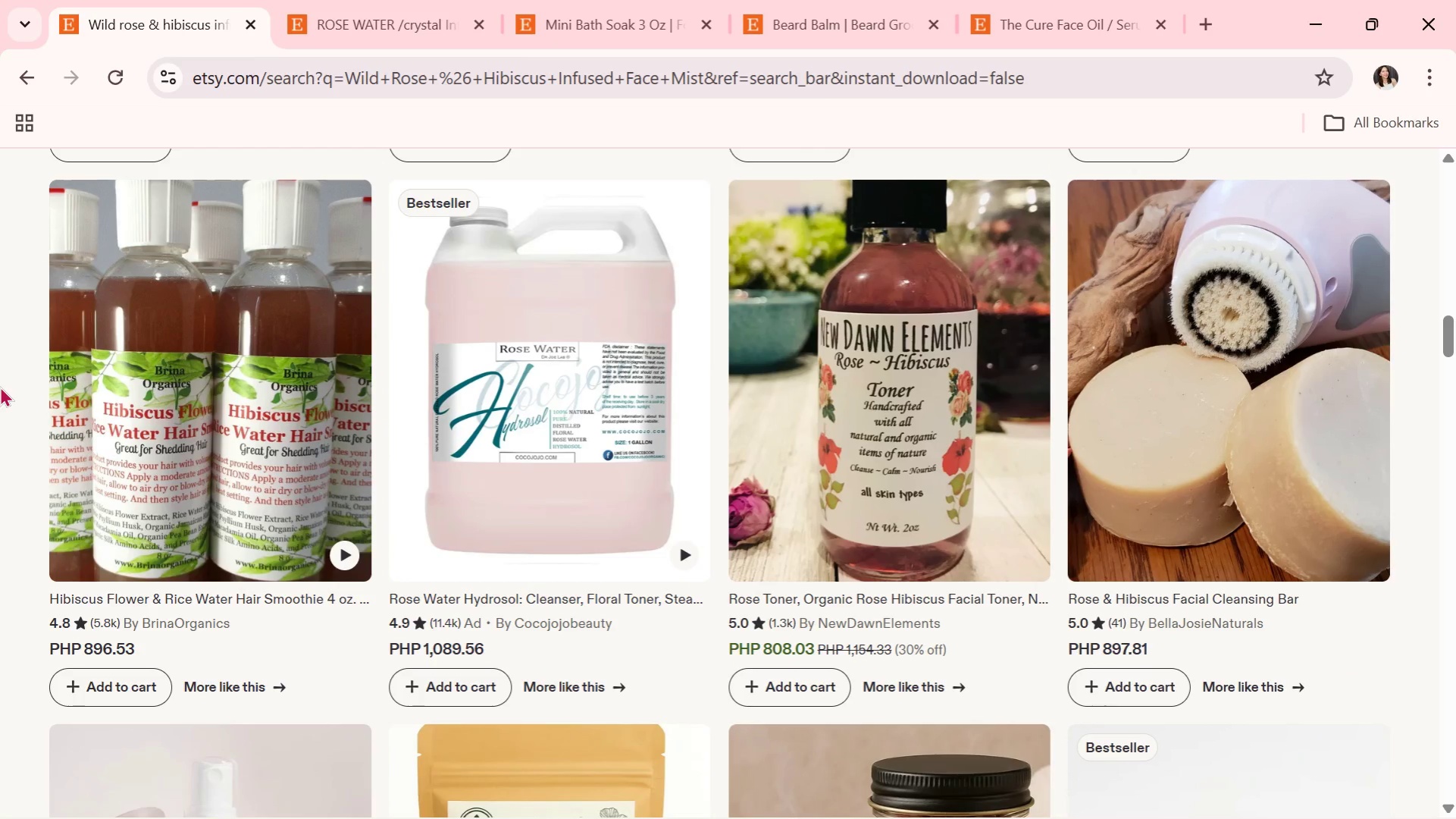 
scroll: coordinate [418, 494], scroll_direction: down, amount: 4.0
 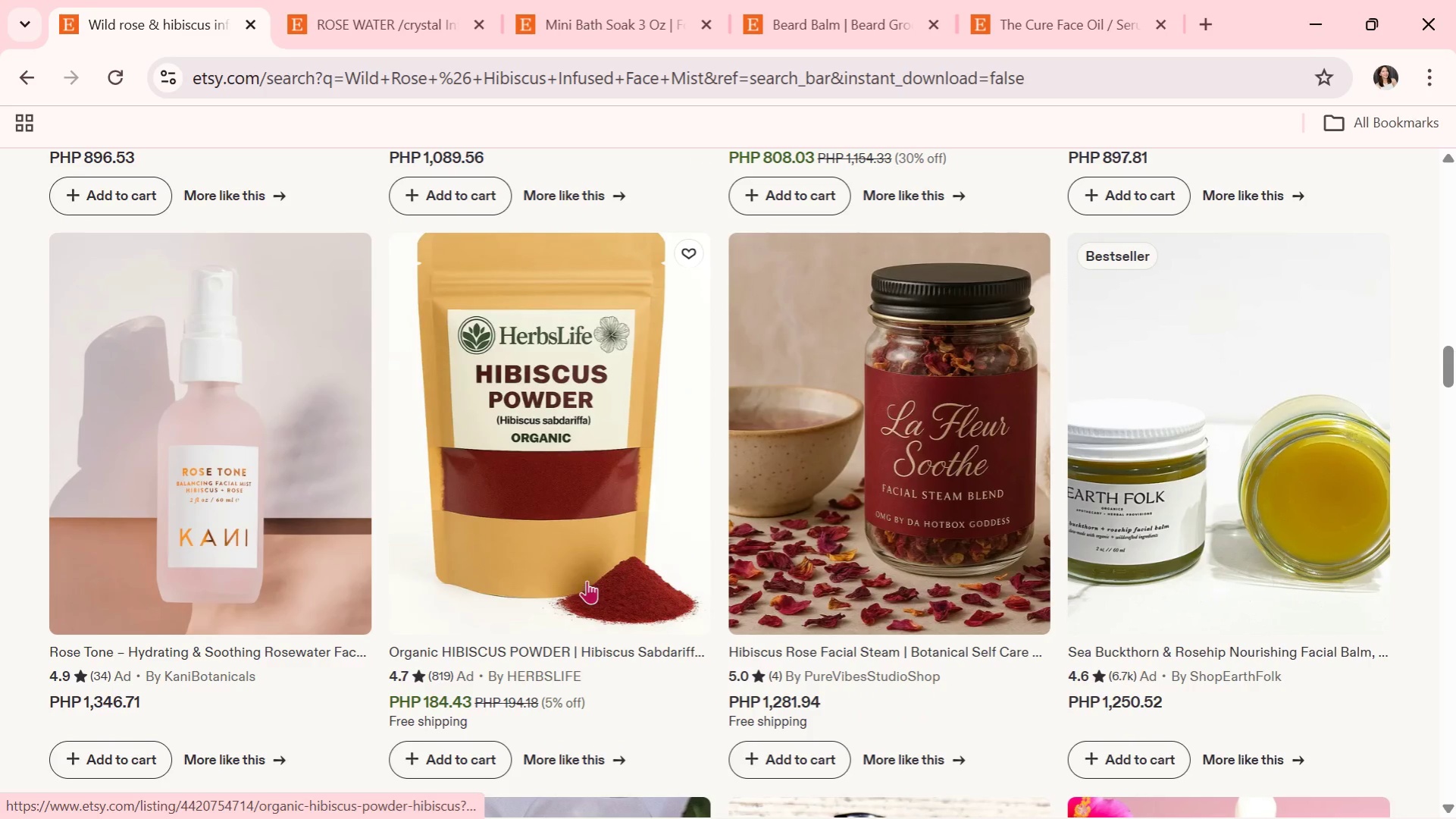 
left_click([855, 504])
 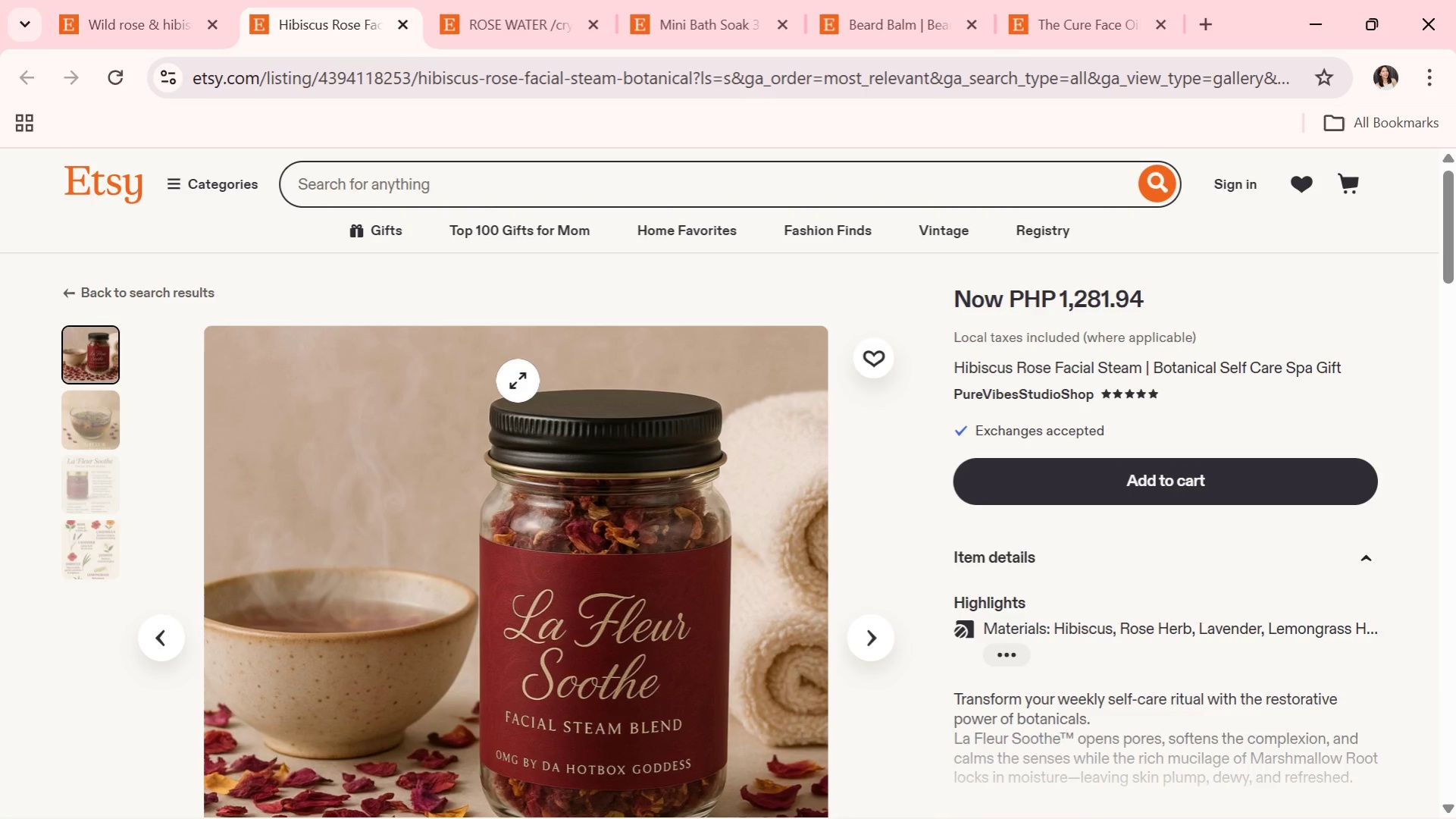 
wait(13.41)
 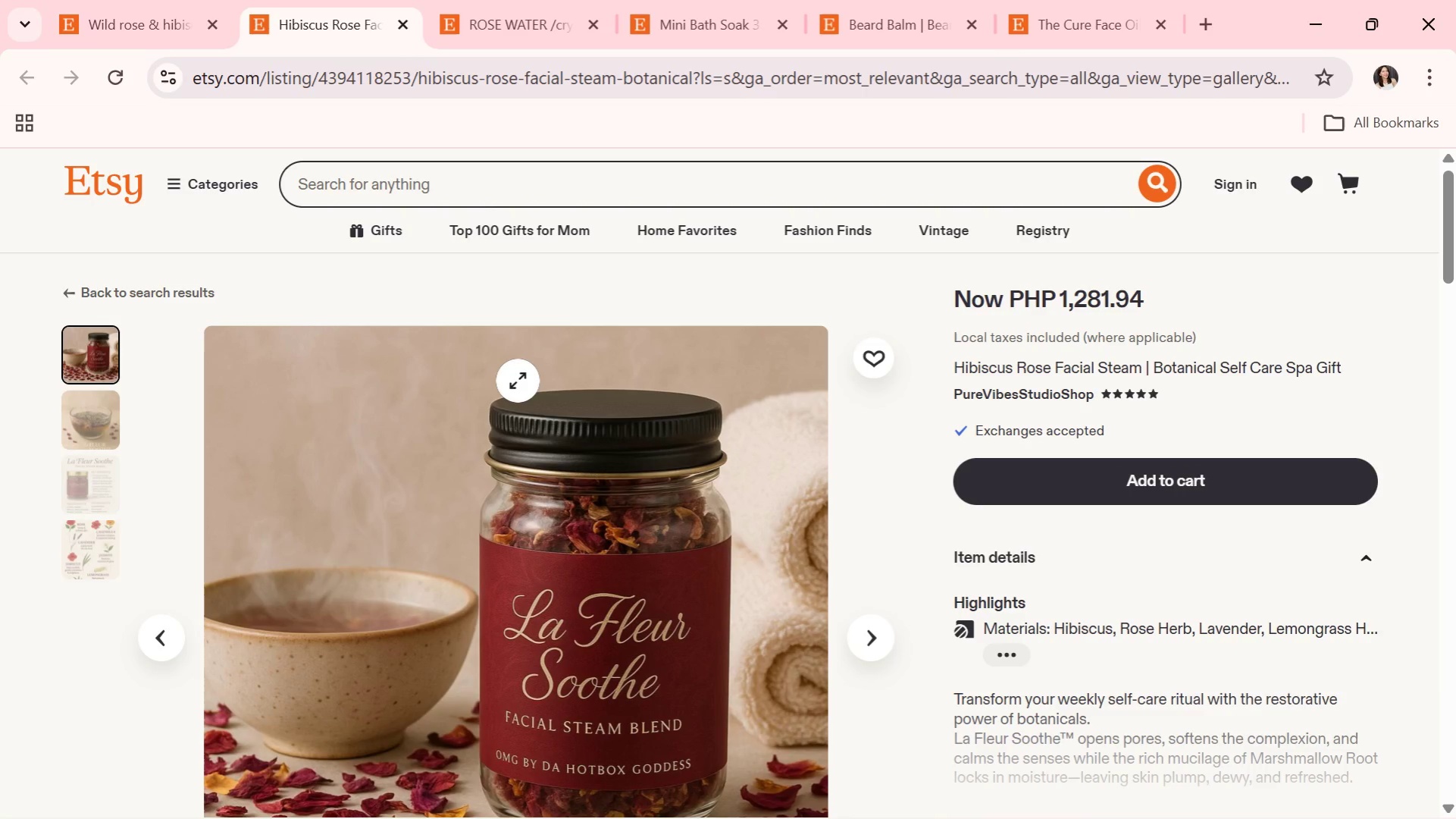 
scroll: coordinate [495, 369], scroll_direction: down, amount: 1.0
 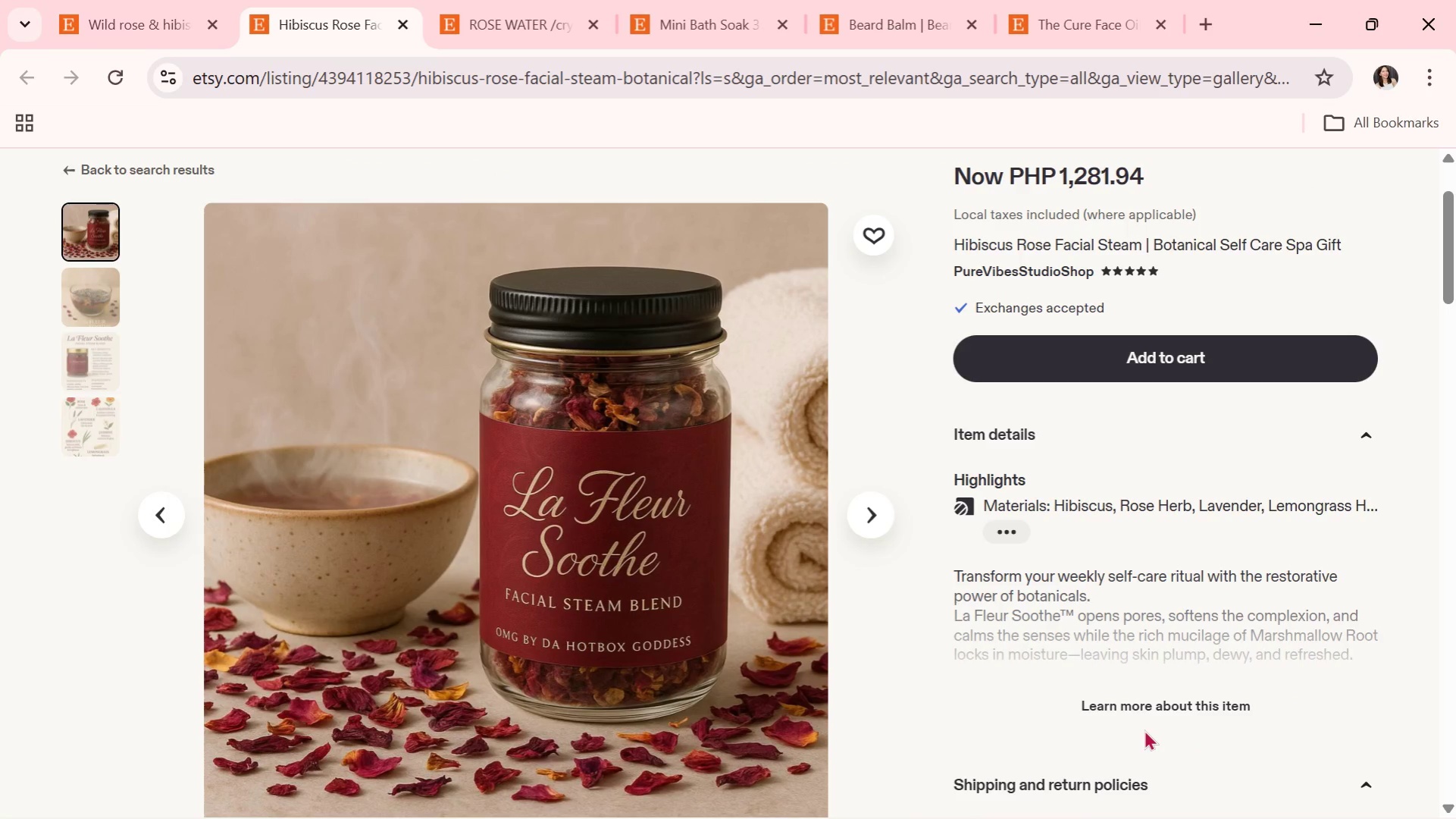 
left_click([1138, 714])
 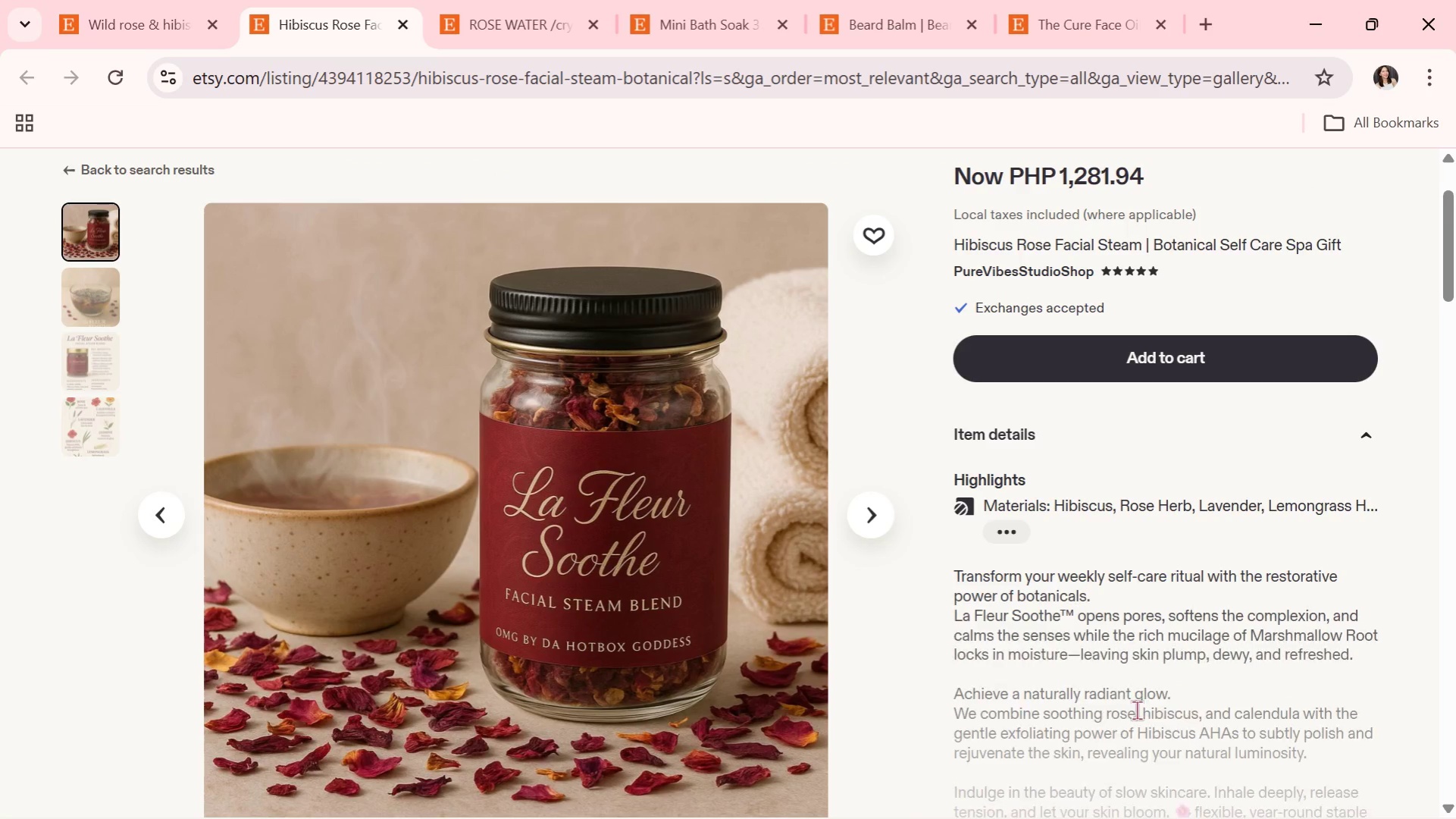 
scroll: coordinate [1091, 690], scroll_direction: down, amount: 4.0
 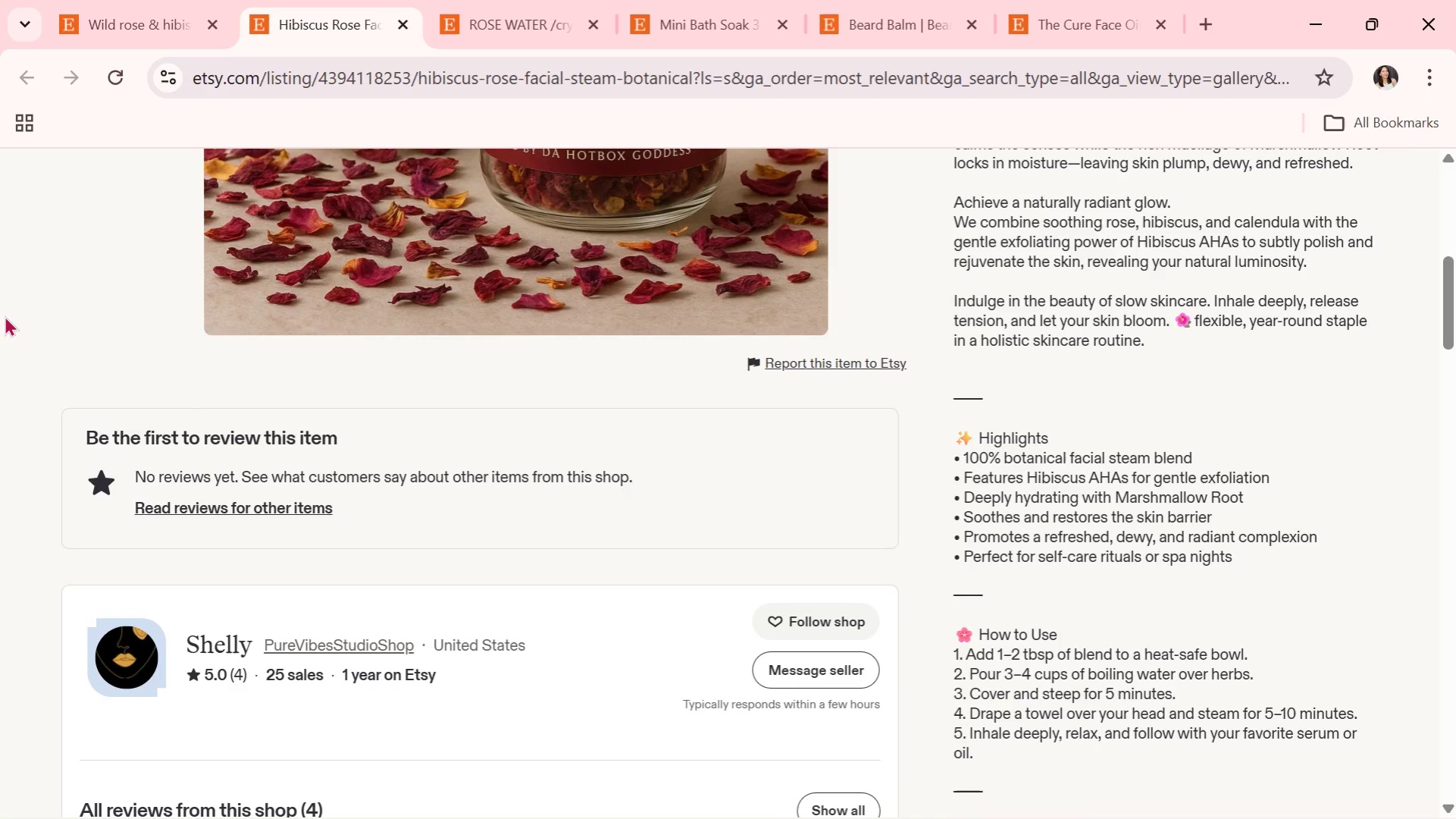 
wait(40.64)
 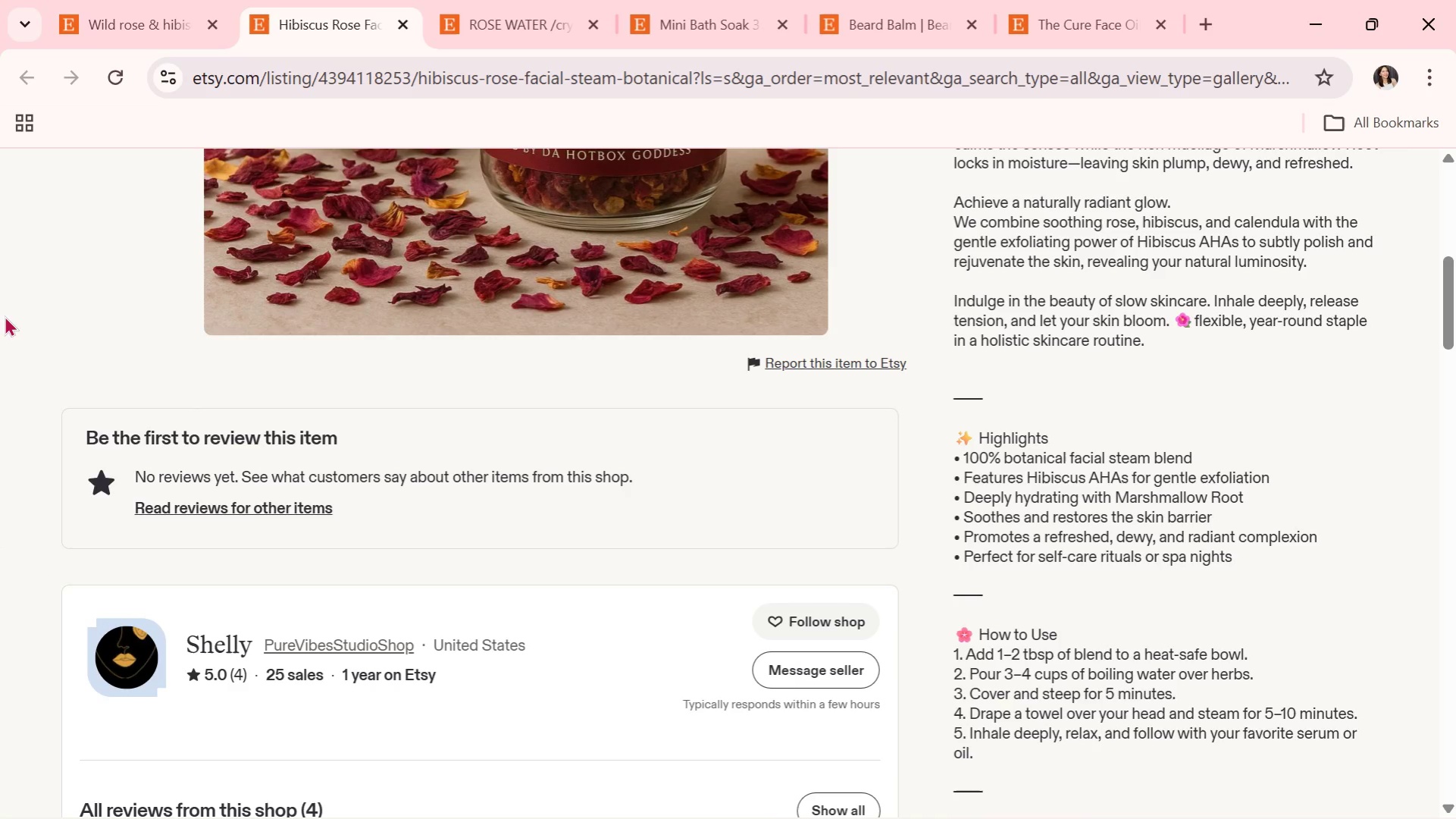 
scroll: coordinate [327, 488], scroll_direction: down, amount: 5.0
 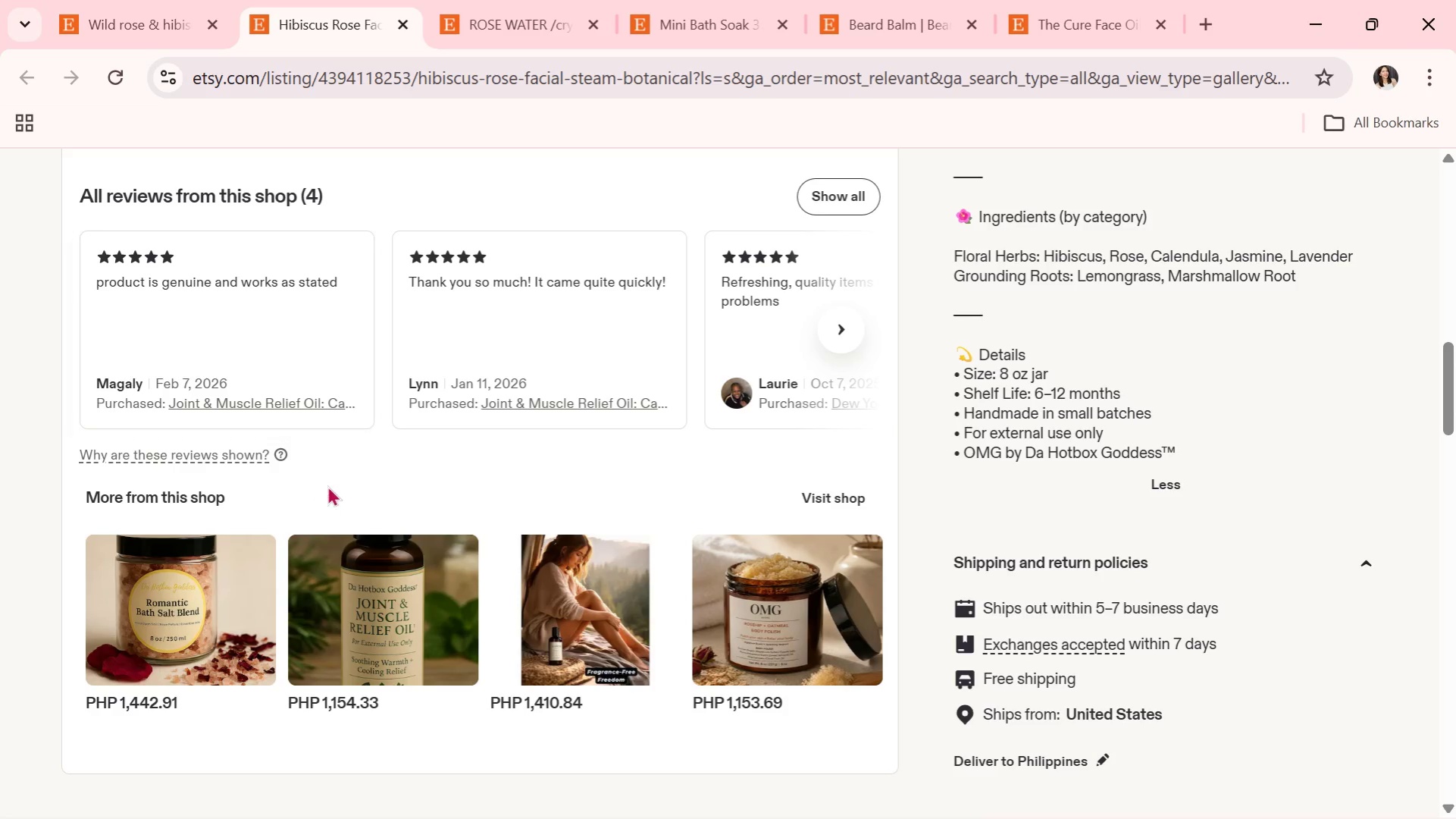 
scroll: coordinate [327, 483], scroll_direction: up, amount: 2.0
 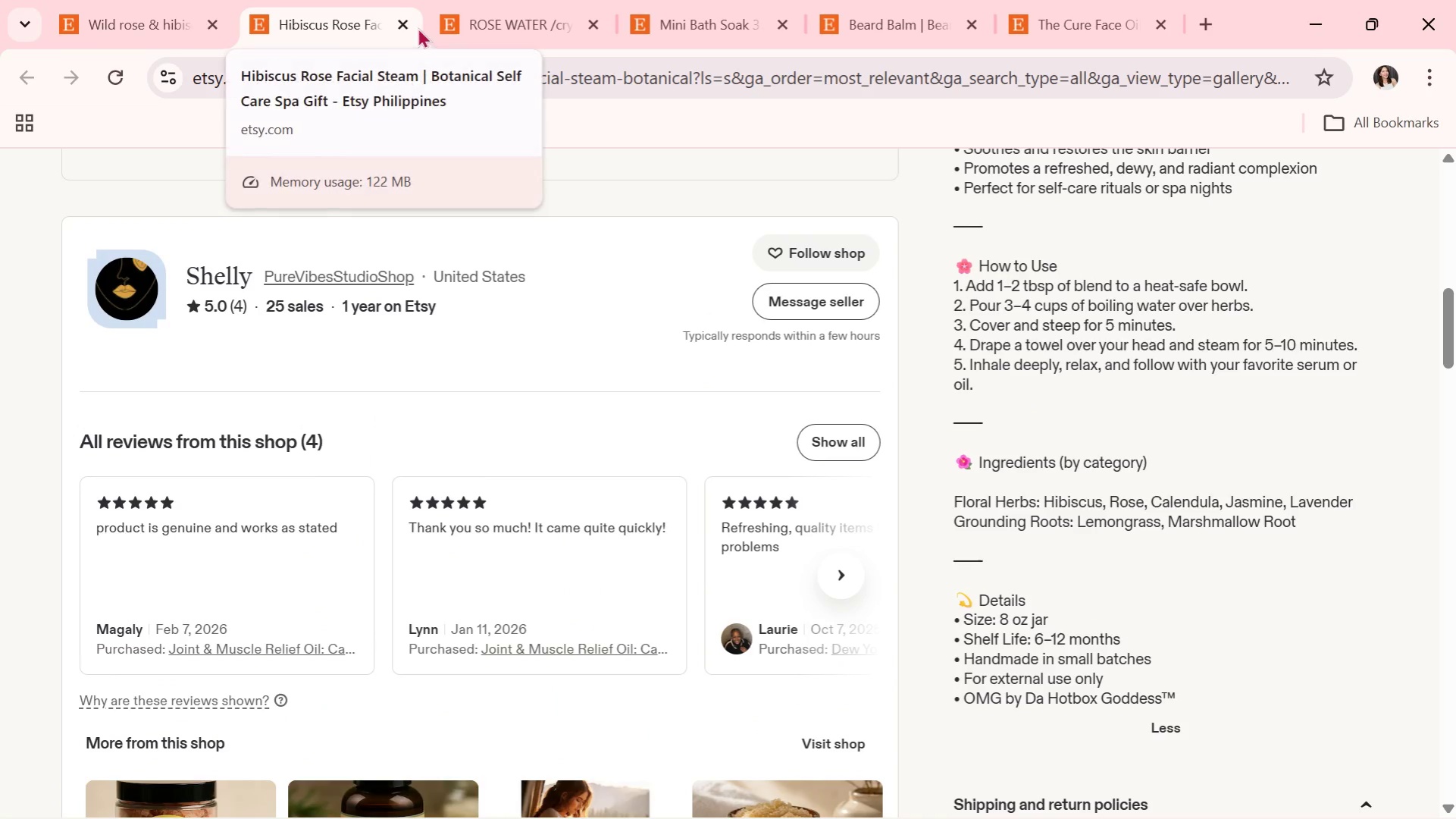 
left_click([407, 23])
 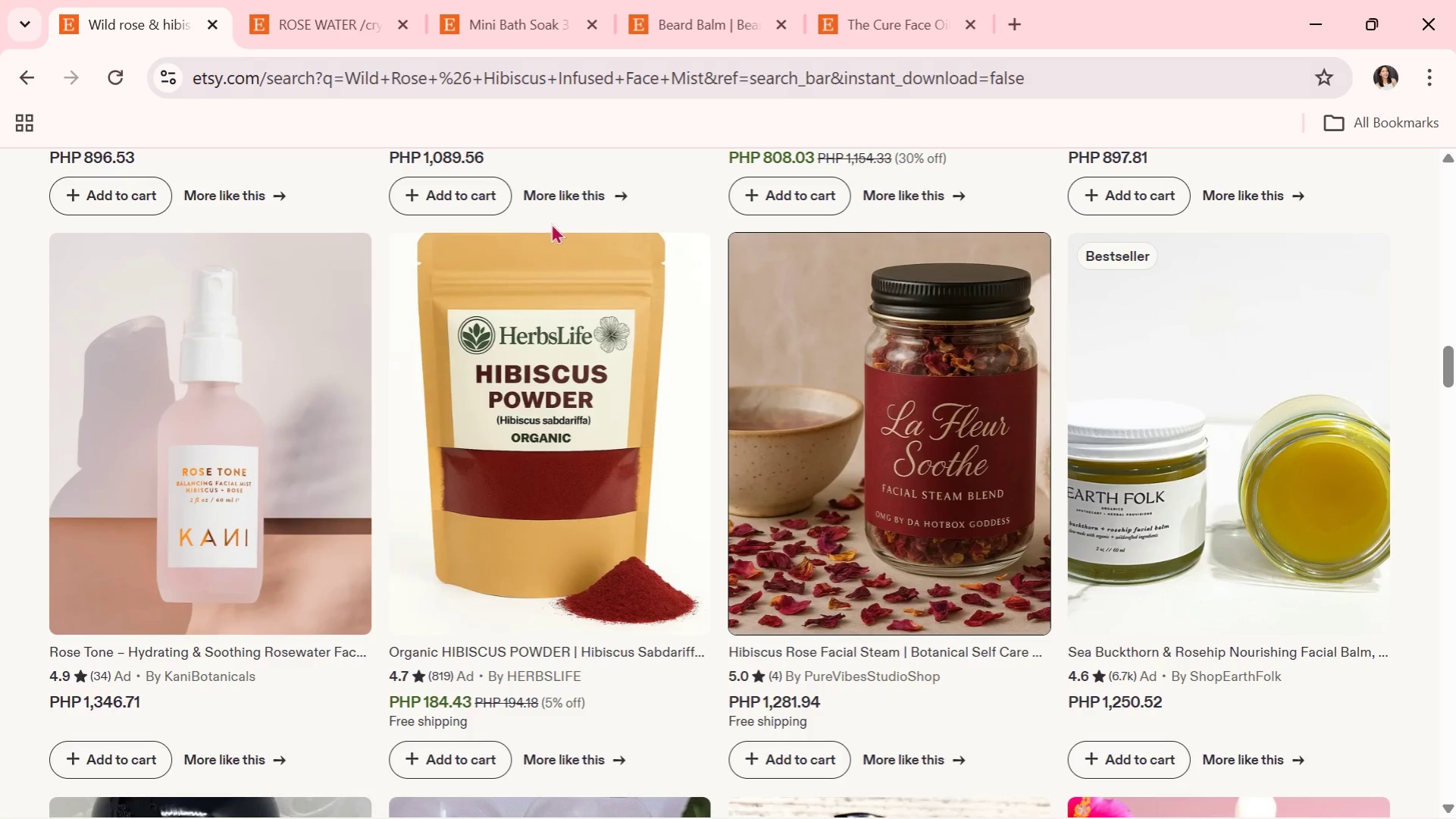 
scroll: coordinate [558, 249], scroll_direction: down, amount: 5.0
 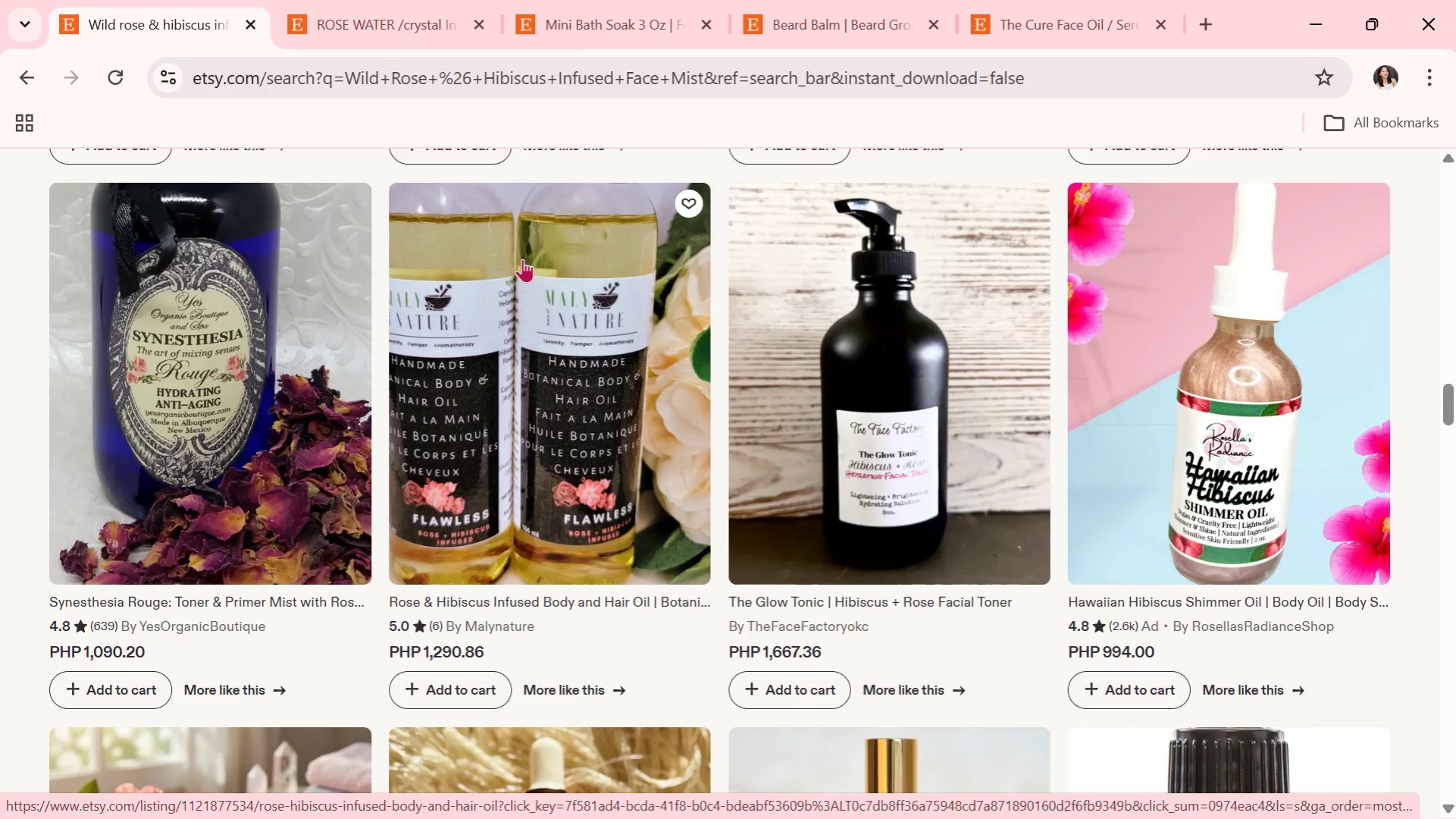 
wait(7.46)
 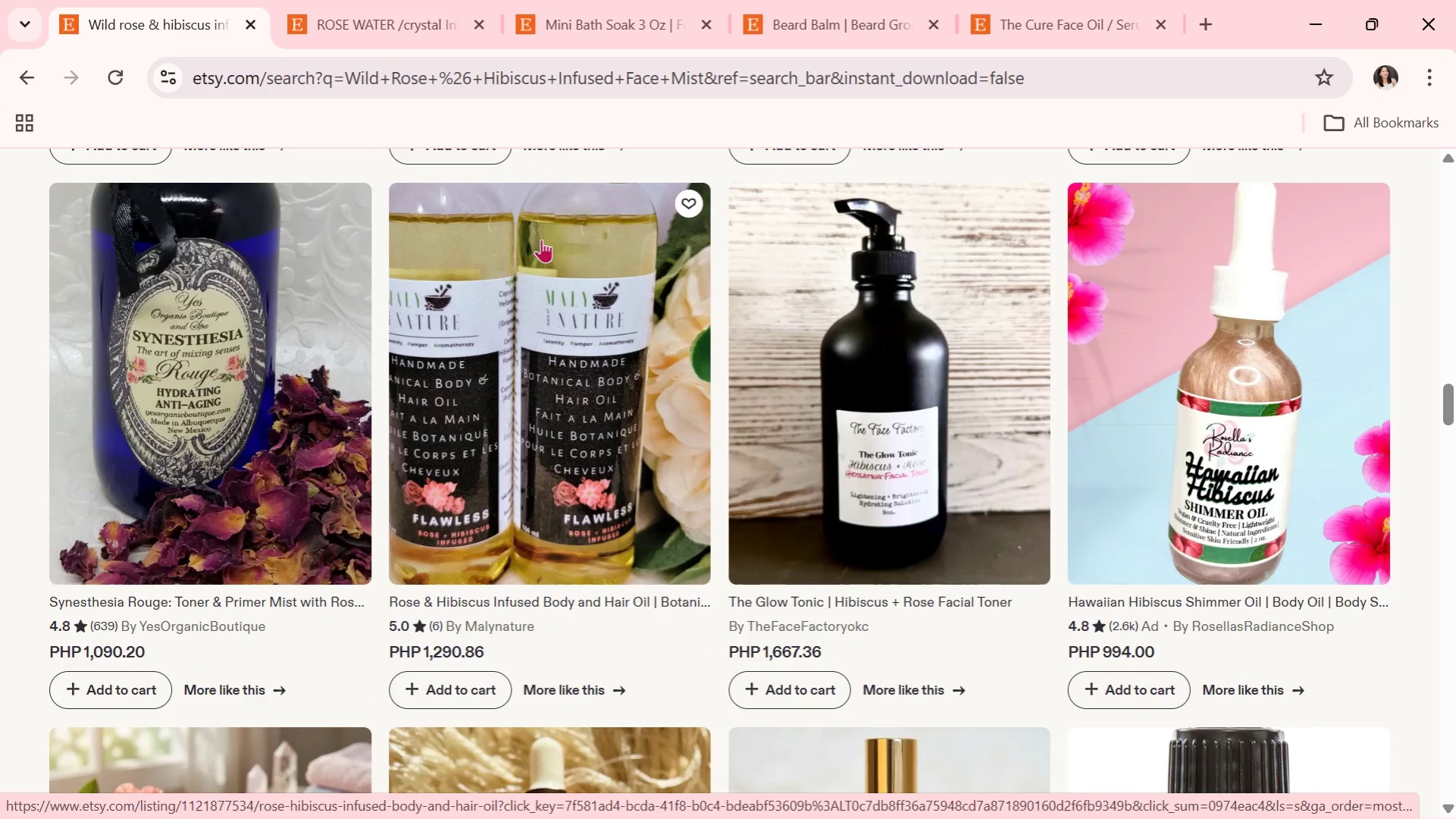 
scroll: coordinate [515, 257], scroll_direction: down, amount: 2.0
 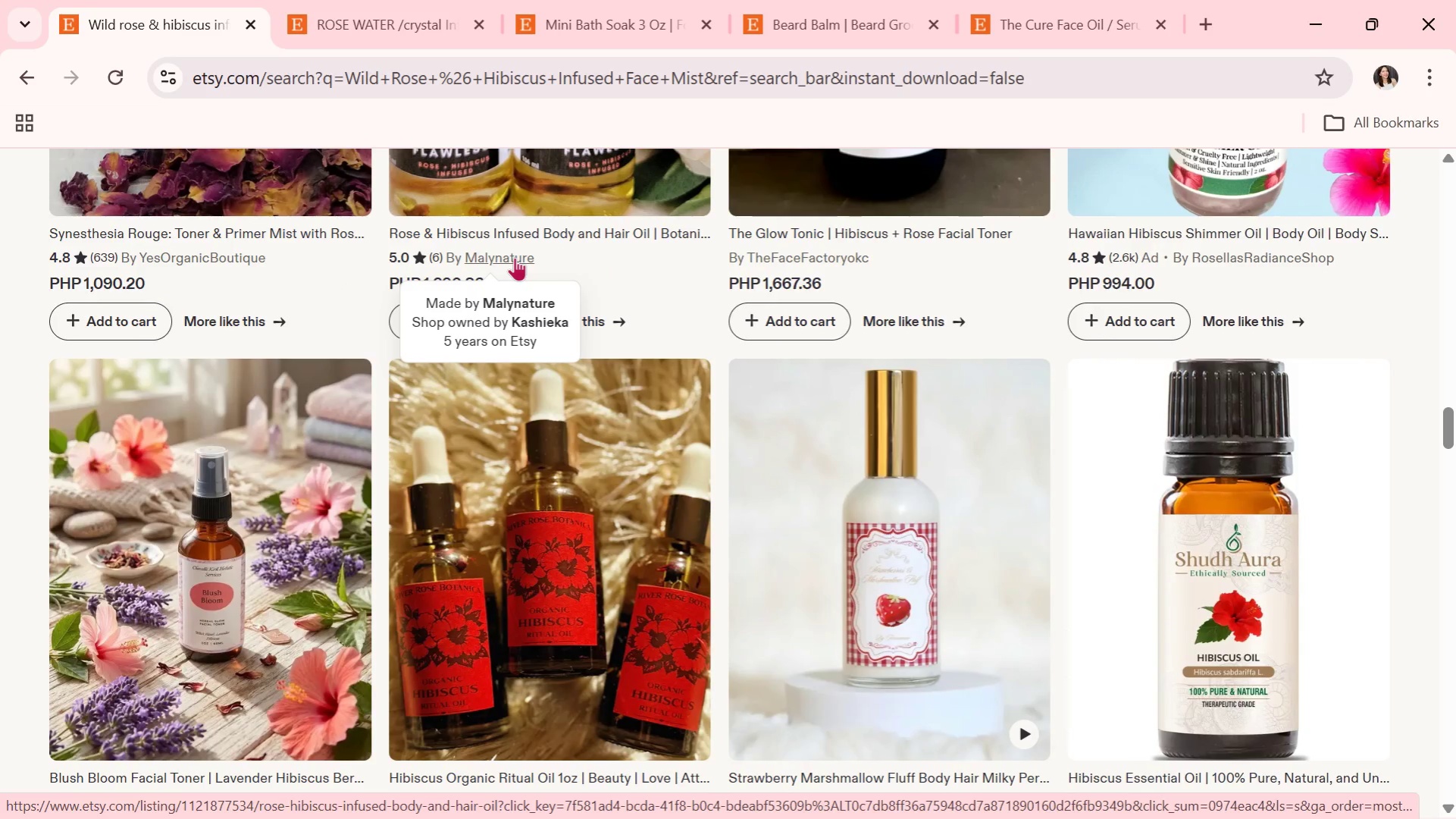 
wait(6.7)
 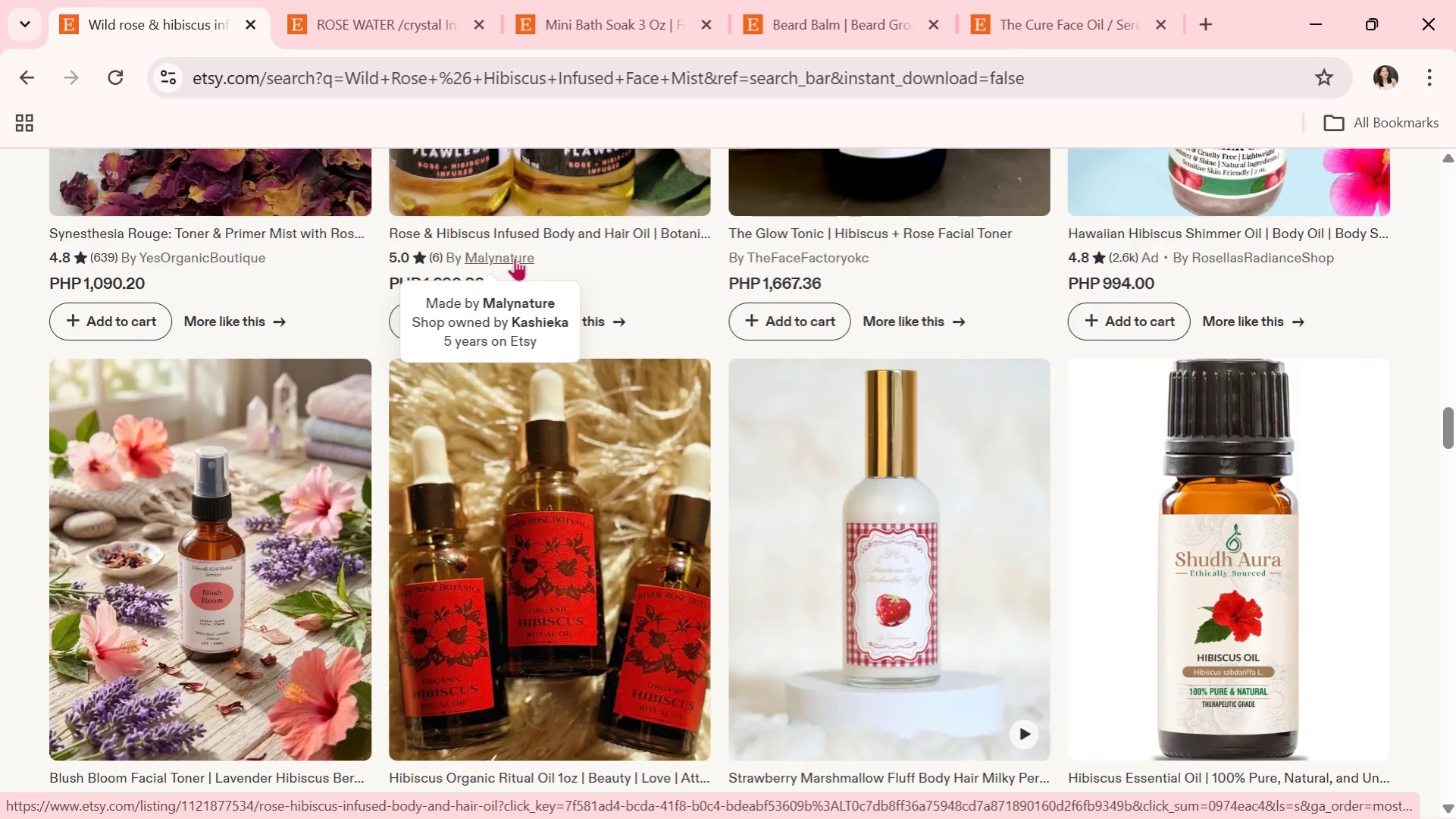 
scroll: coordinate [515, 257], scroll_direction: down, amount: 1.0
 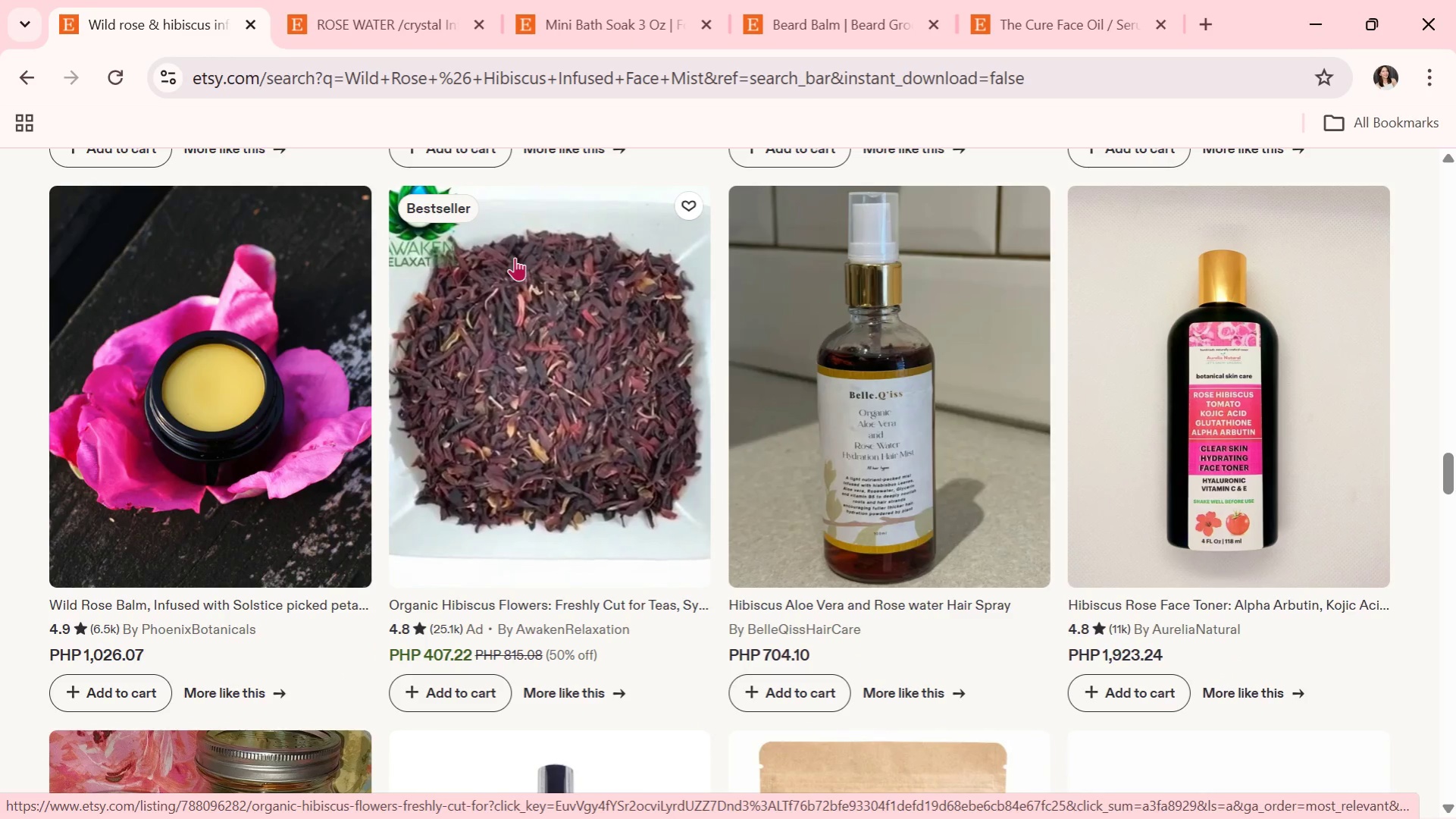 
wait(7.95)
 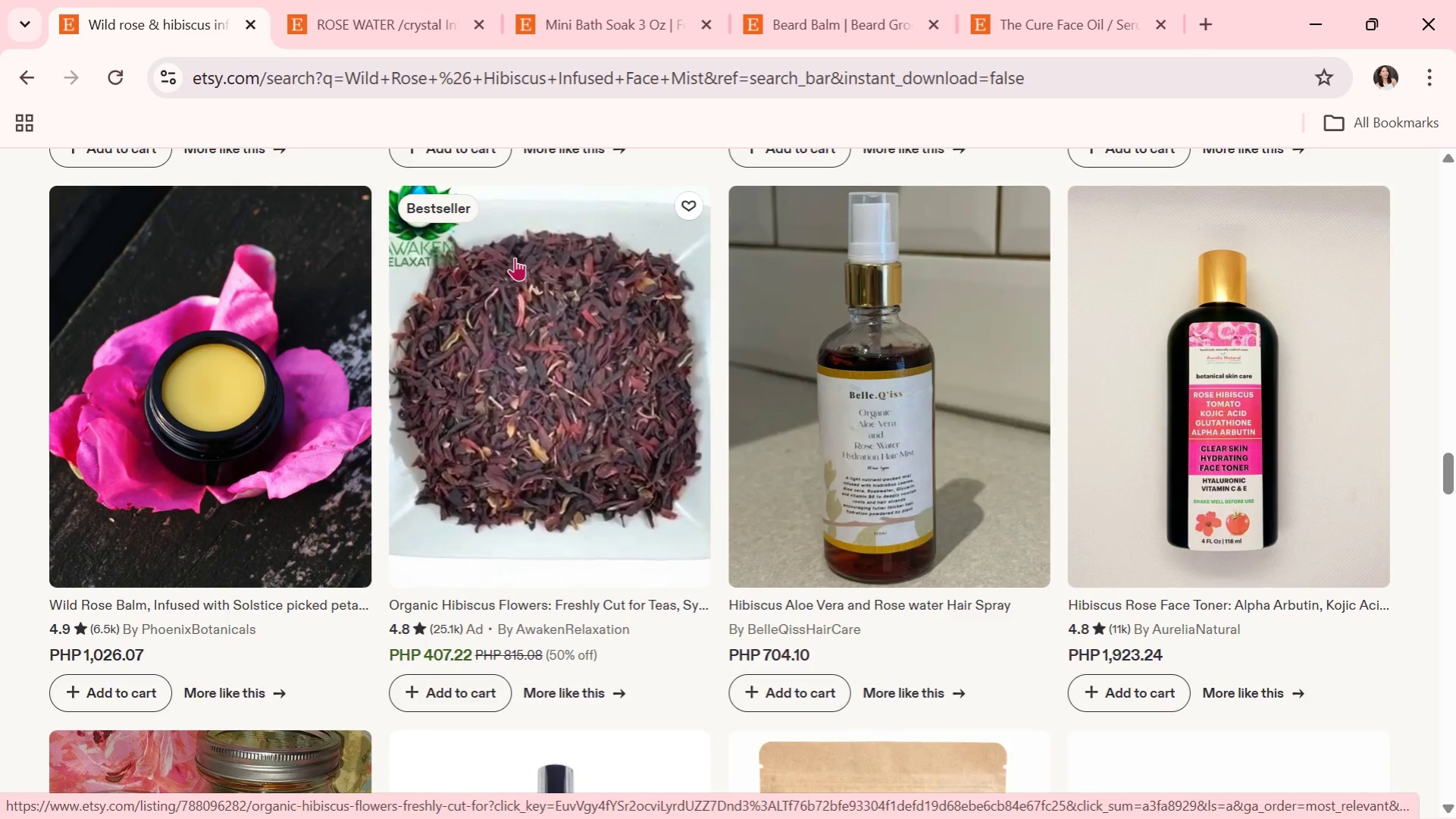 
scroll: coordinate [501, 253], scroll_direction: down, amount: 4.0
 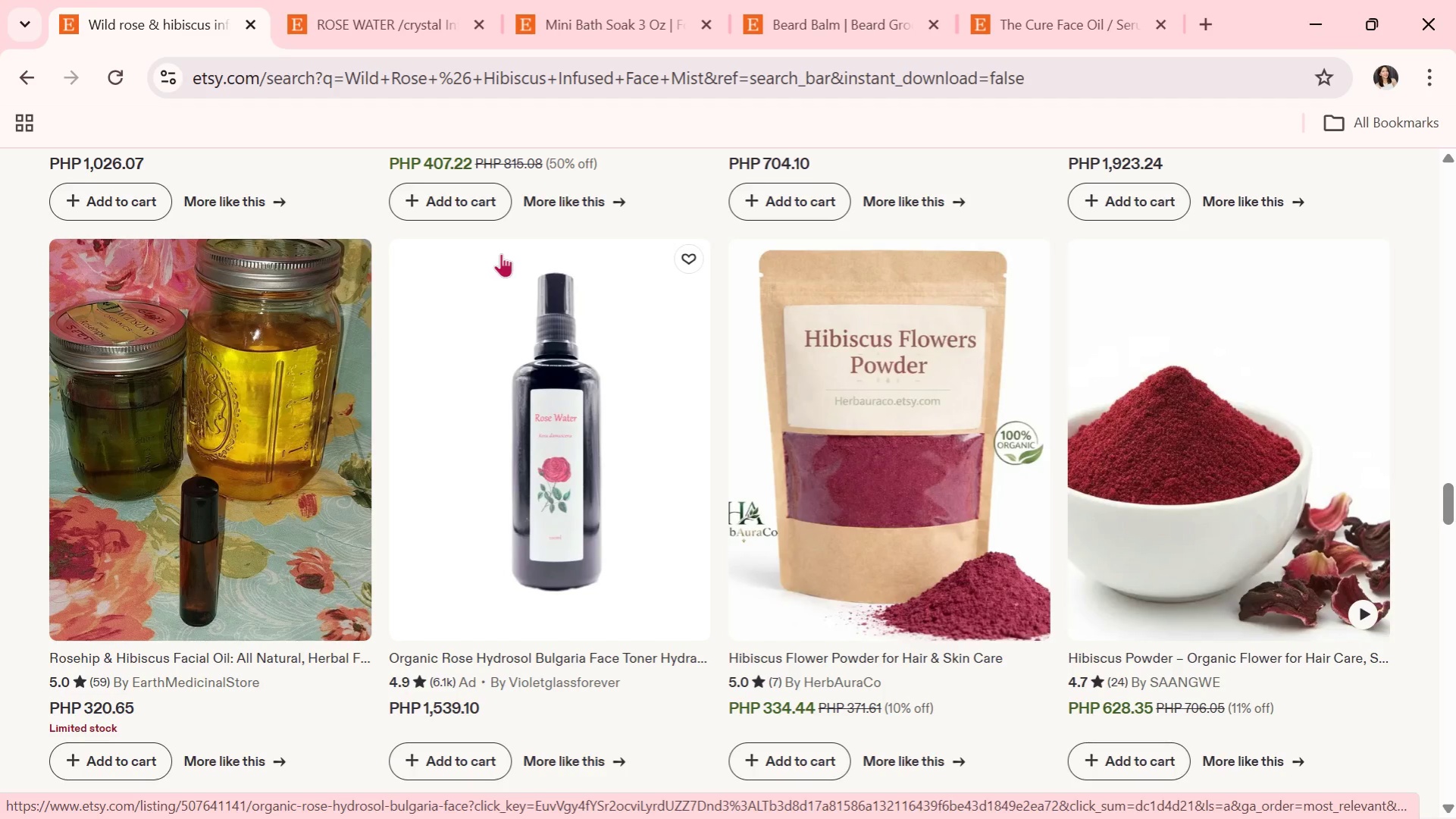 
wait(9.9)
 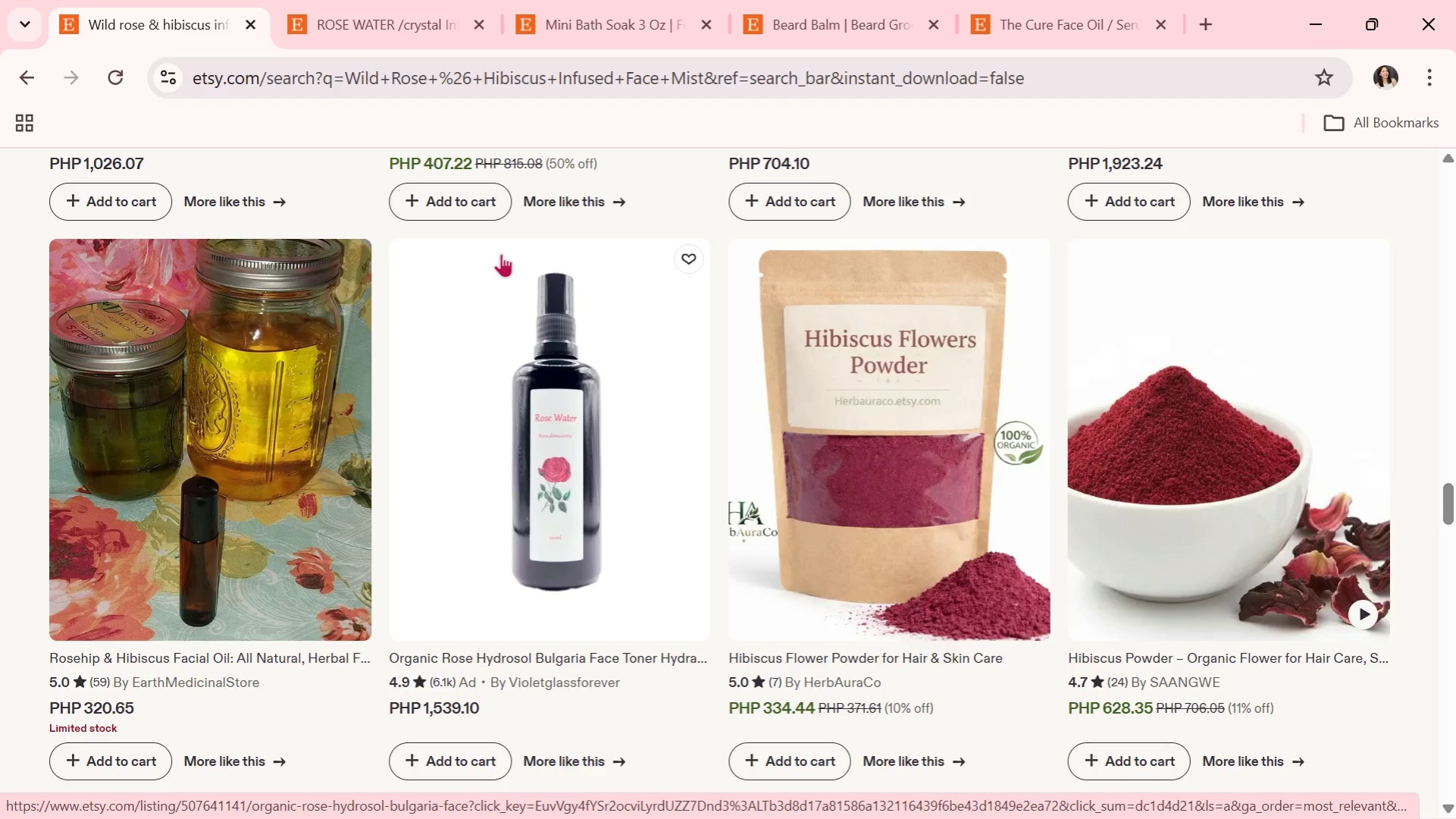 
scroll: coordinate [628, 298], scroll_direction: down, amount: 1.0
 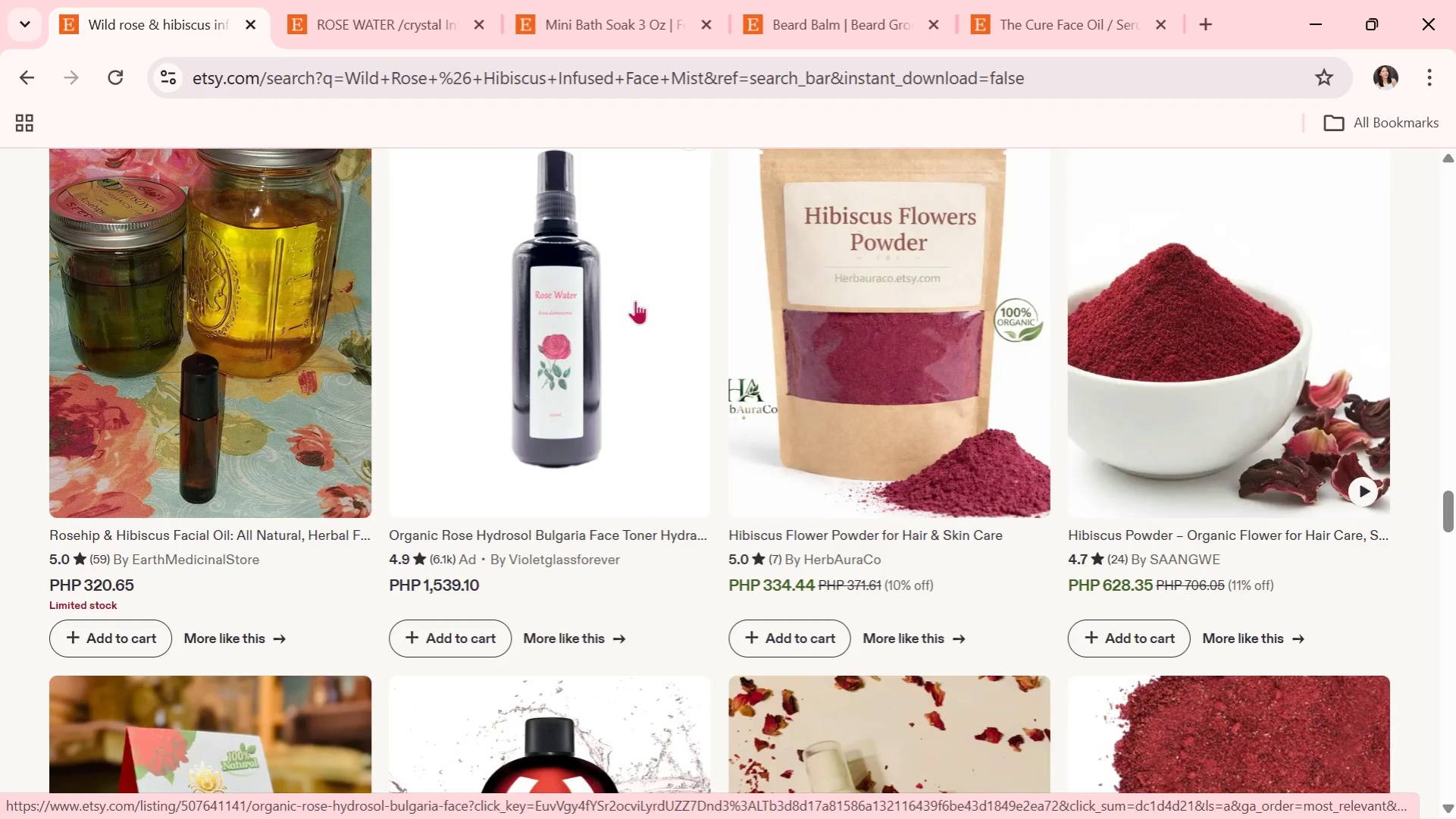 
wait(10.18)
 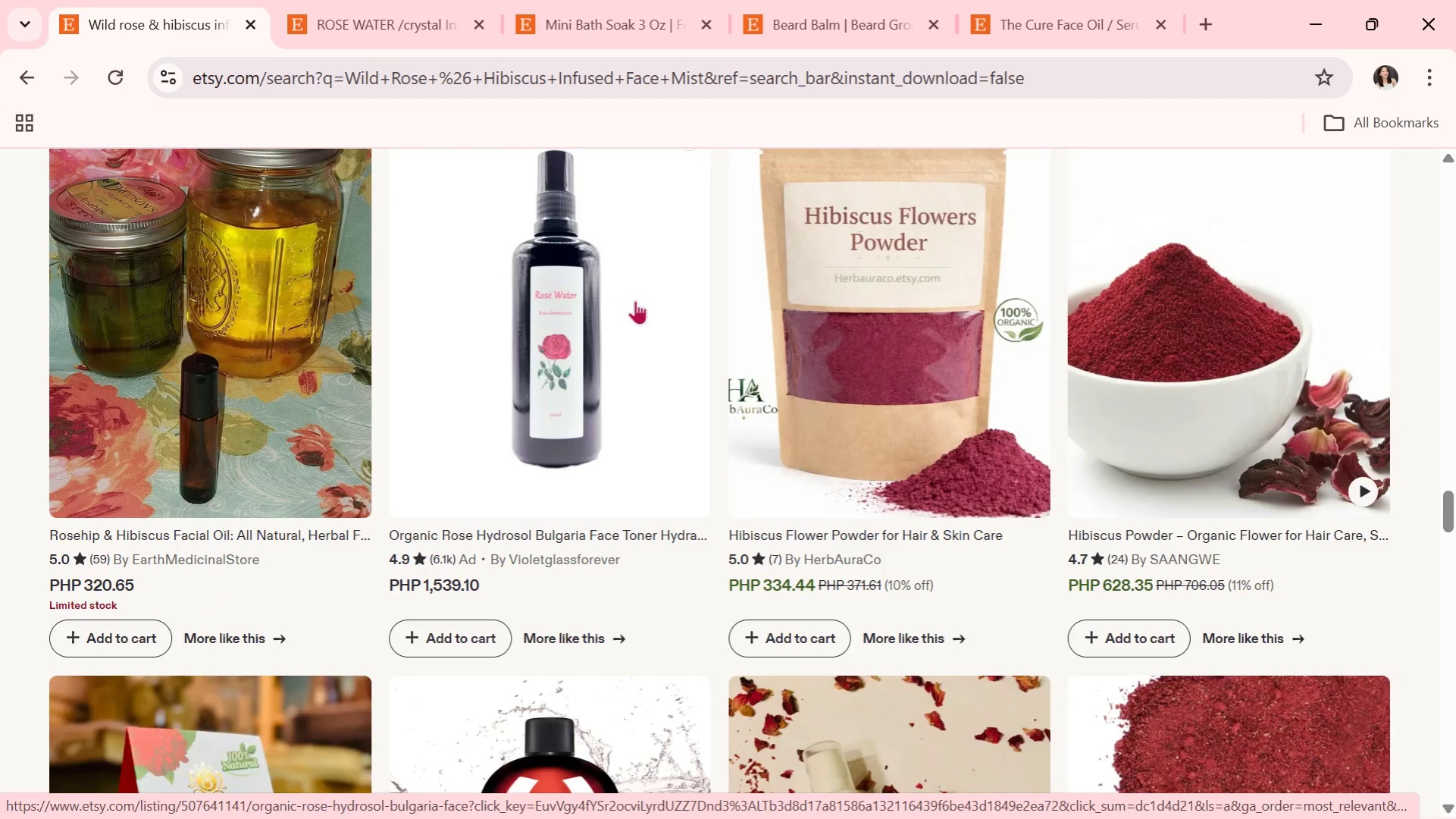 
scroll: coordinate [629, 298], scroll_direction: down, amount: 2.0
 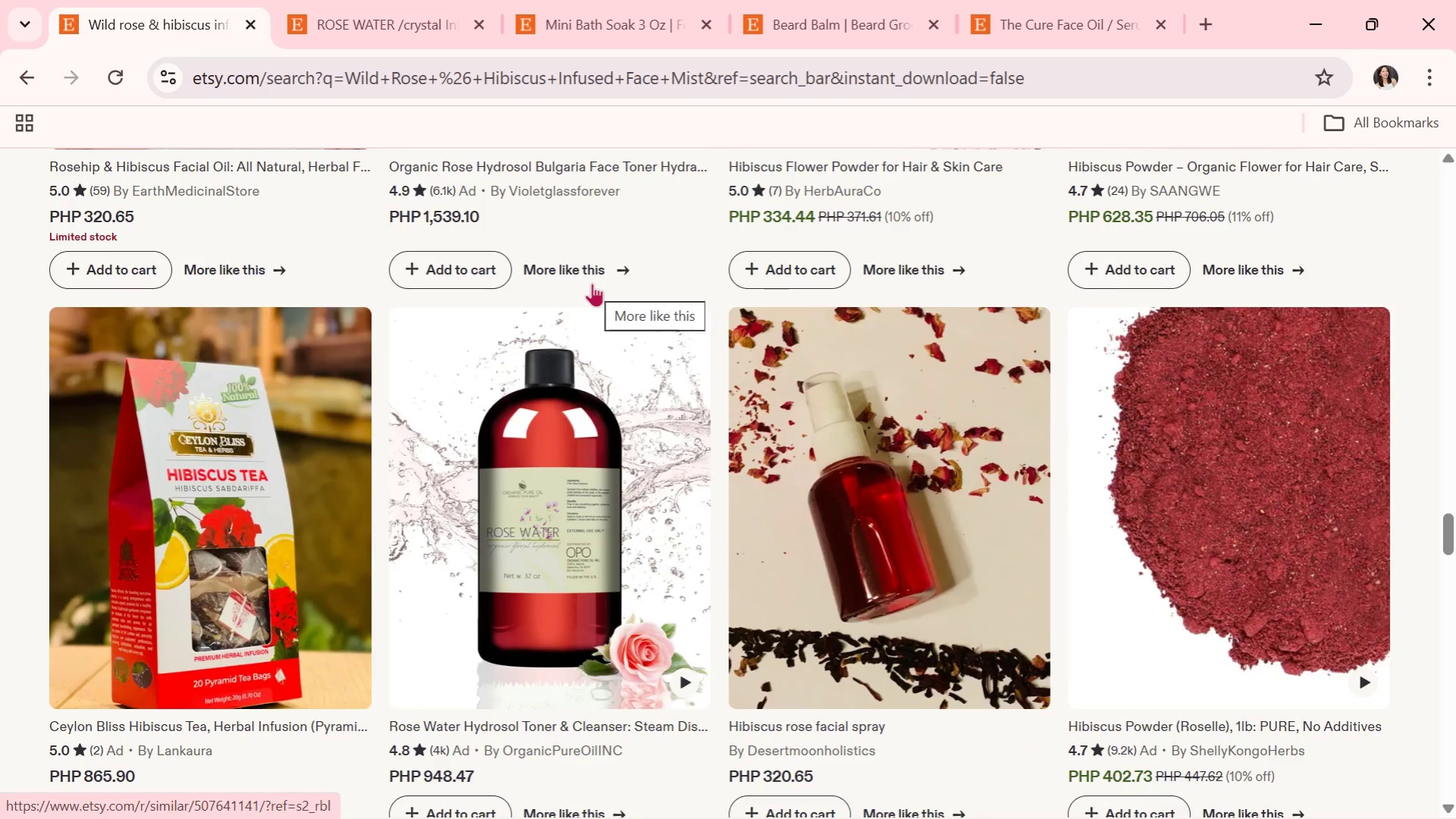 
wait(10.27)
 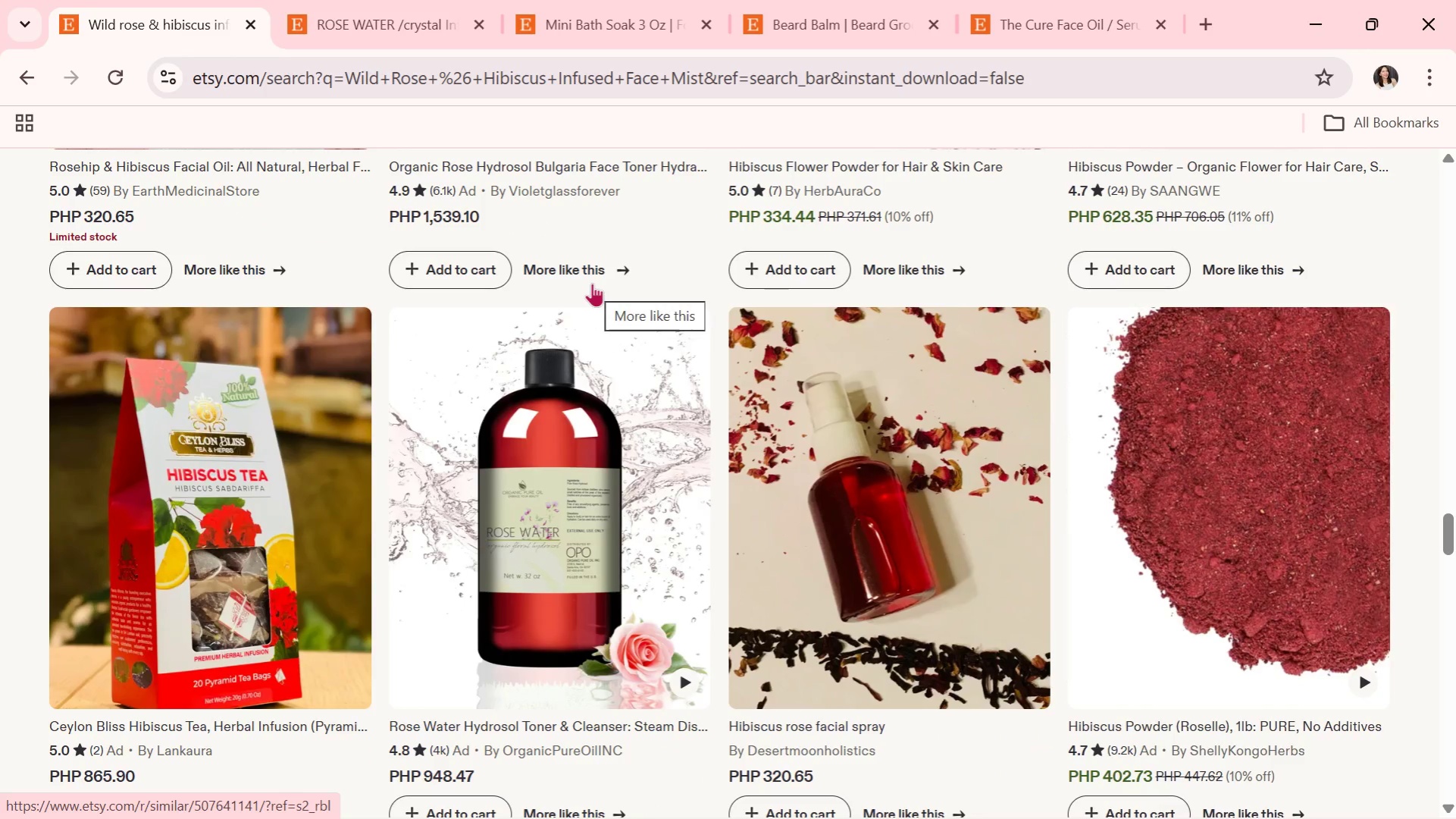 
scroll: coordinate [592, 283], scroll_direction: down, amount: 3.0
 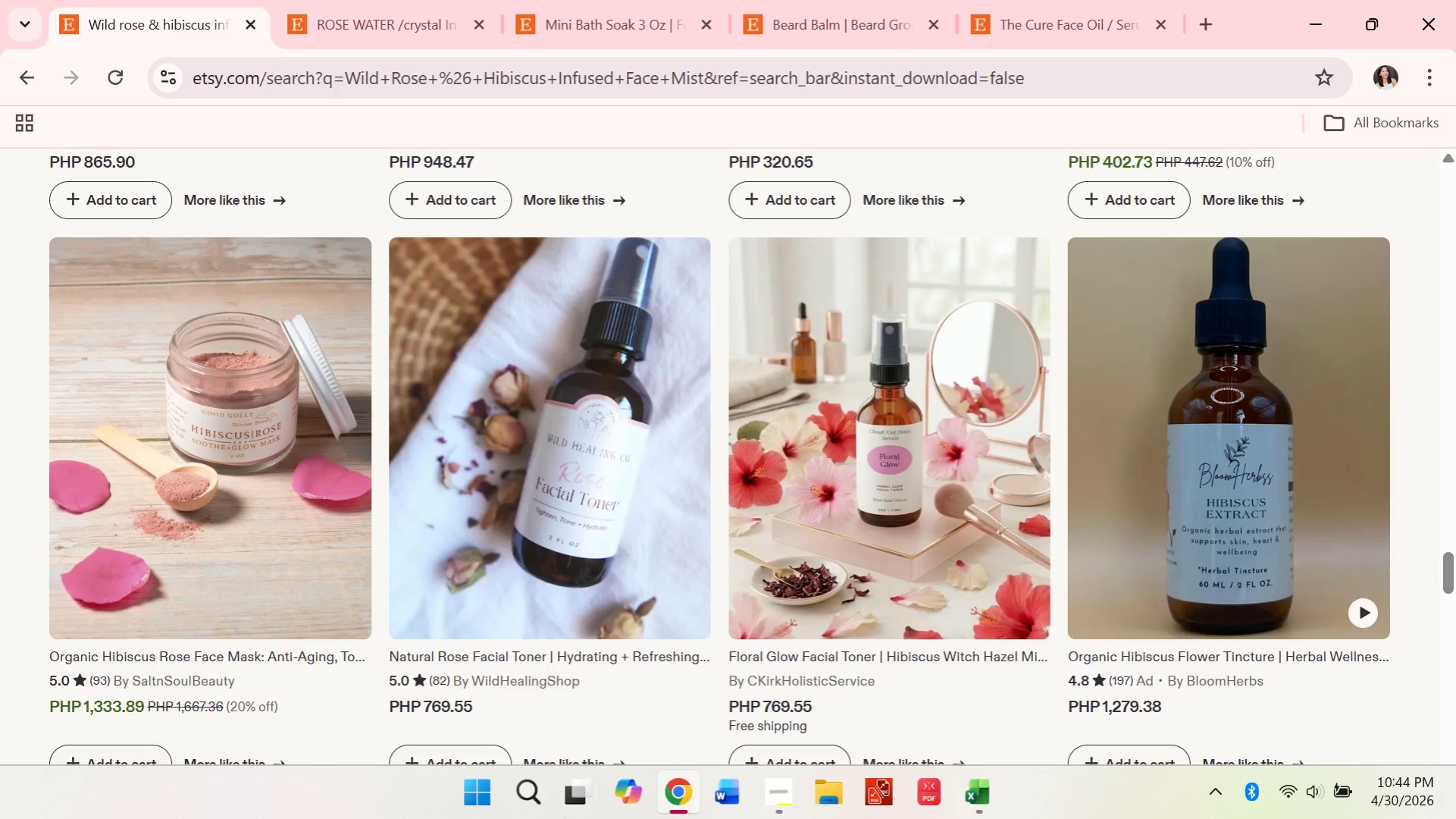 
wait(45.23)
 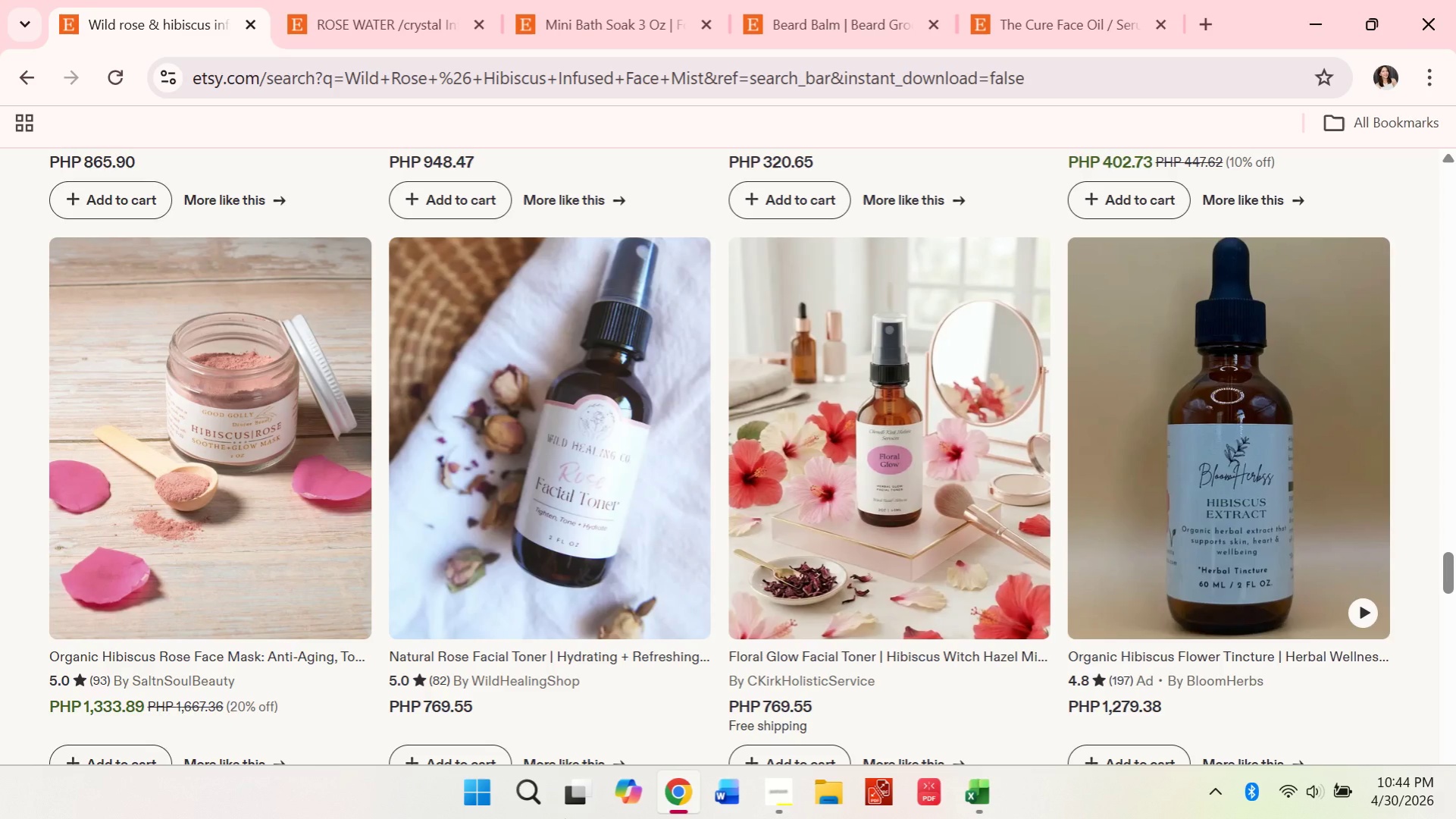 
scroll: coordinate [863, 636], scroll_direction: down, amount: 2.0
 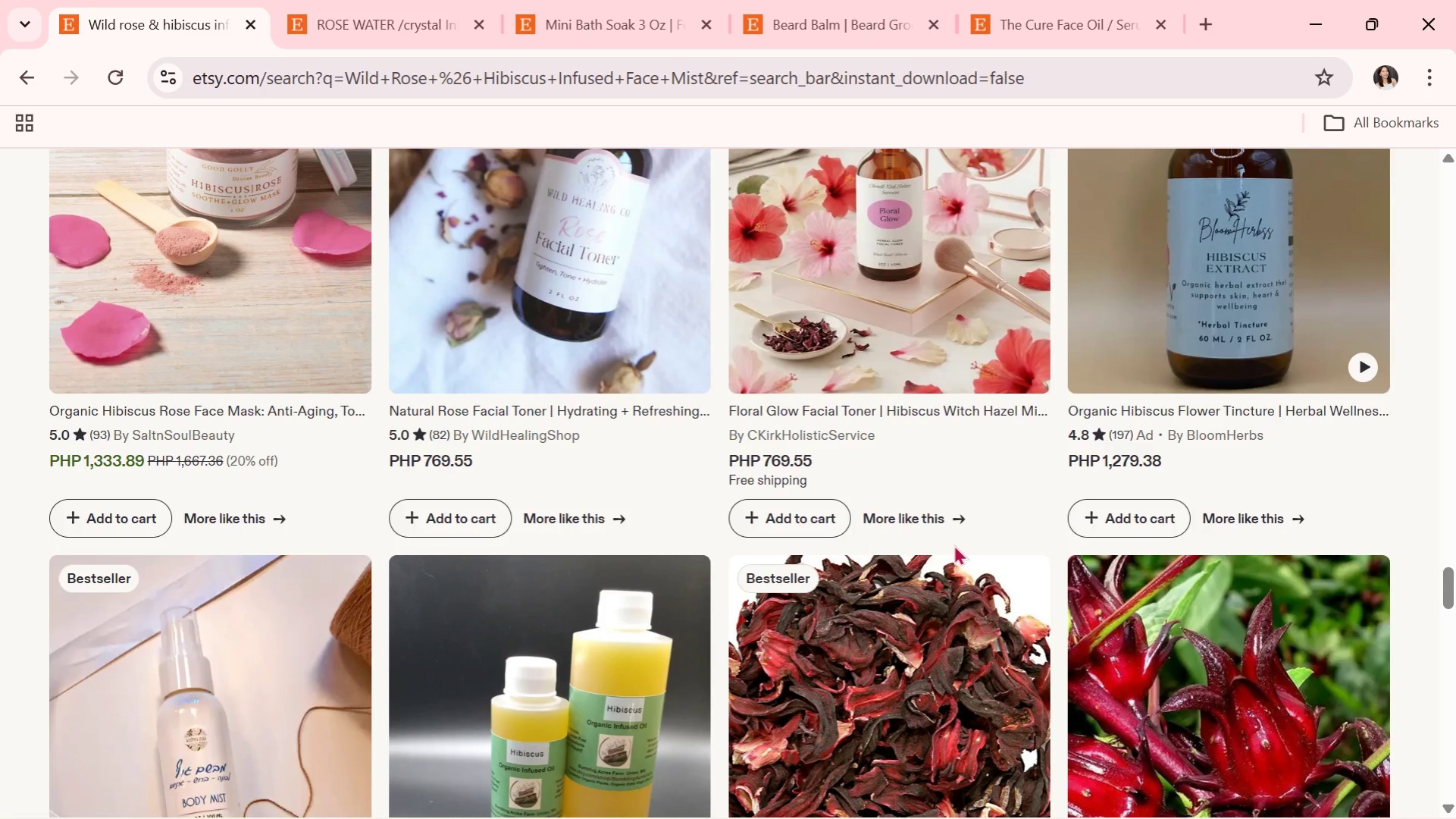 
wait(19.93)
 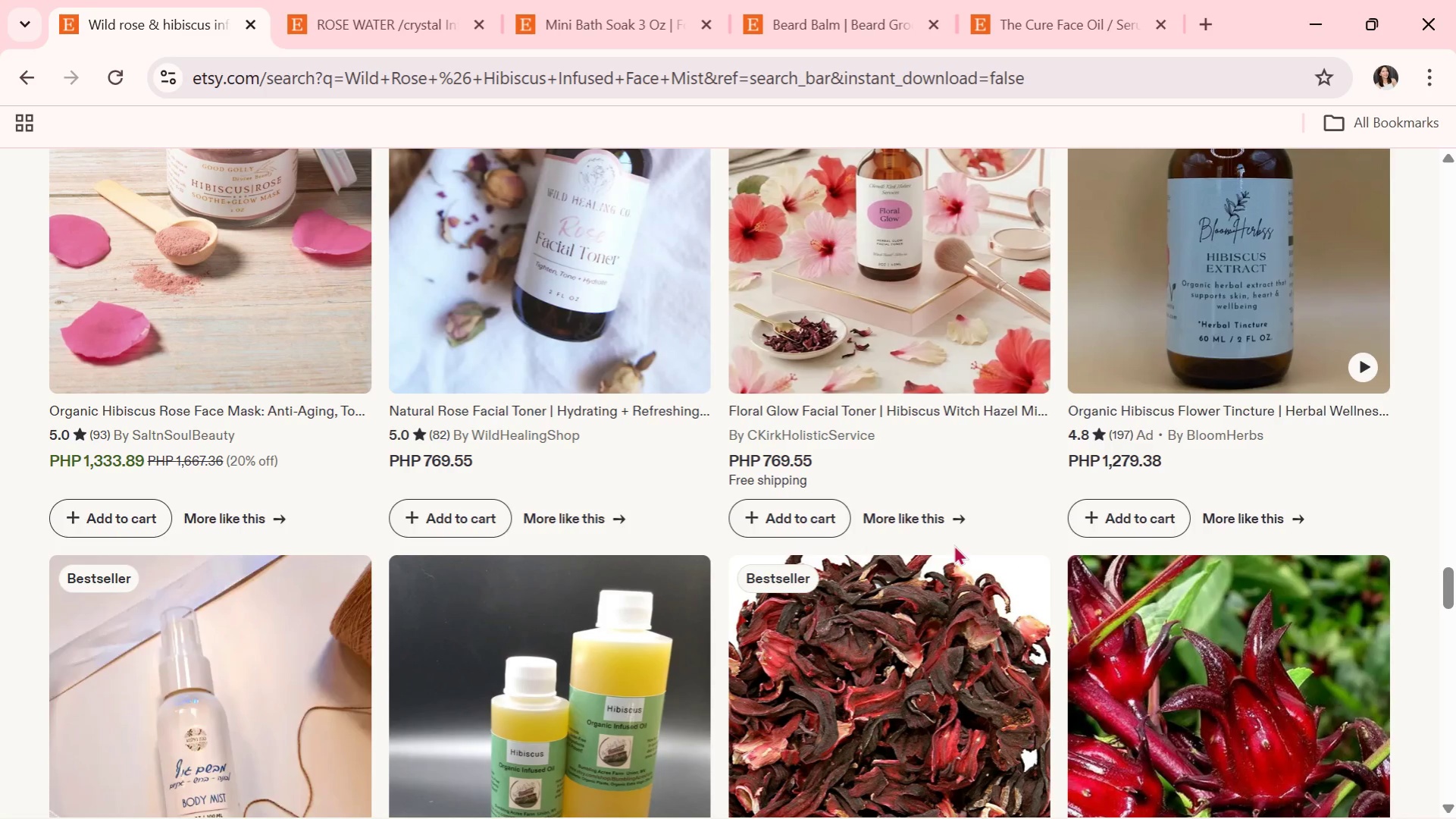 
mouse_move([975, 530])
 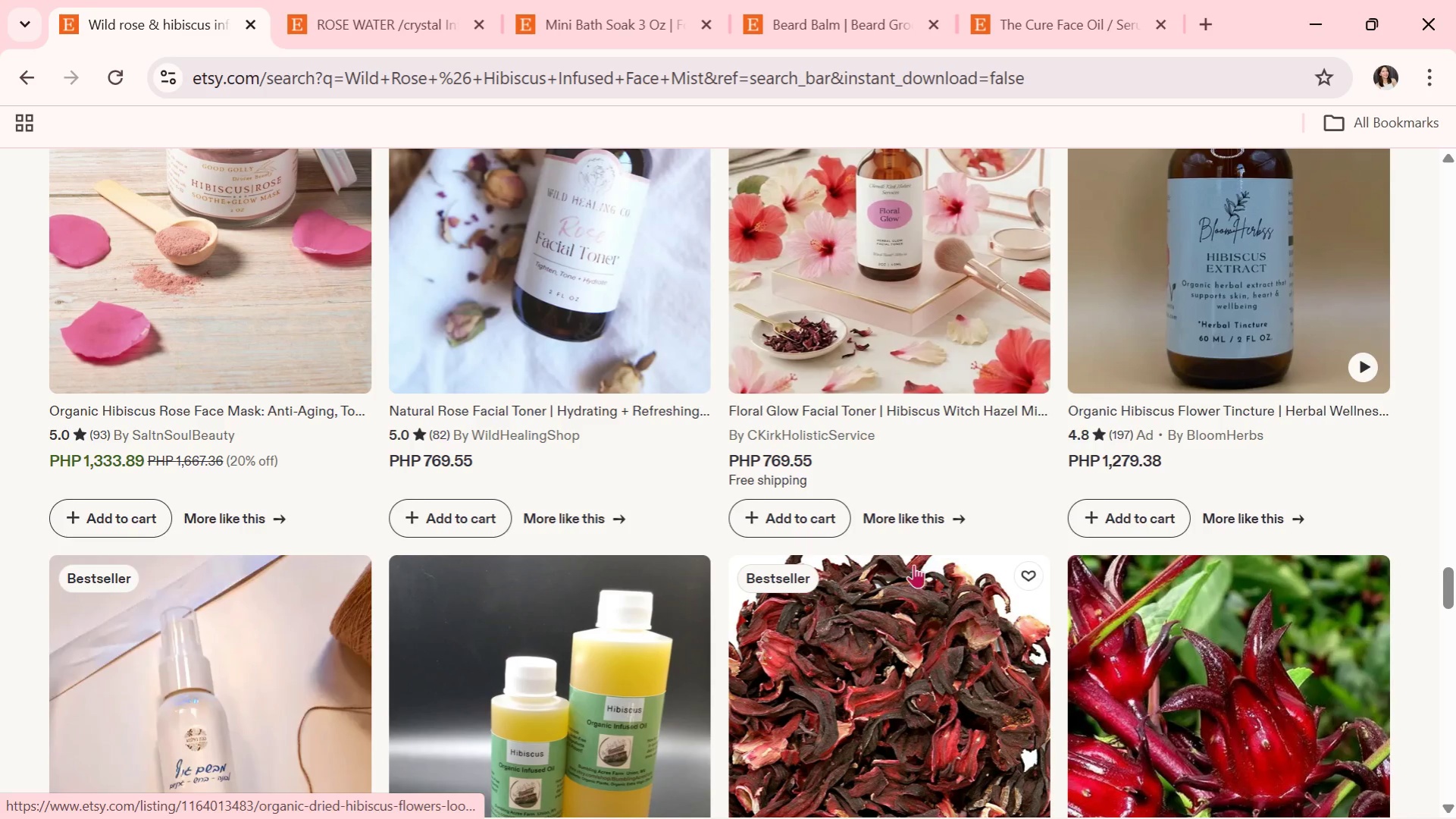 
scroll: coordinate [703, 538], scroll_direction: down, amount: 13.0
 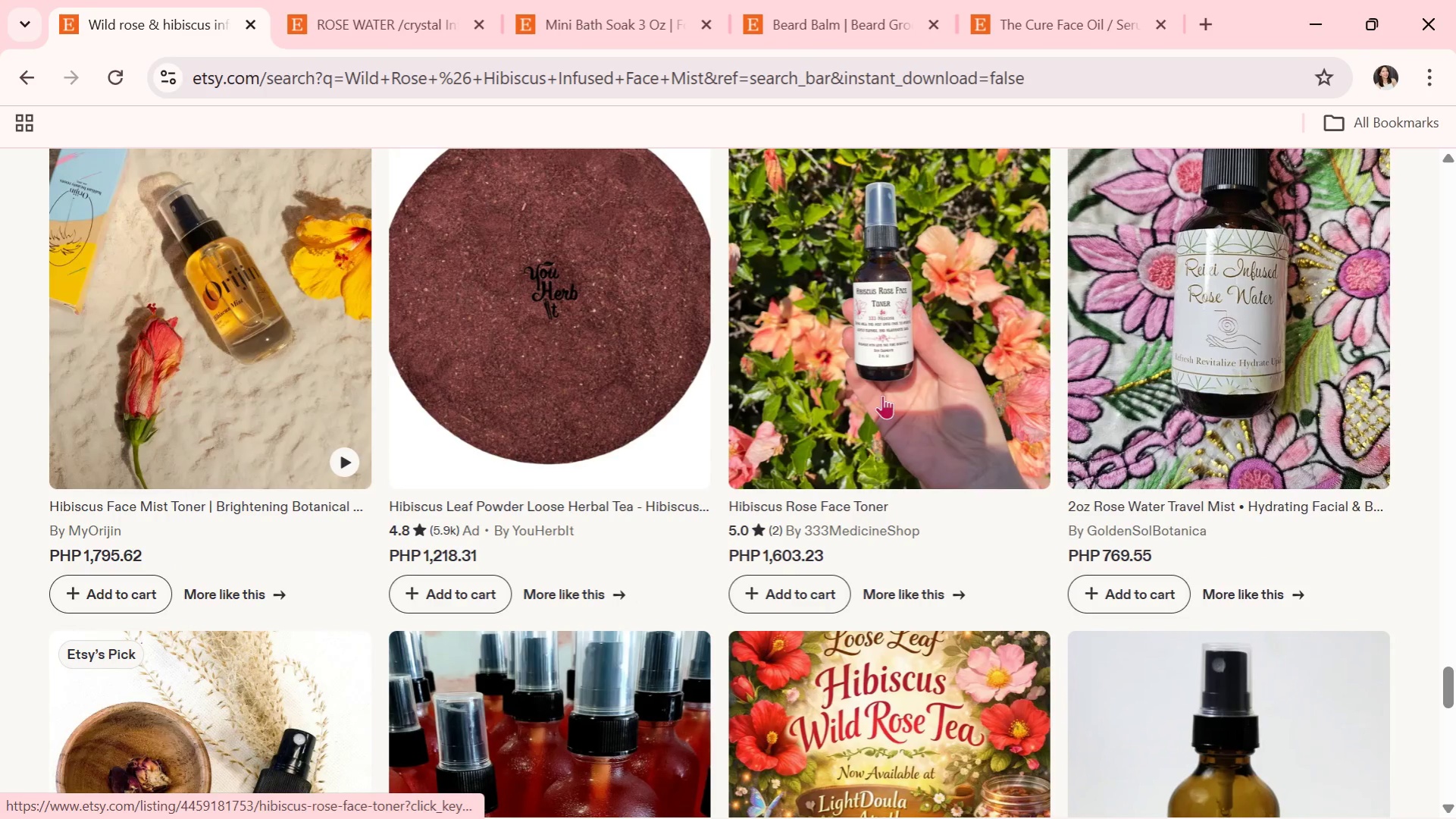 
left_click([883, 395])
 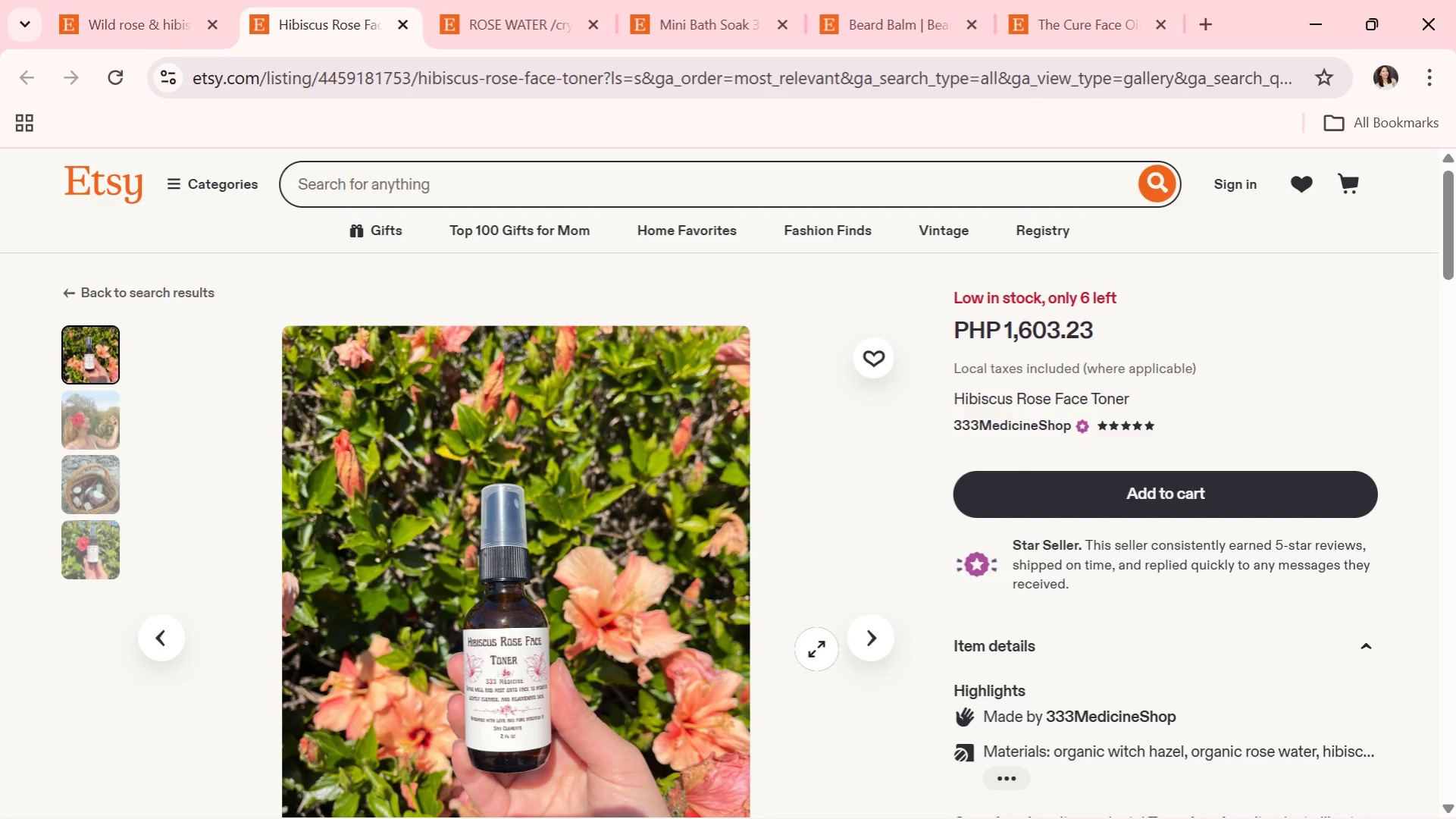 
wait(29.05)
 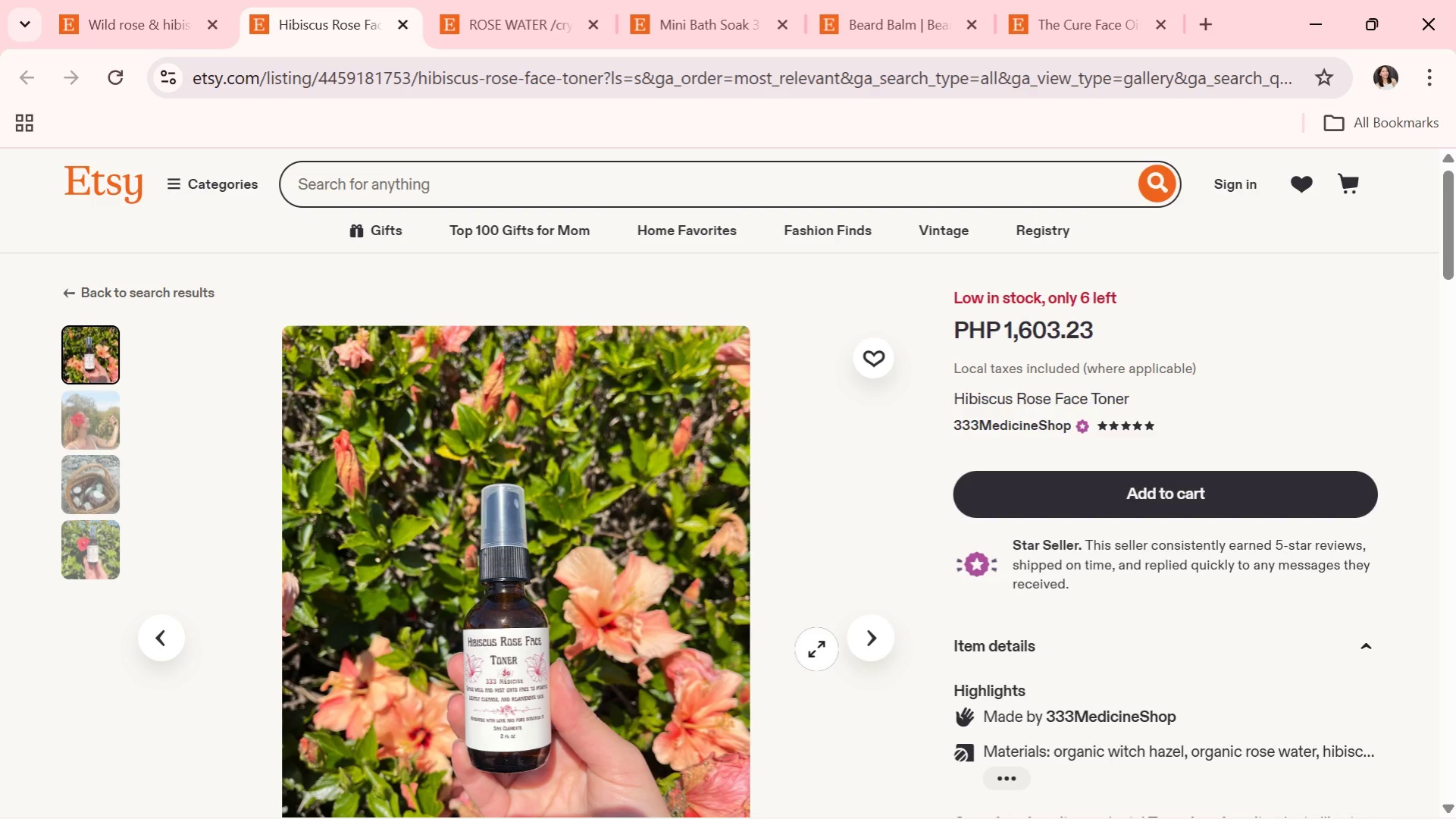 
scroll: coordinate [631, 668], scroll_direction: down, amount: 2.0
 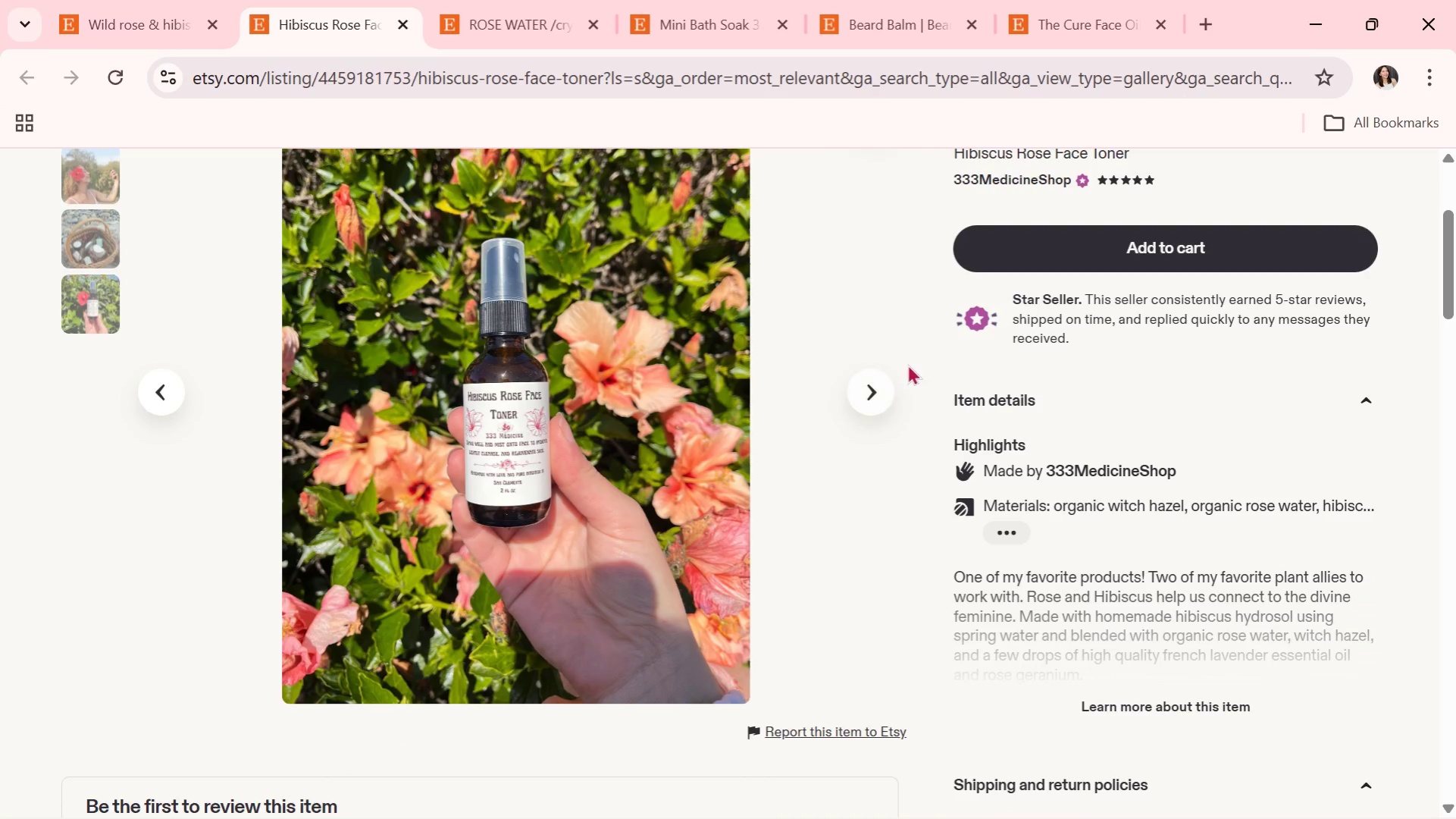 
left_click([883, 386])
 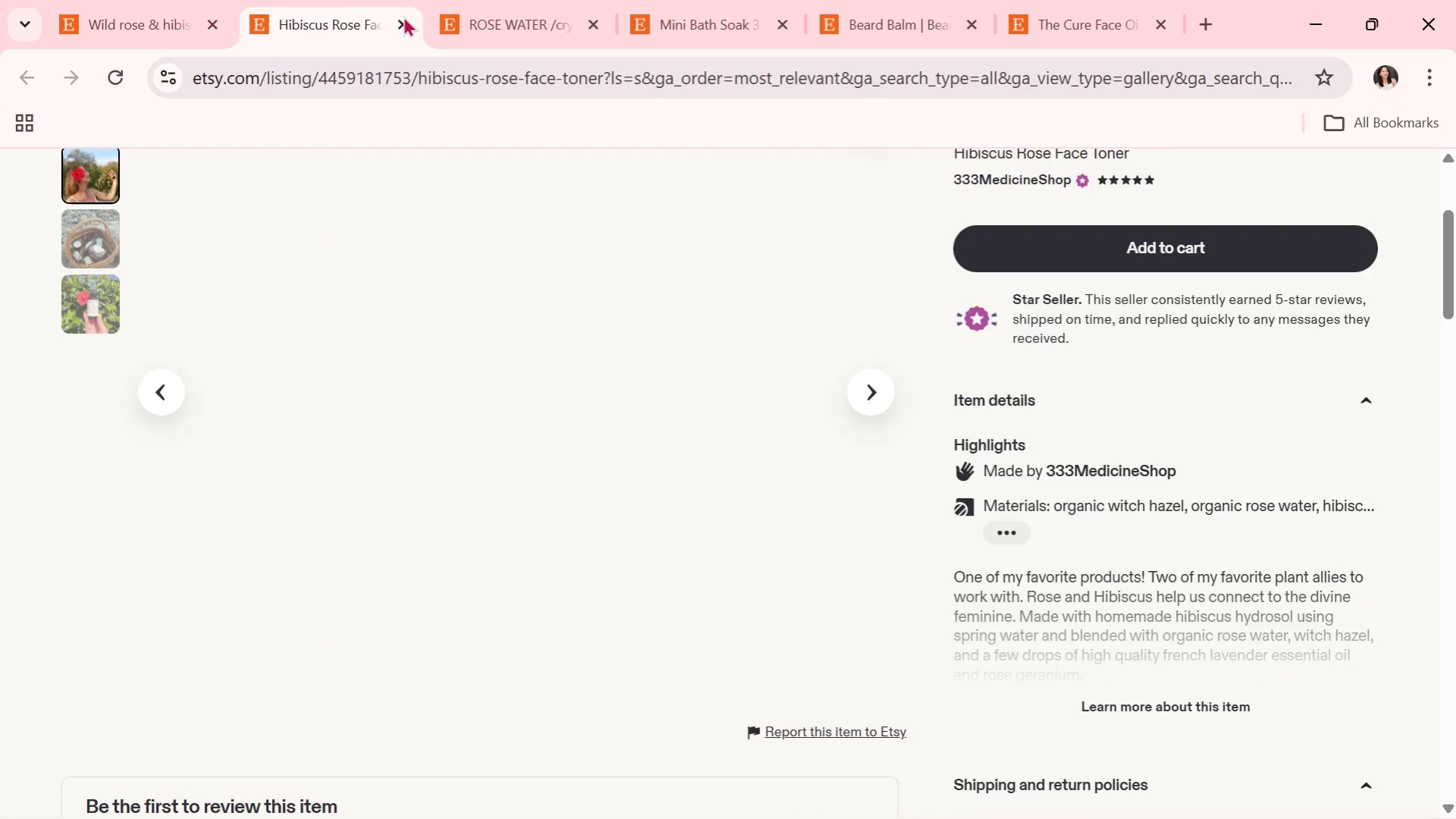 
left_click([145, 2])
 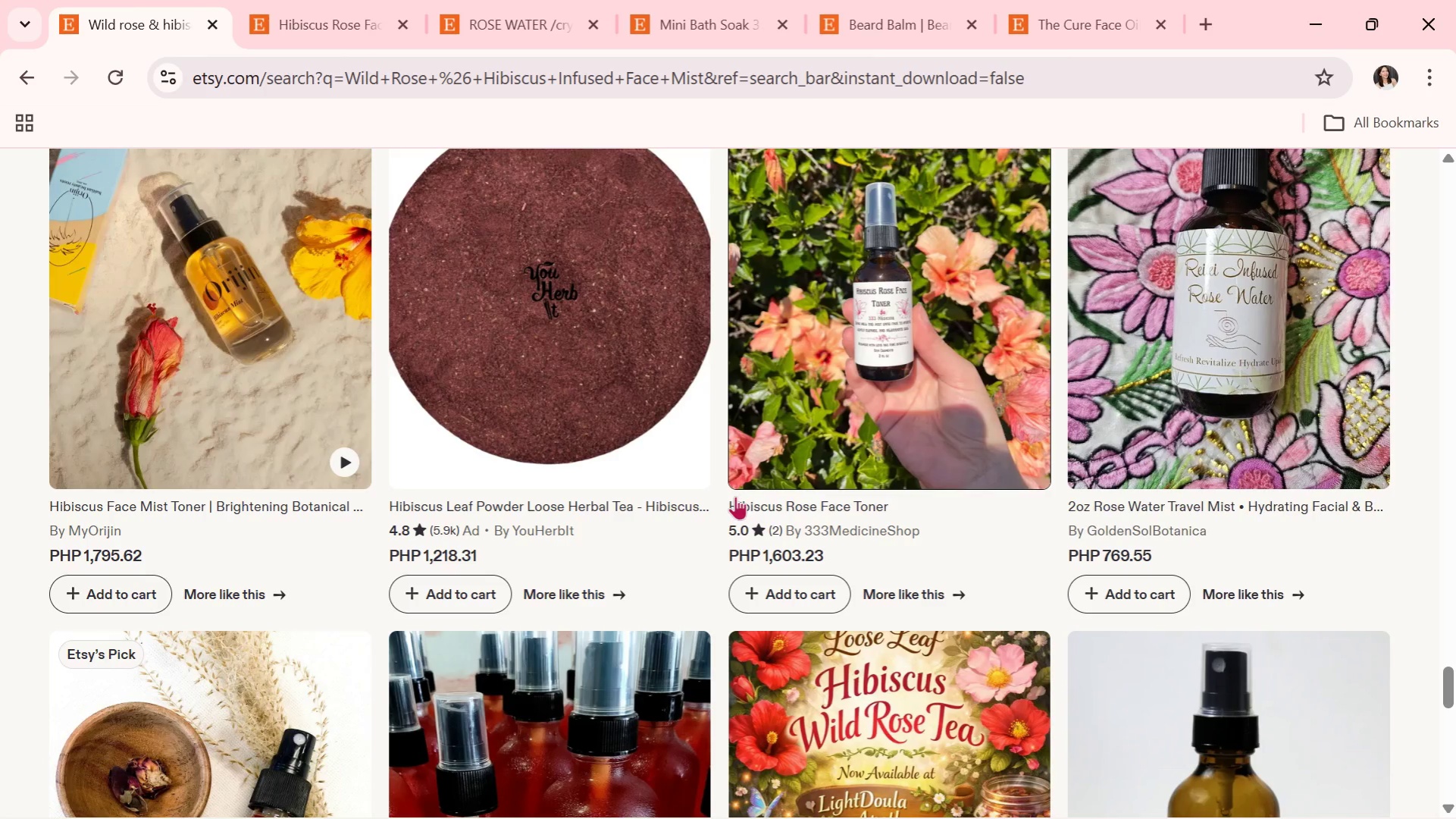 
key(Alt+Tab)
 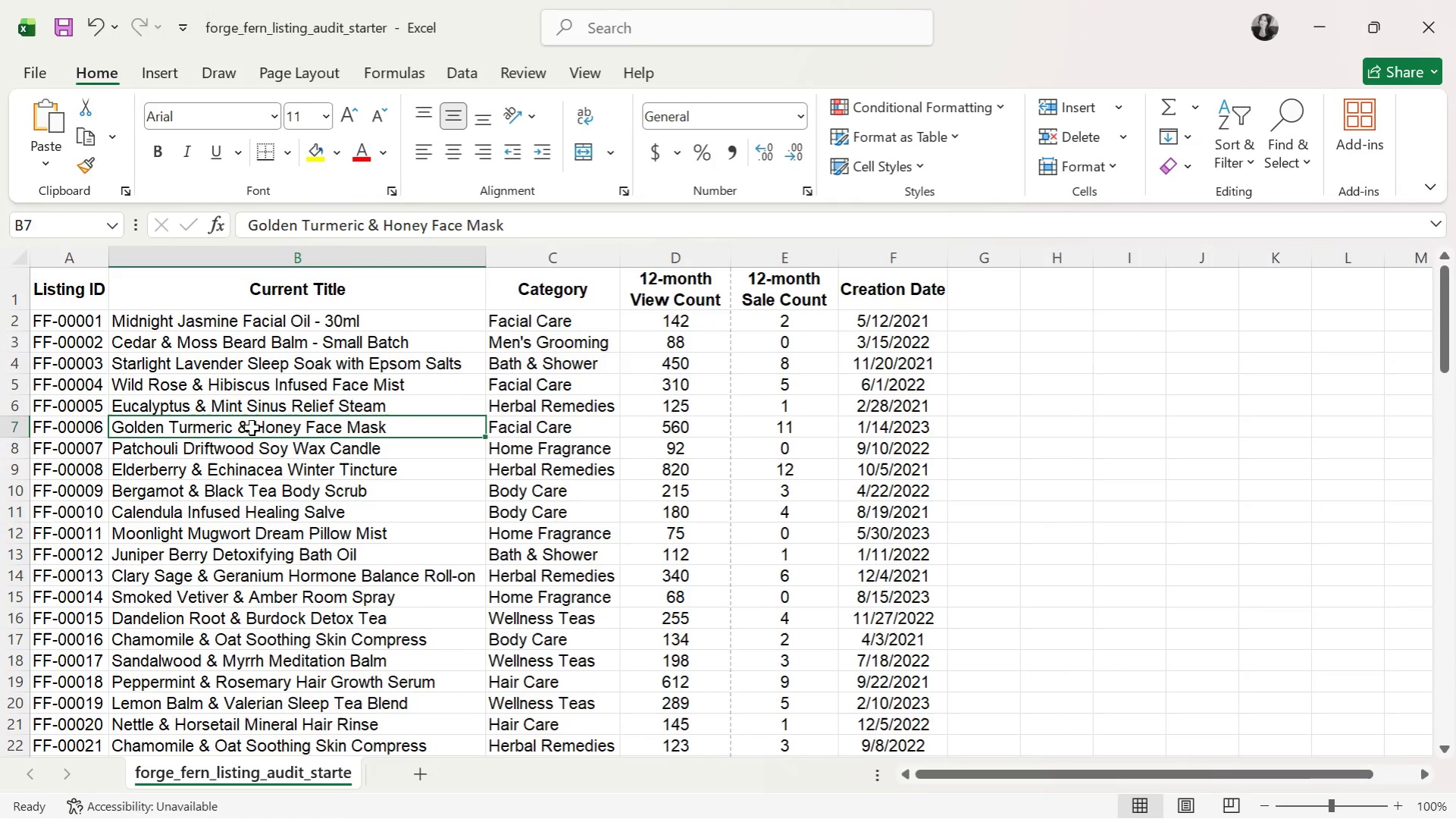 
scroll: coordinate [762, 544], scroll_direction: up, amount: 77.0
 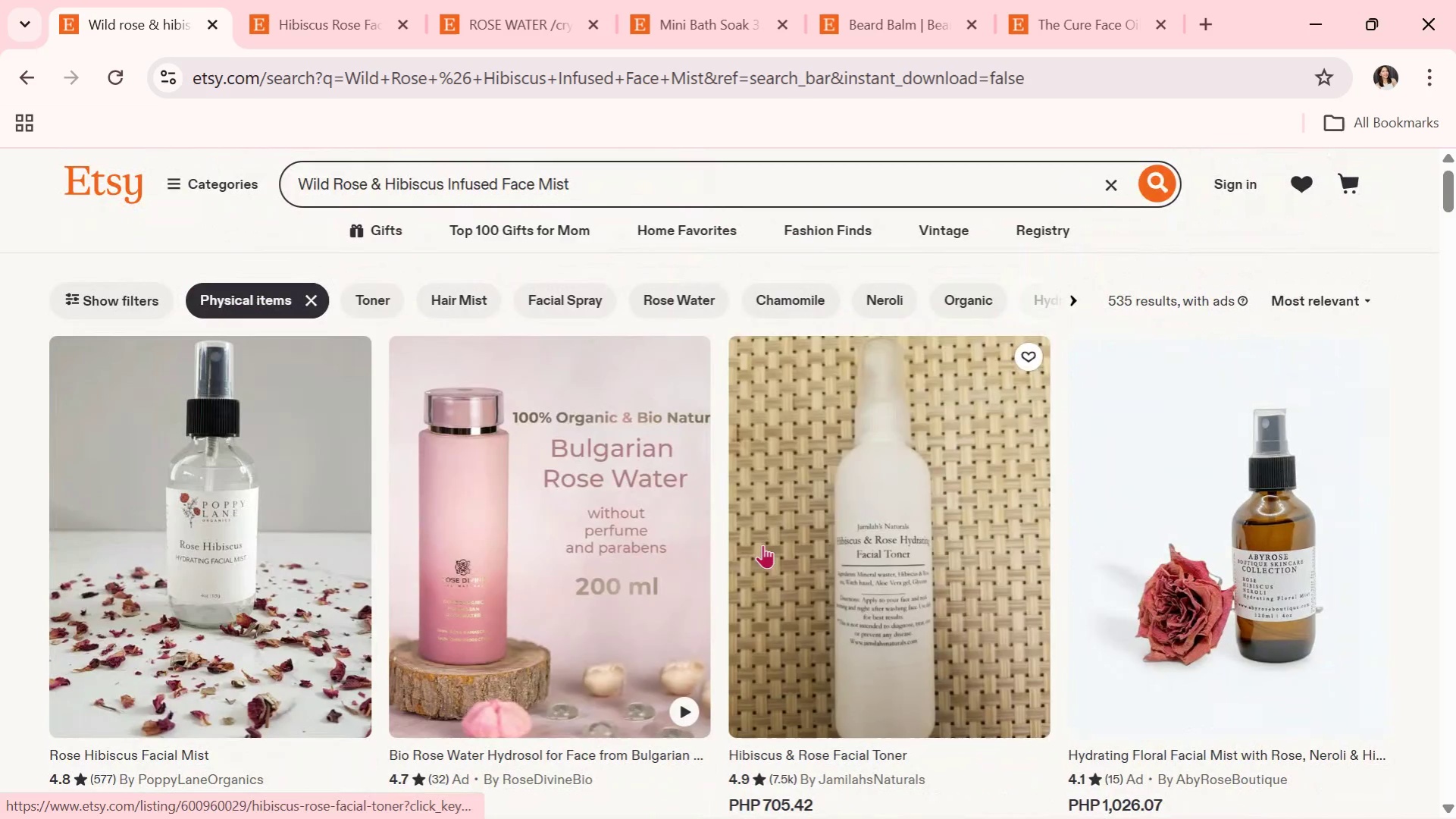 
double_click([261, 406])
 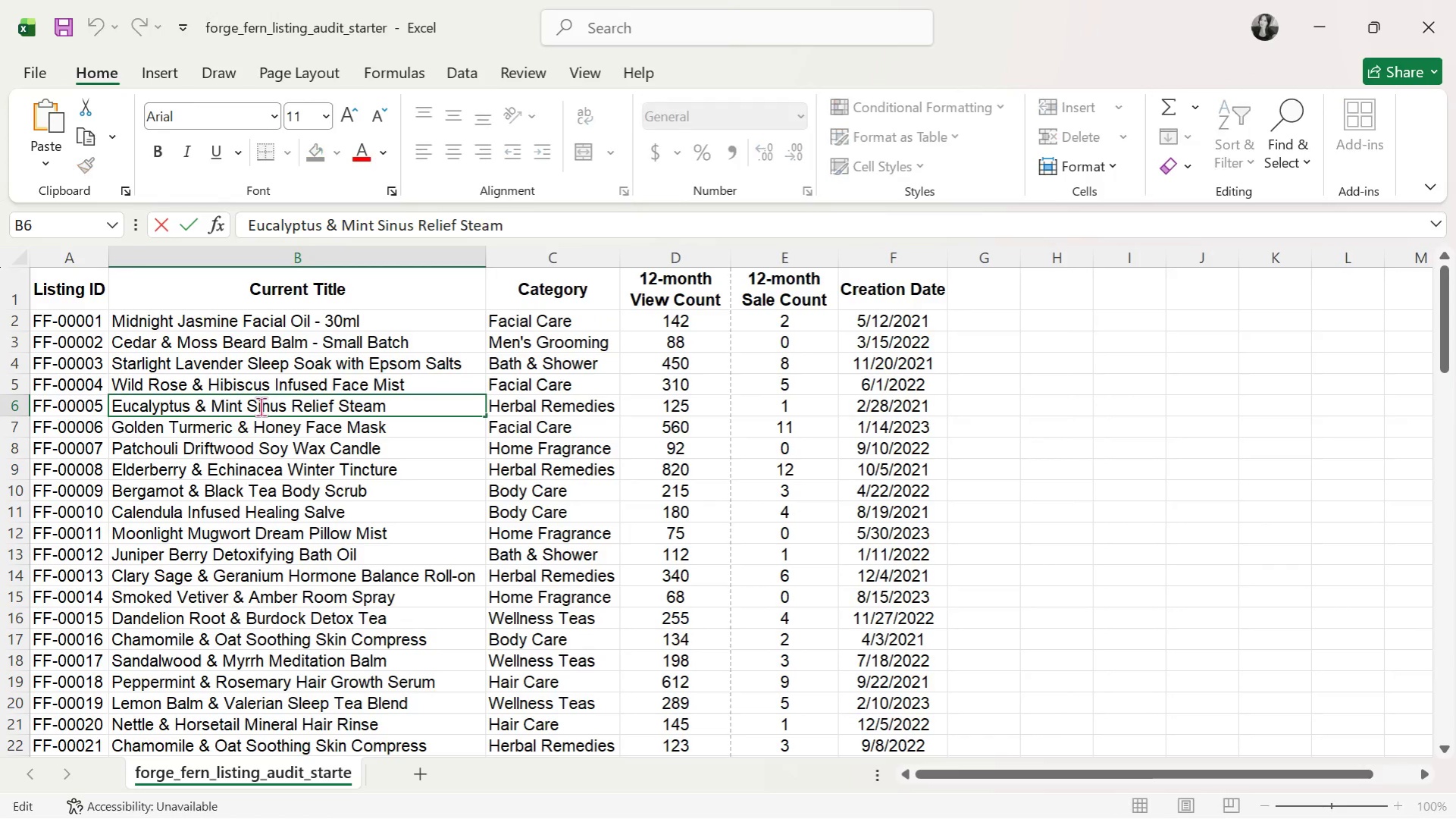 
triple_click([261, 406])
 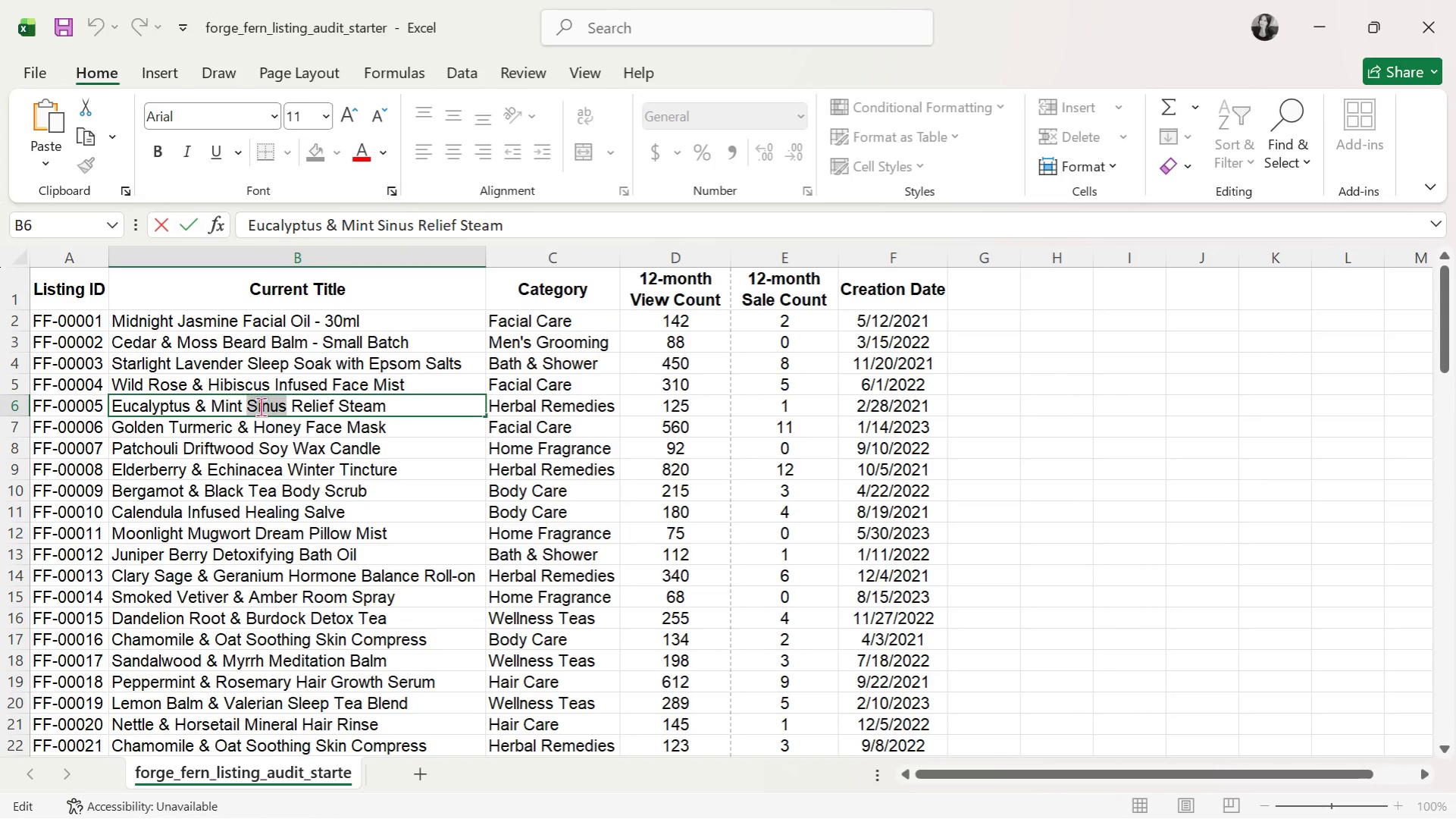 
triple_click([261, 406])
 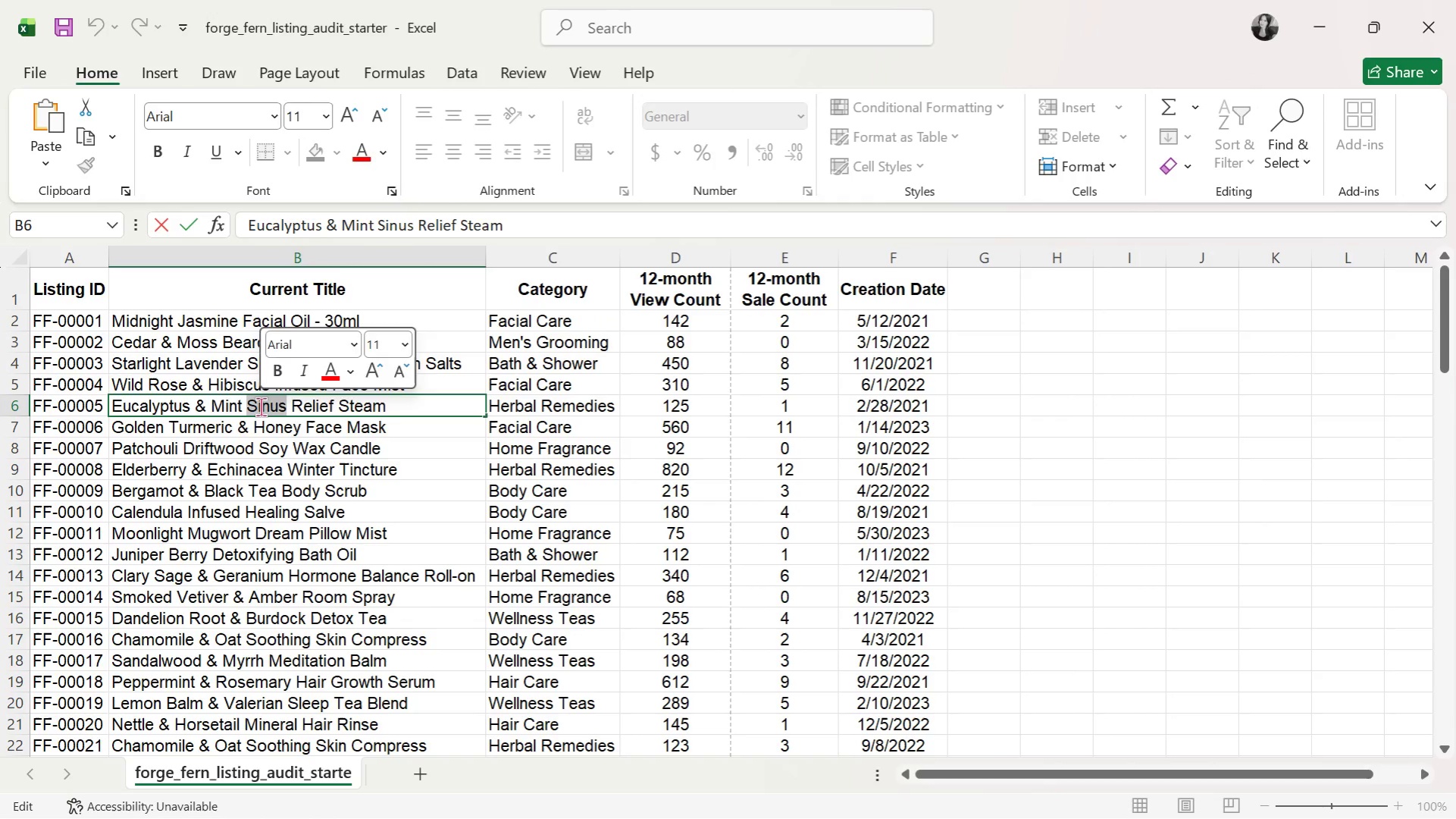 
triple_click([261, 406])
 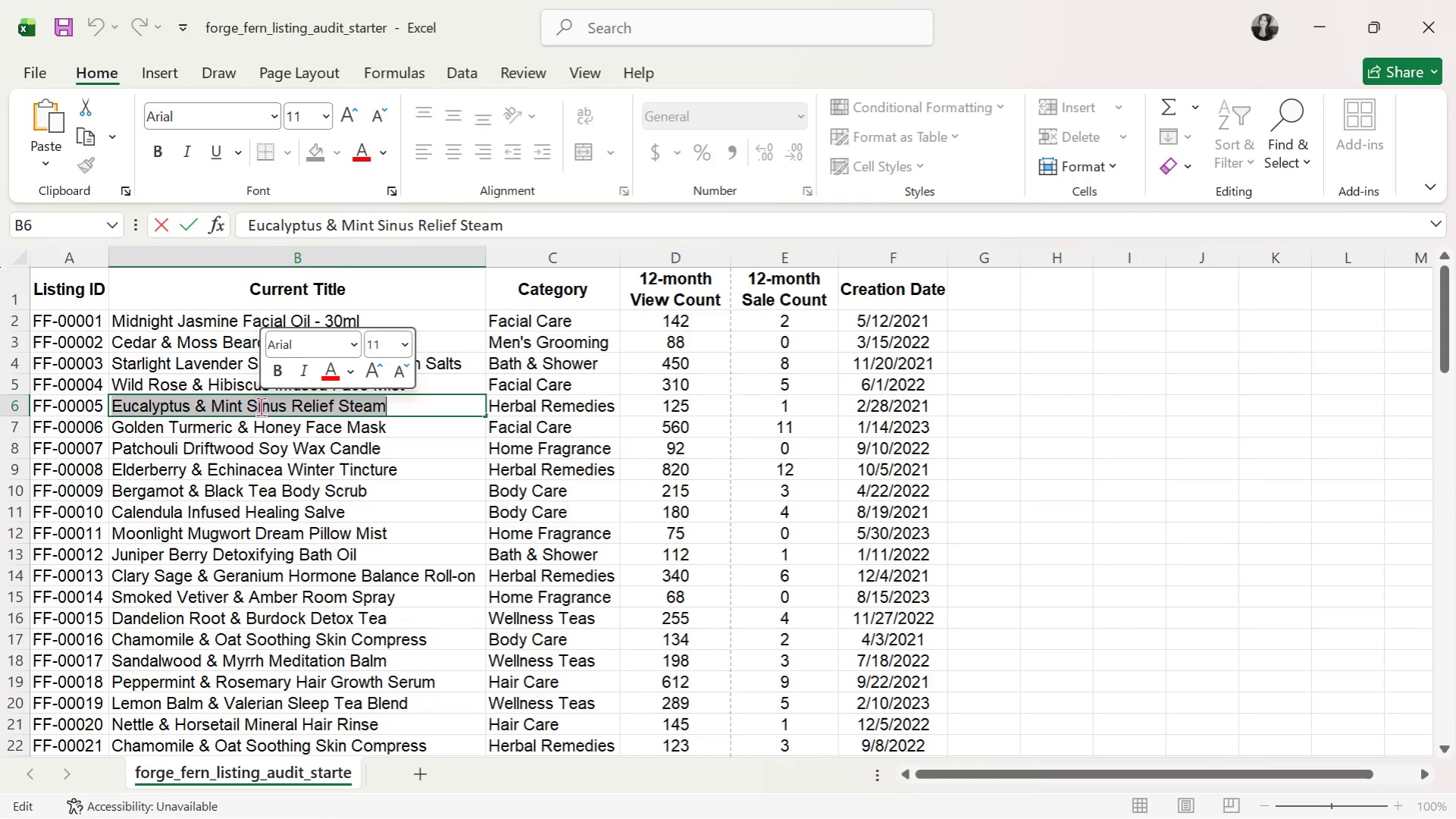 
key(Control+C)
 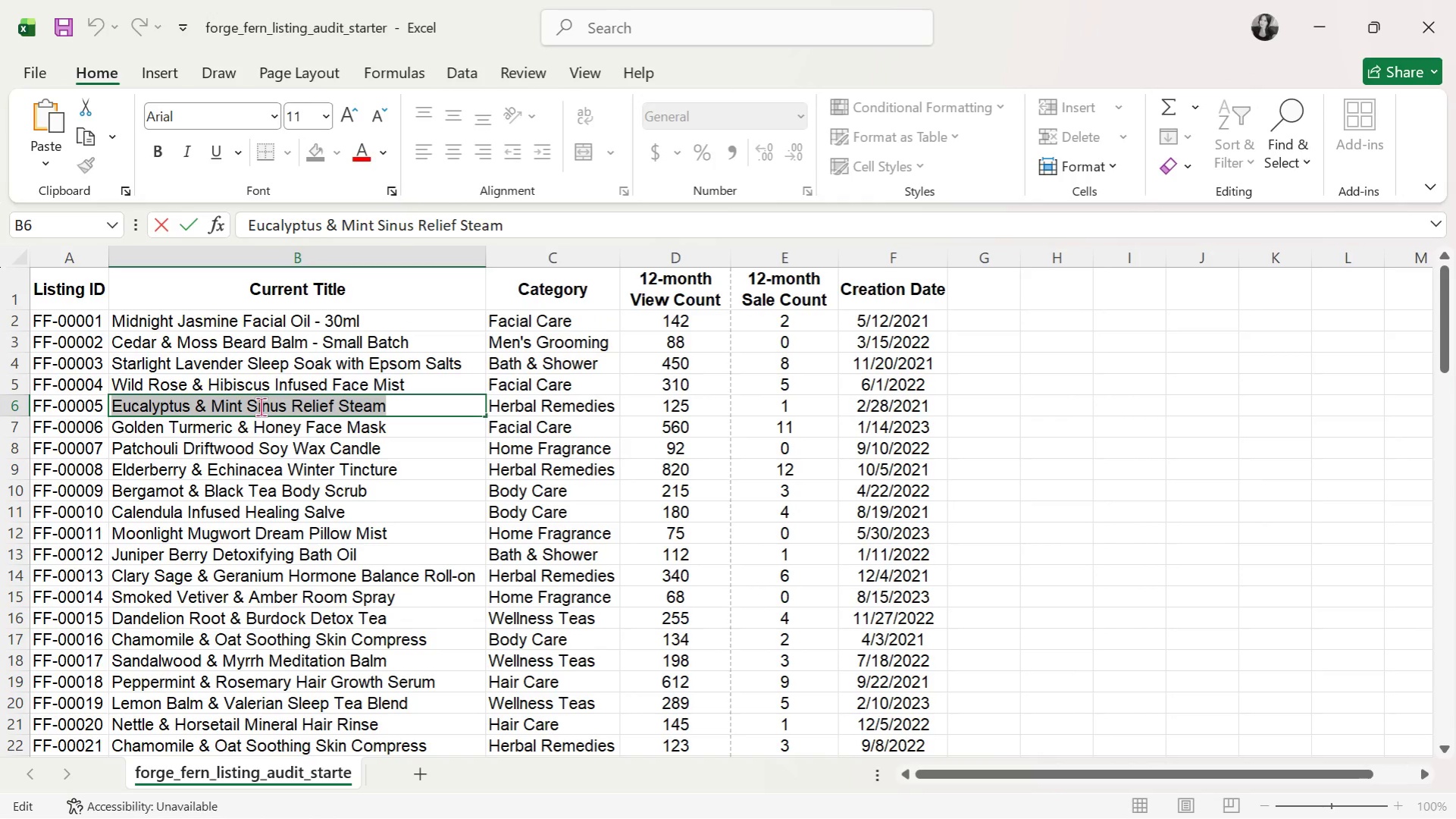 
key(Alt+Tab)
 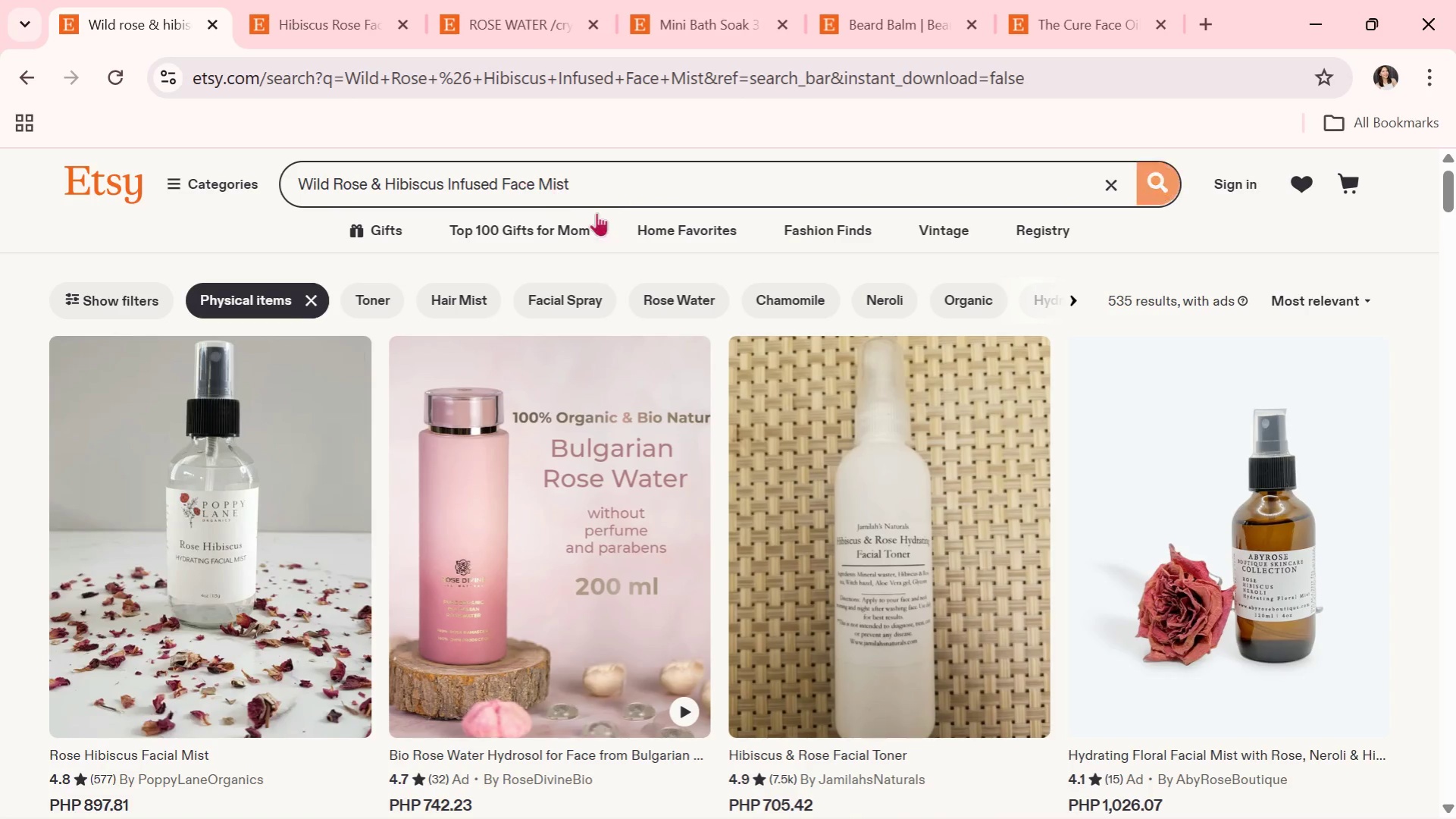 
left_click_drag(start_coordinate=[625, 186], to_coordinate=[248, 183])
 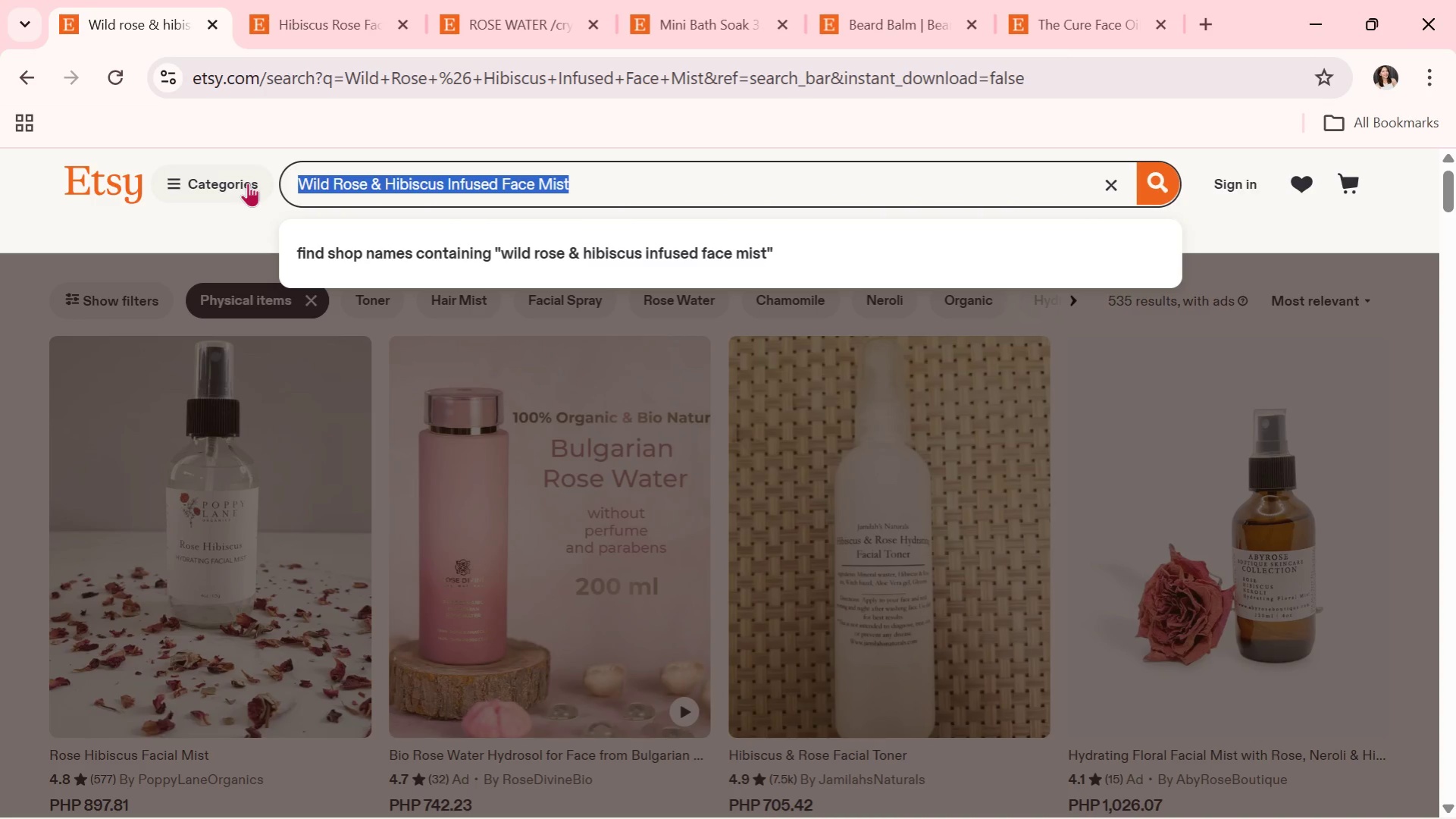 
key(Control+ControlLeft)
 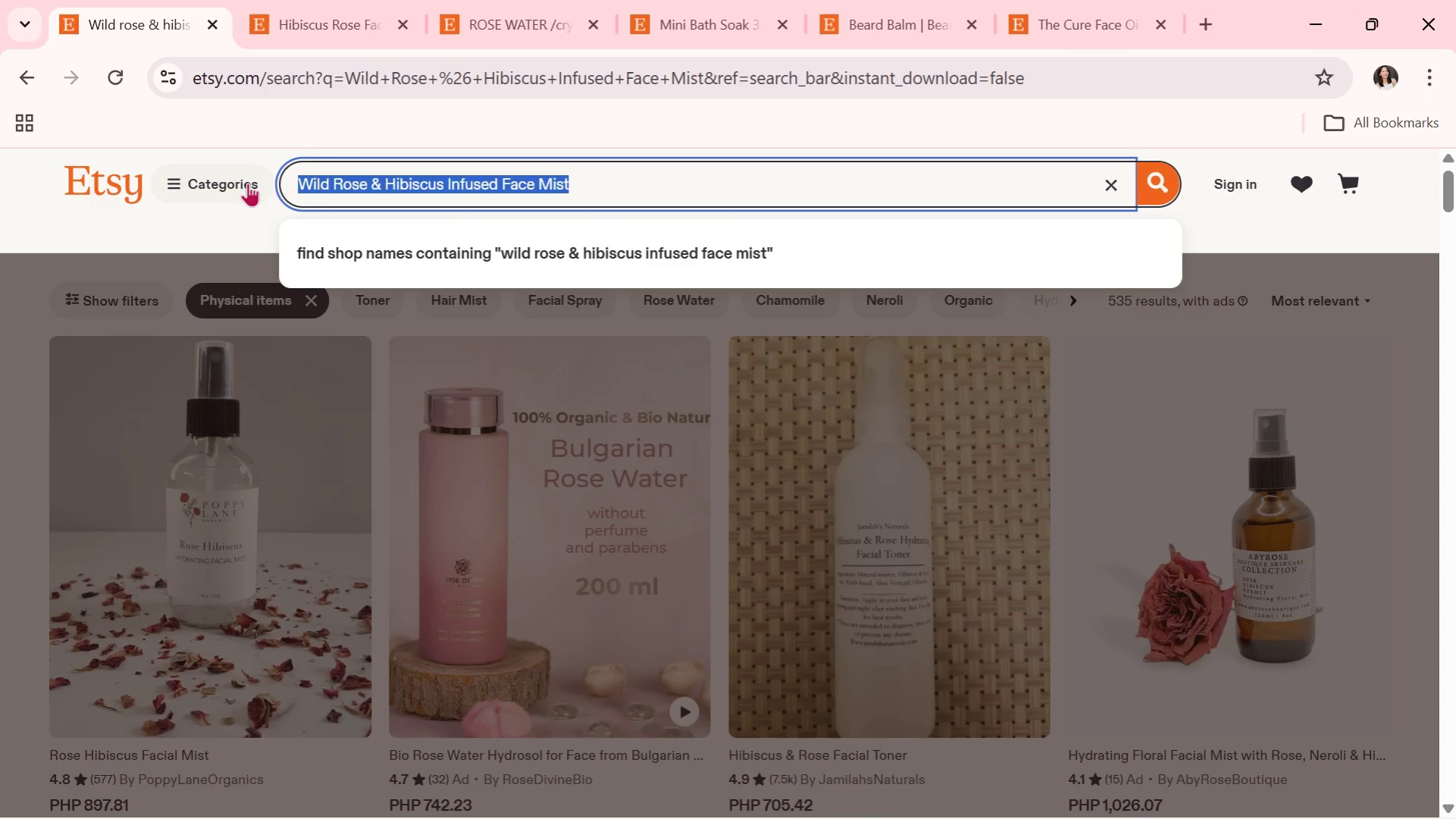 
key(Control+V)
 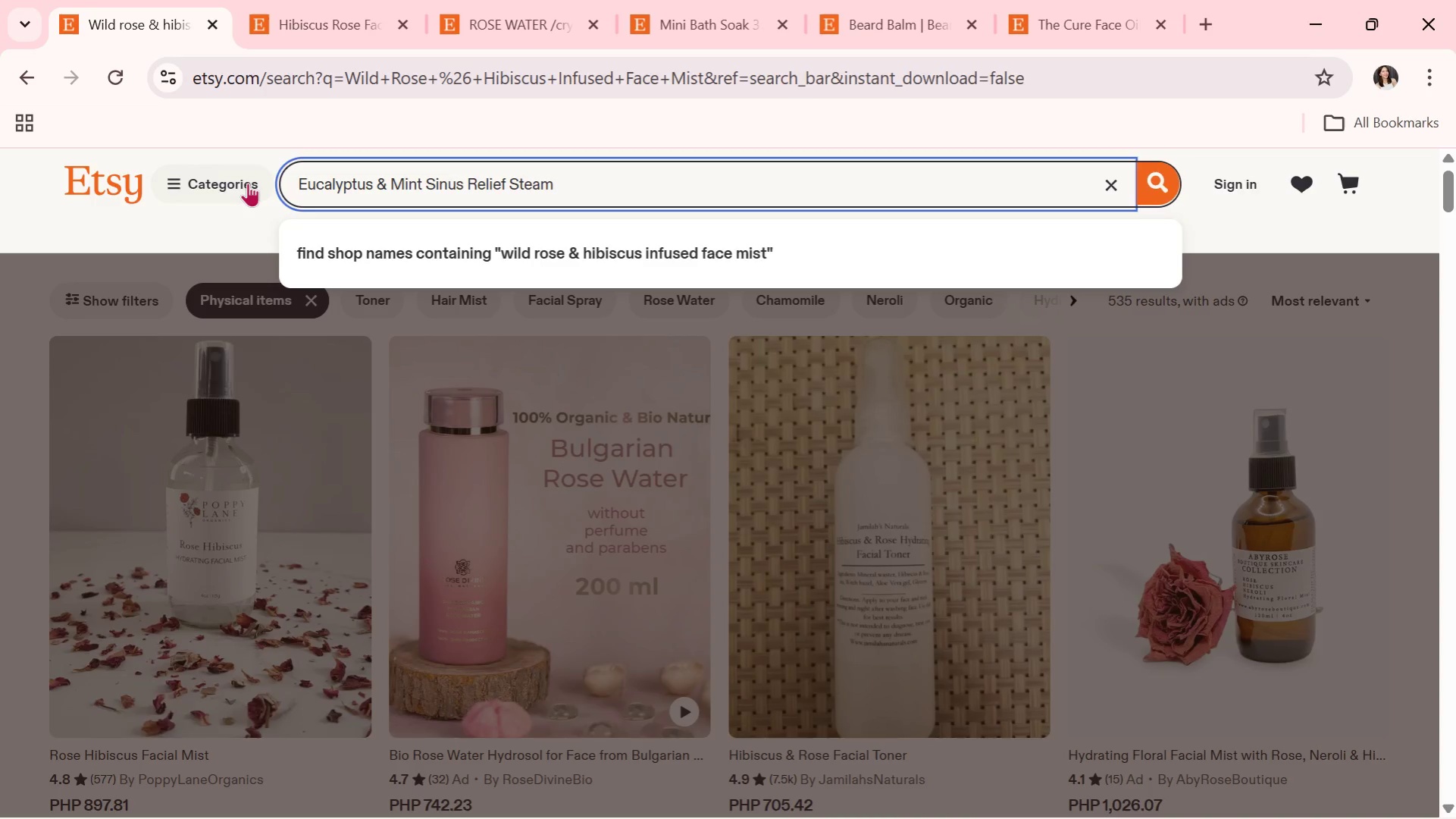 
key(Enter)
 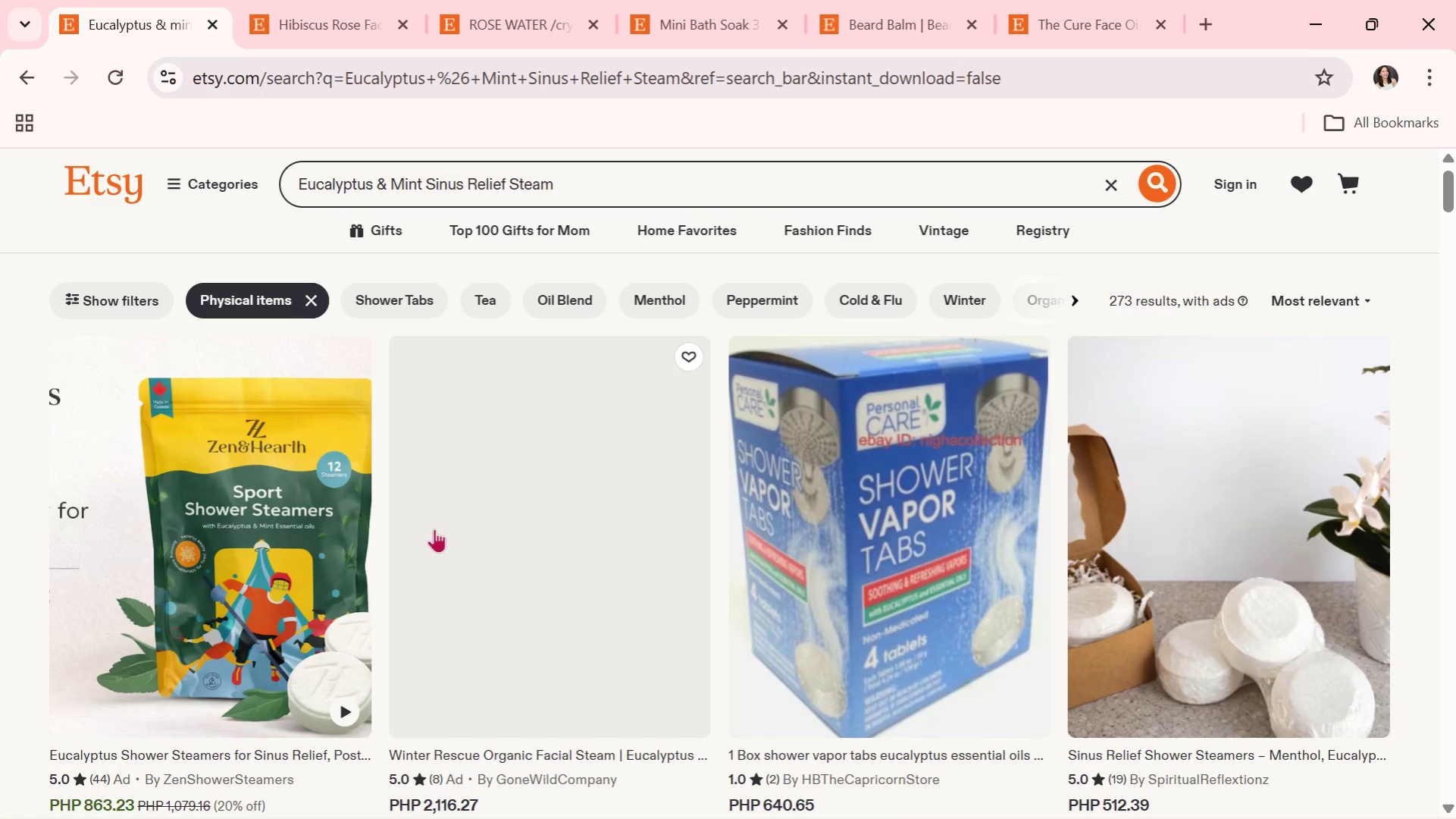 
wait(5.08)
 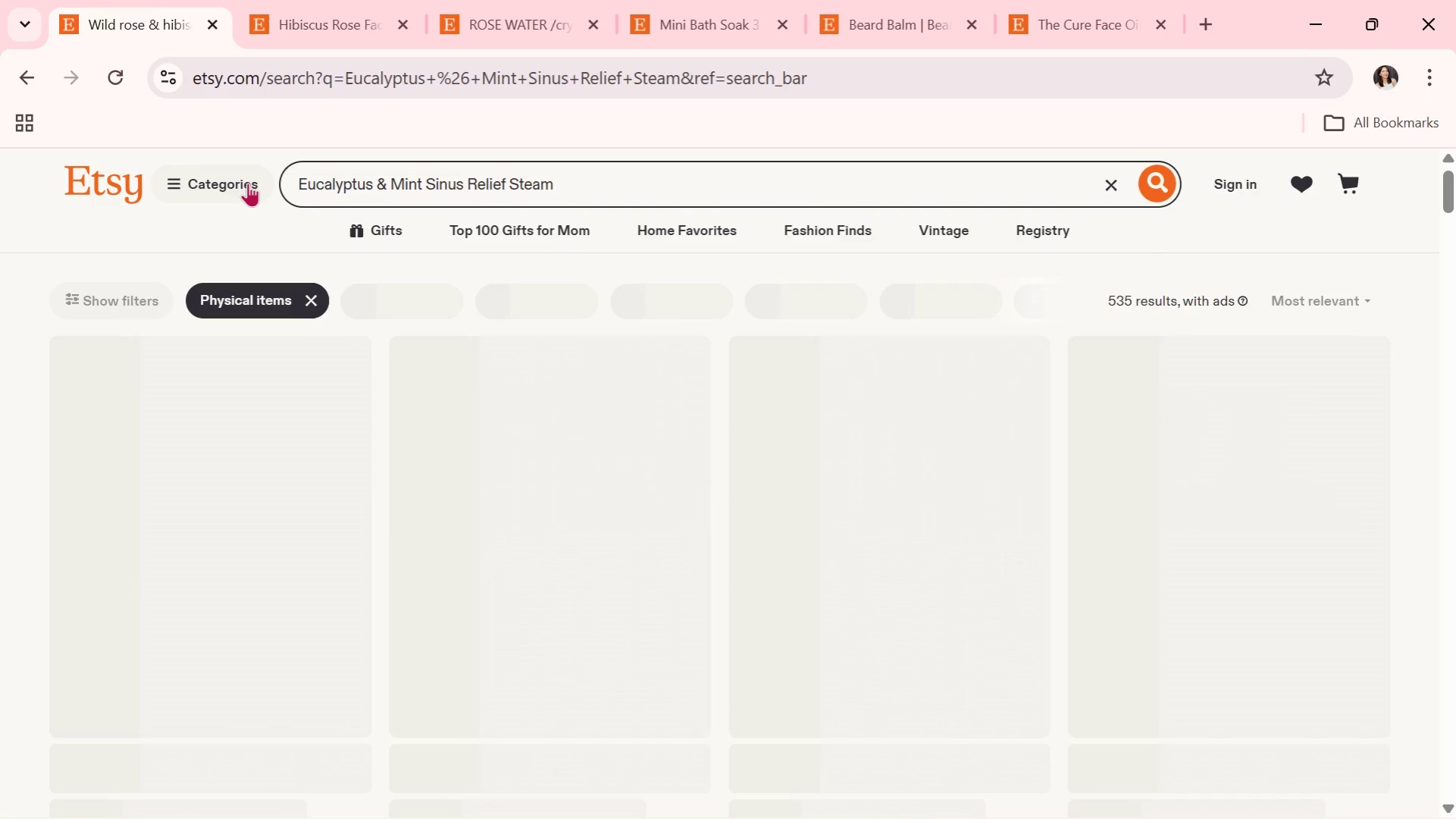 
scroll: coordinate [582, 633], scroll_direction: down, amount: 13.0
 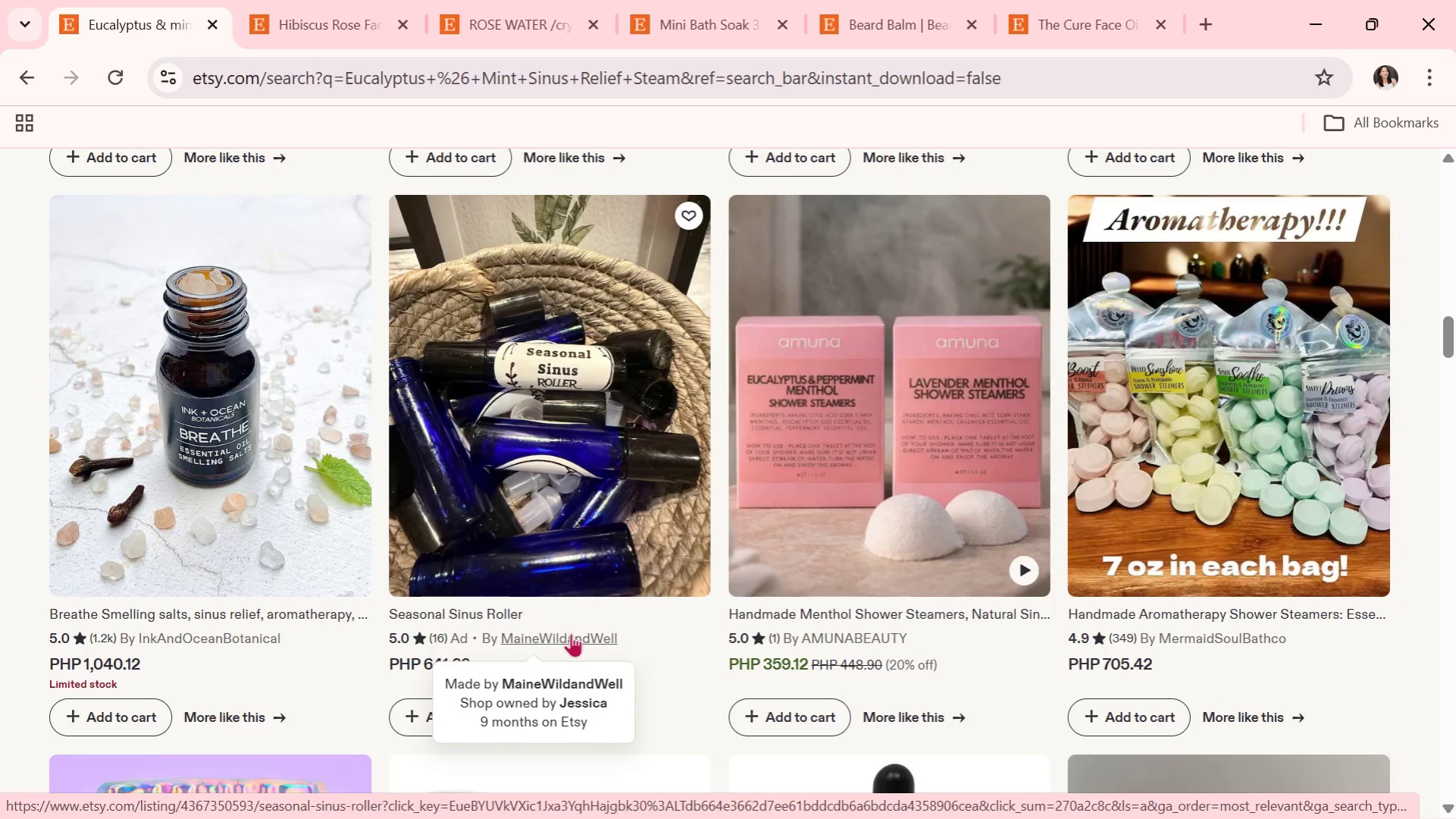 
wait(19.06)
 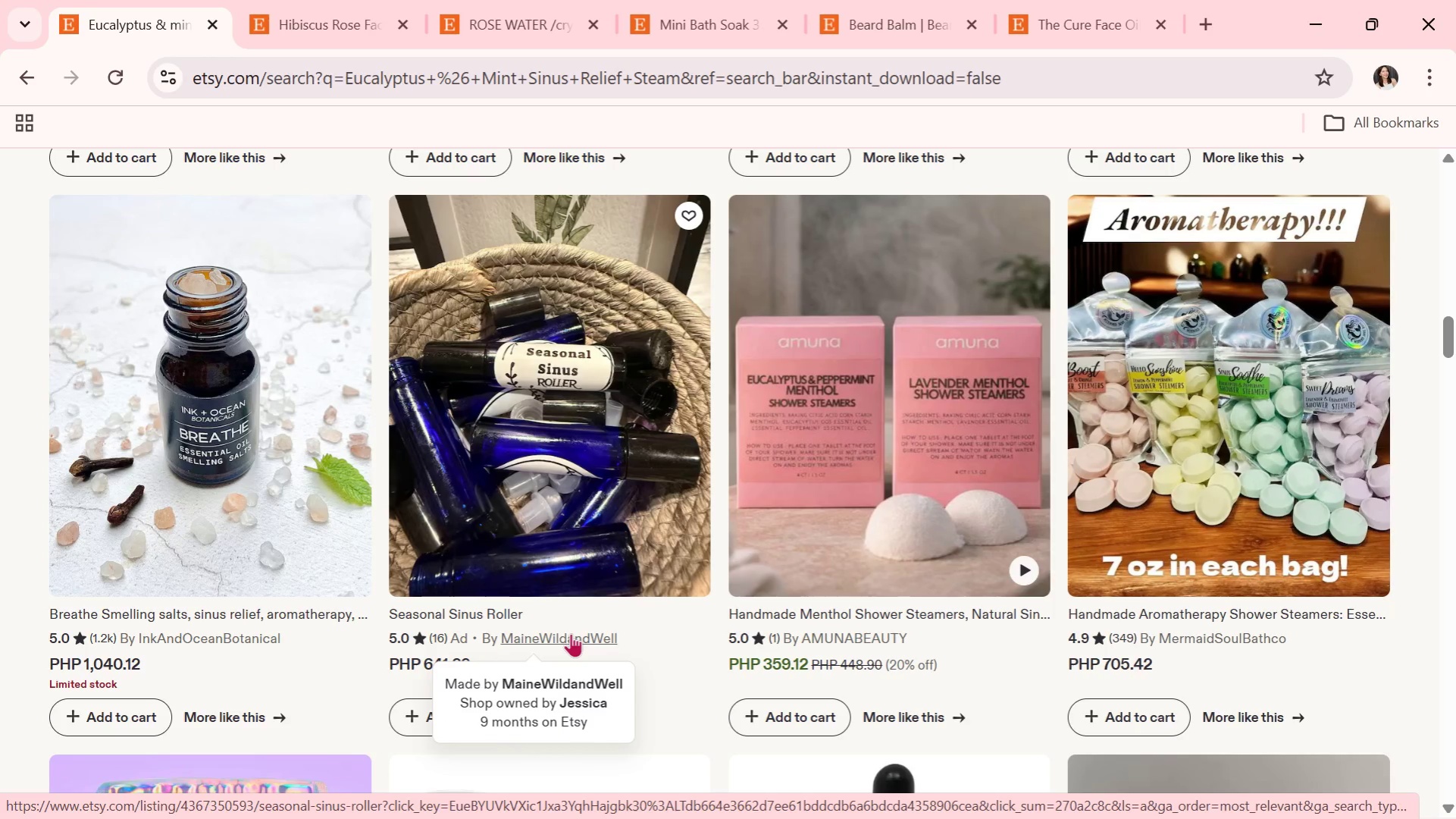 
scroll: coordinate [941, 617], scroll_direction: down, amount: 1.0
 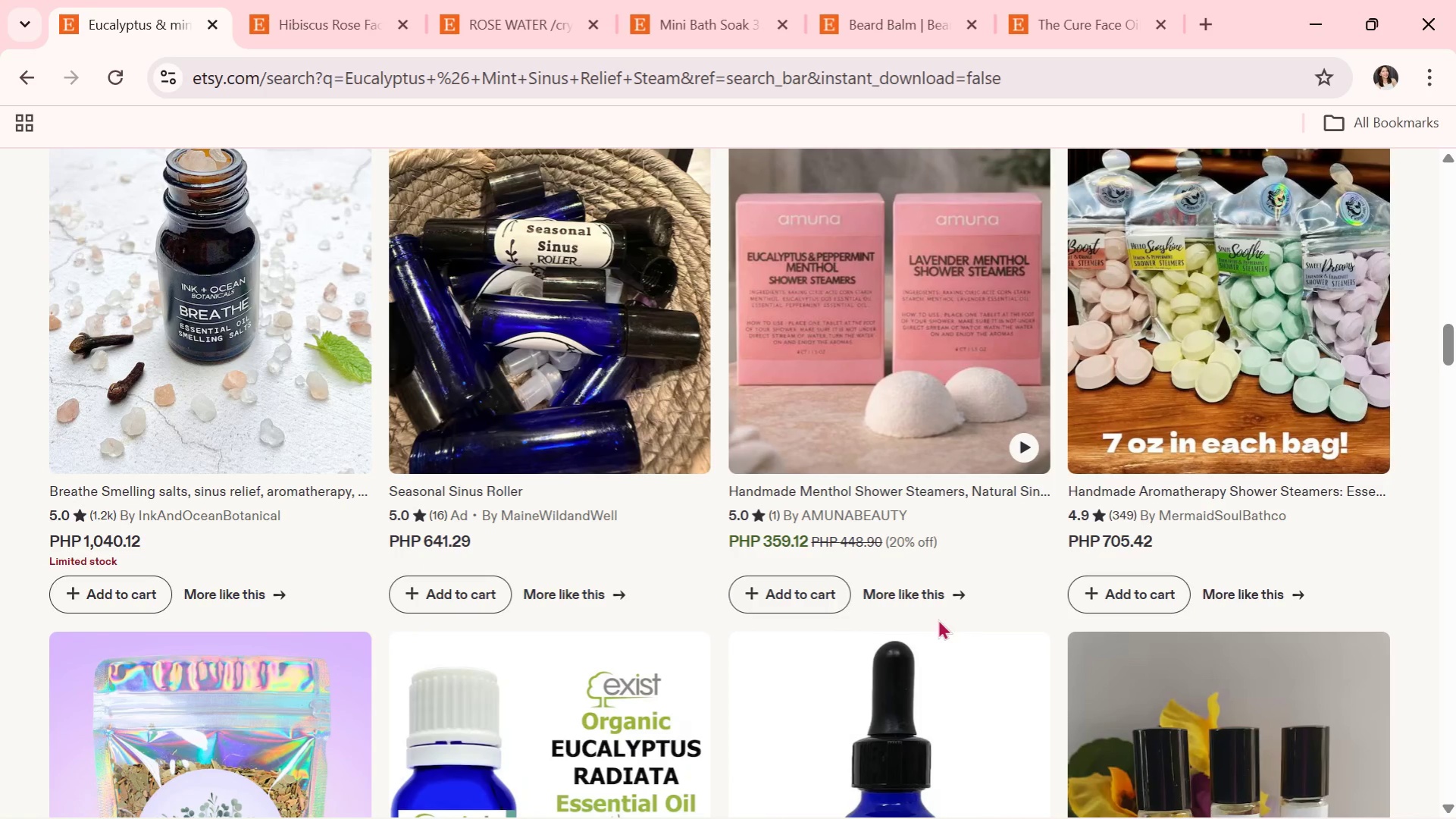 
wait(19.2)
 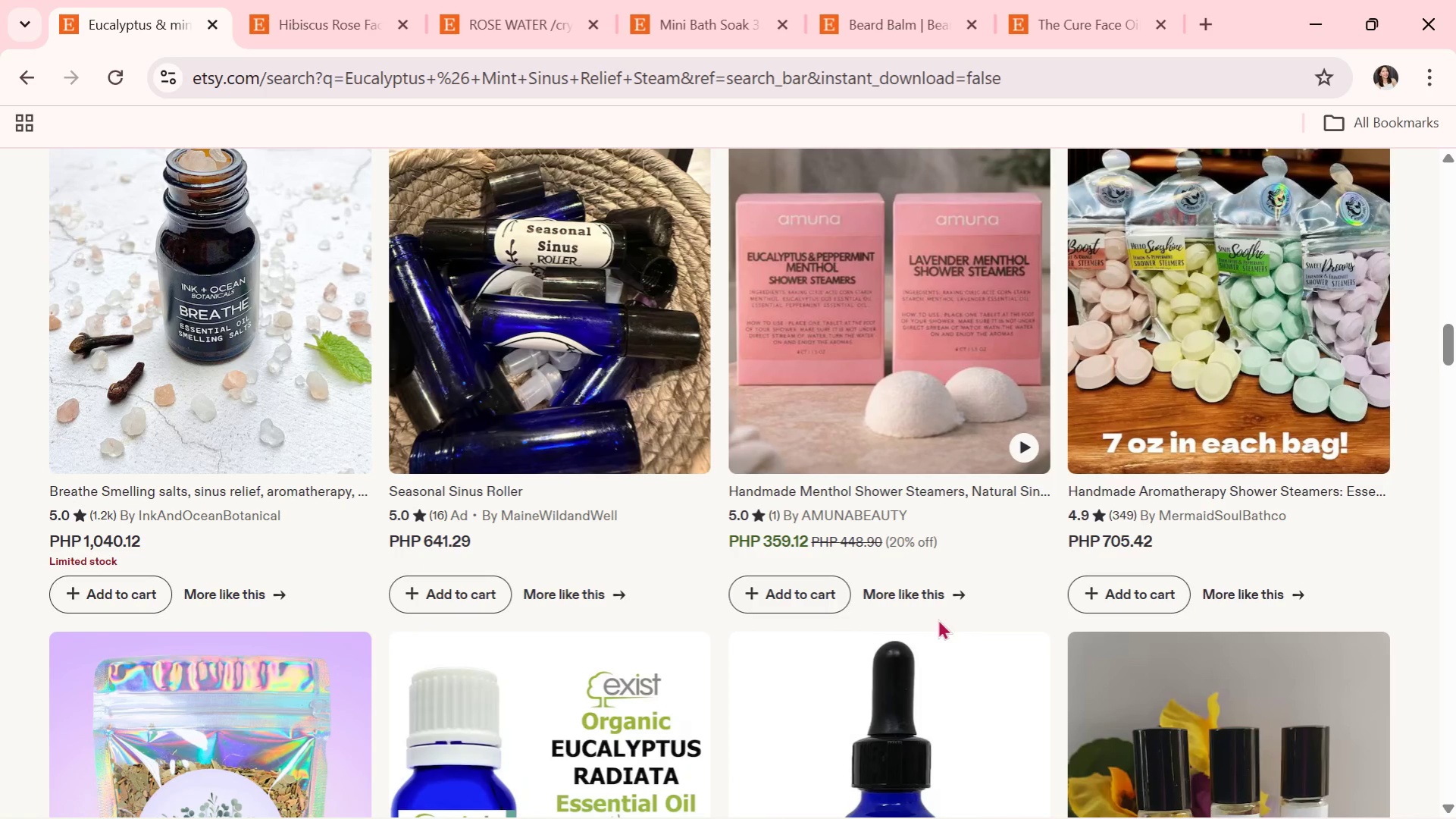 
scroll: coordinate [731, 616], scroll_direction: down, amount: 19.0
 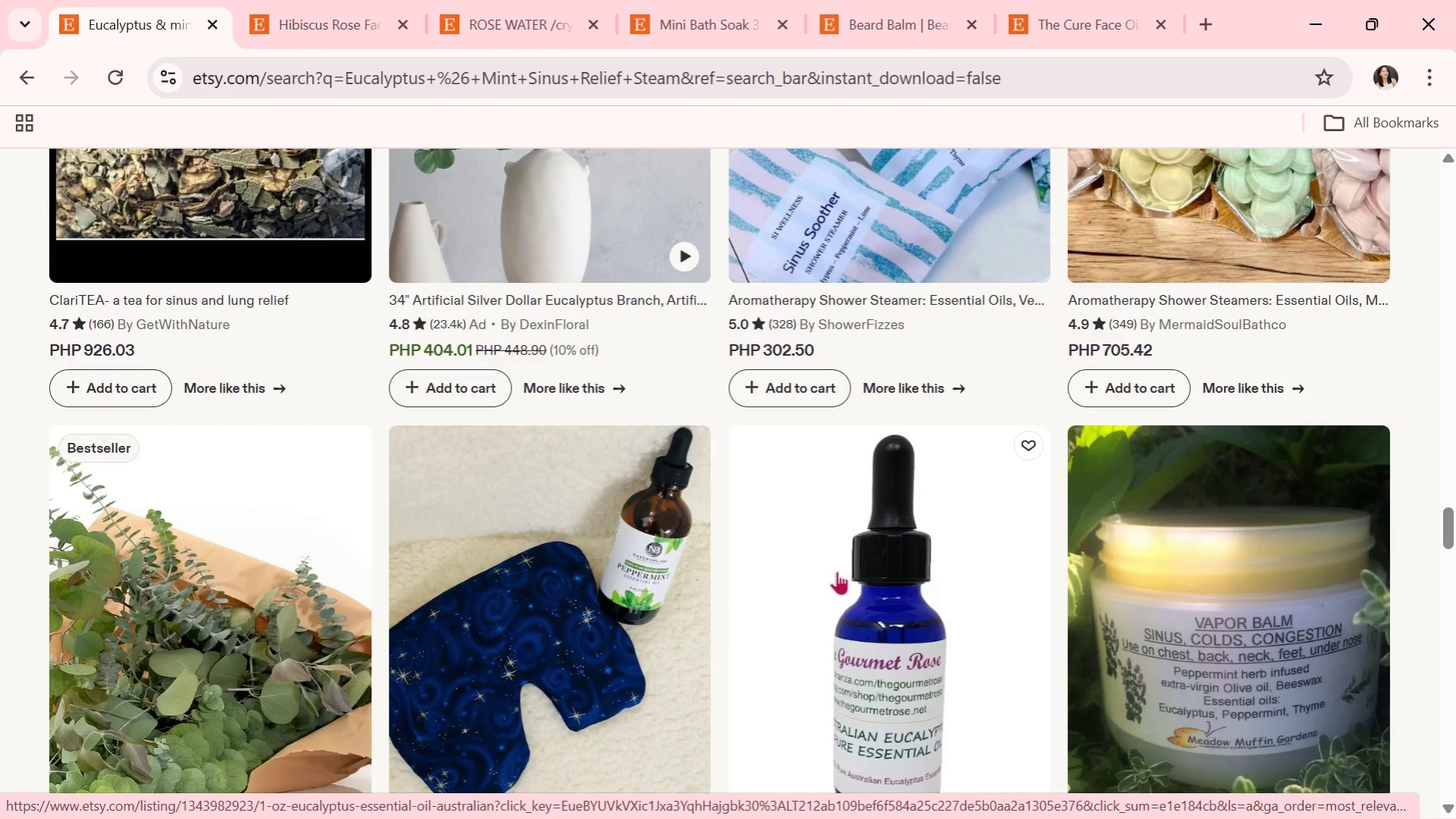 
key(Alt+AltLeft)
 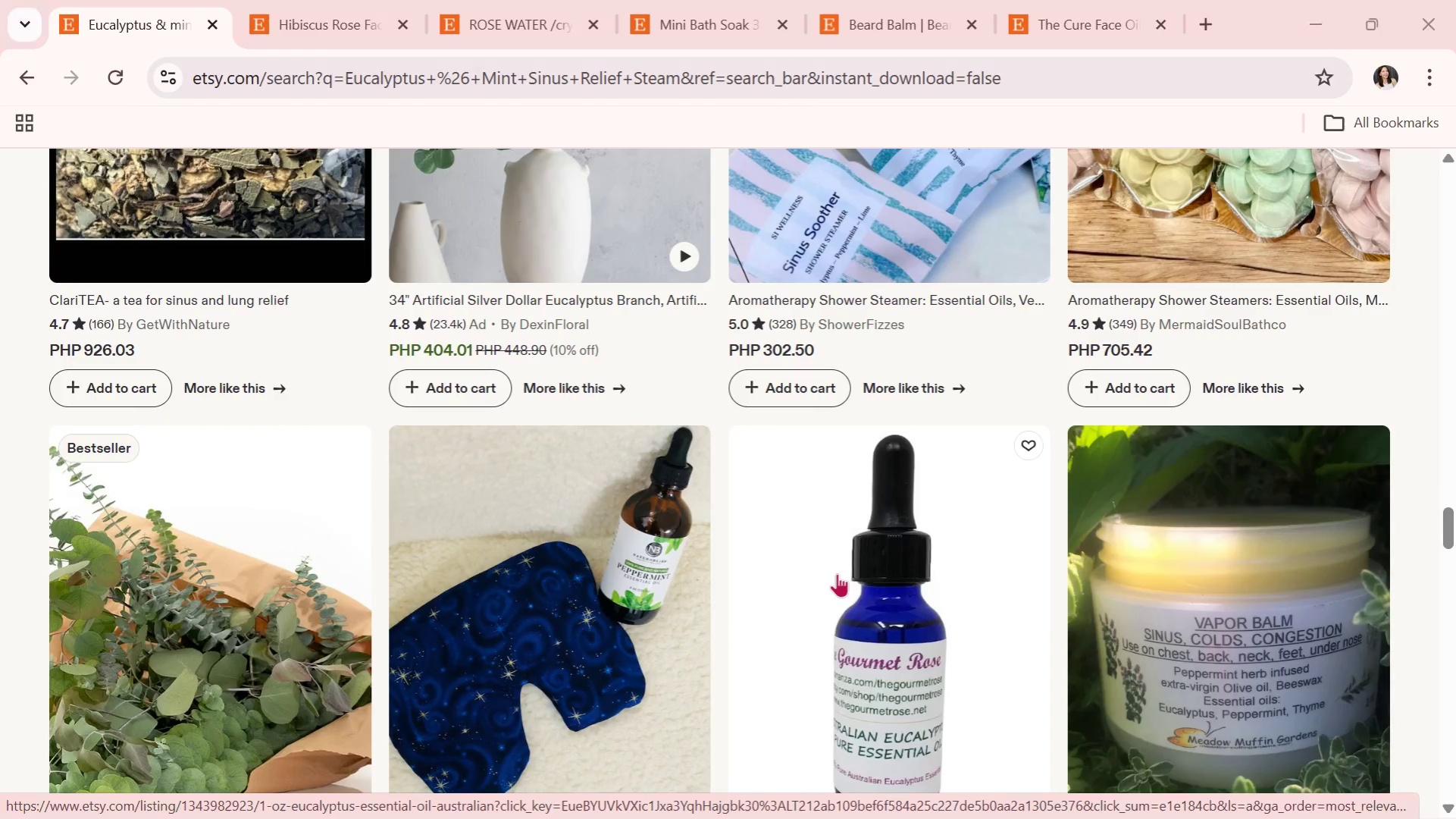 
key(Alt+Tab)
 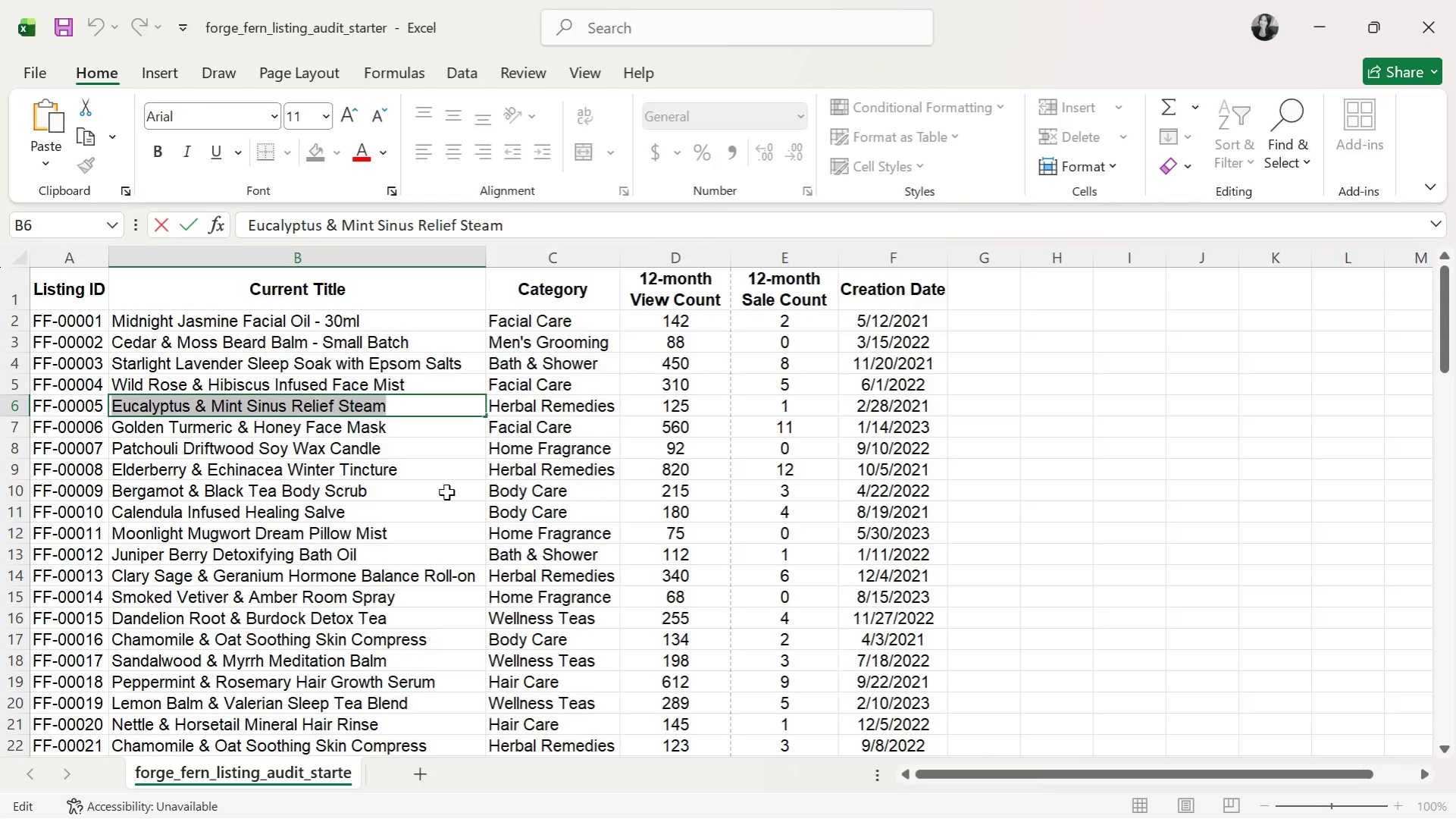 
key(Alt+Tab)
 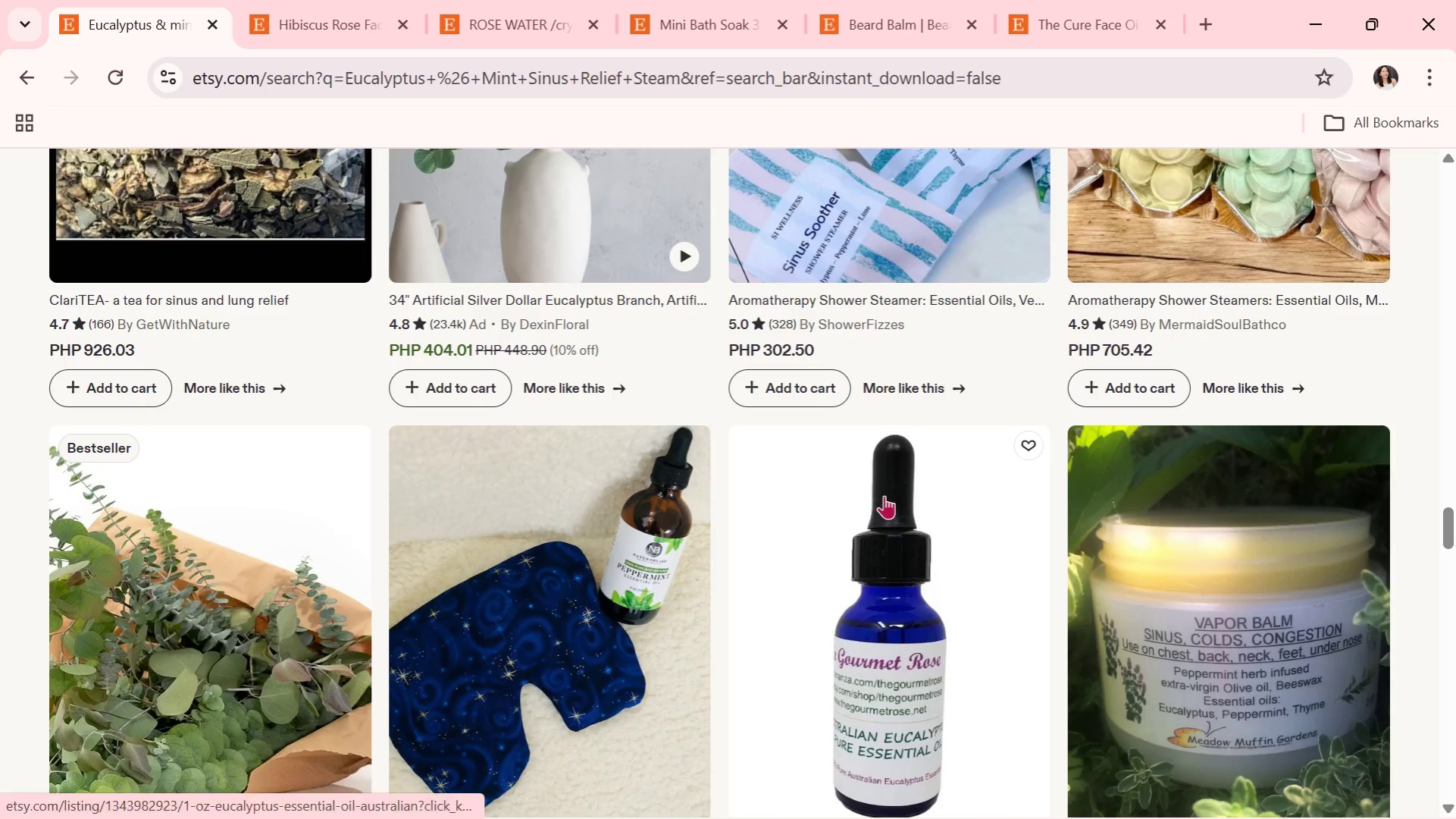 
scroll: coordinate [1021, 461], scroll_direction: up, amount: 1.0
 